 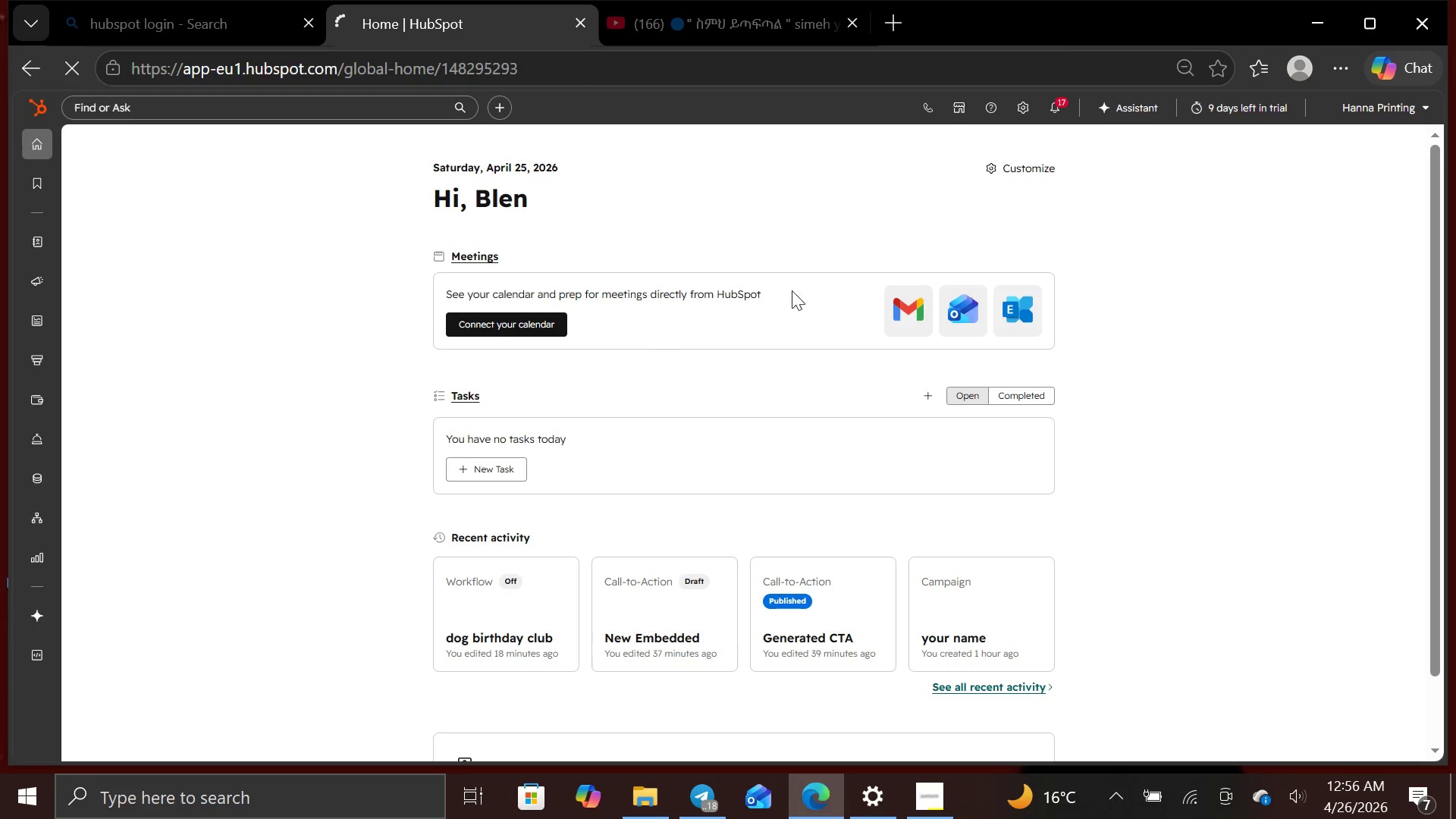 
scroll: coordinate [146, 377], scroll_direction: down, amount: 5.0
 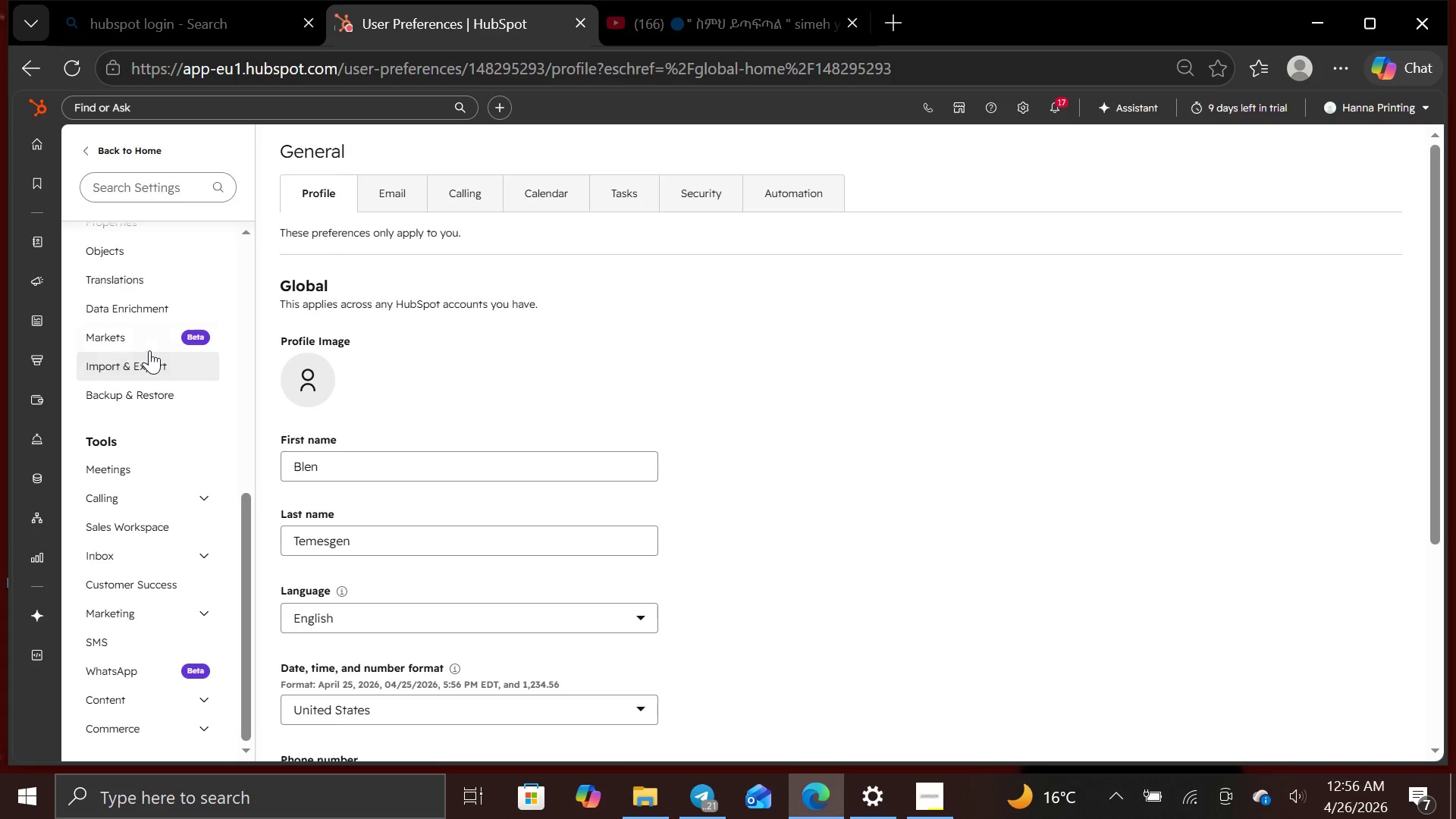 
scroll: coordinate [149, 349], scroll_direction: up, amount: 2.0
 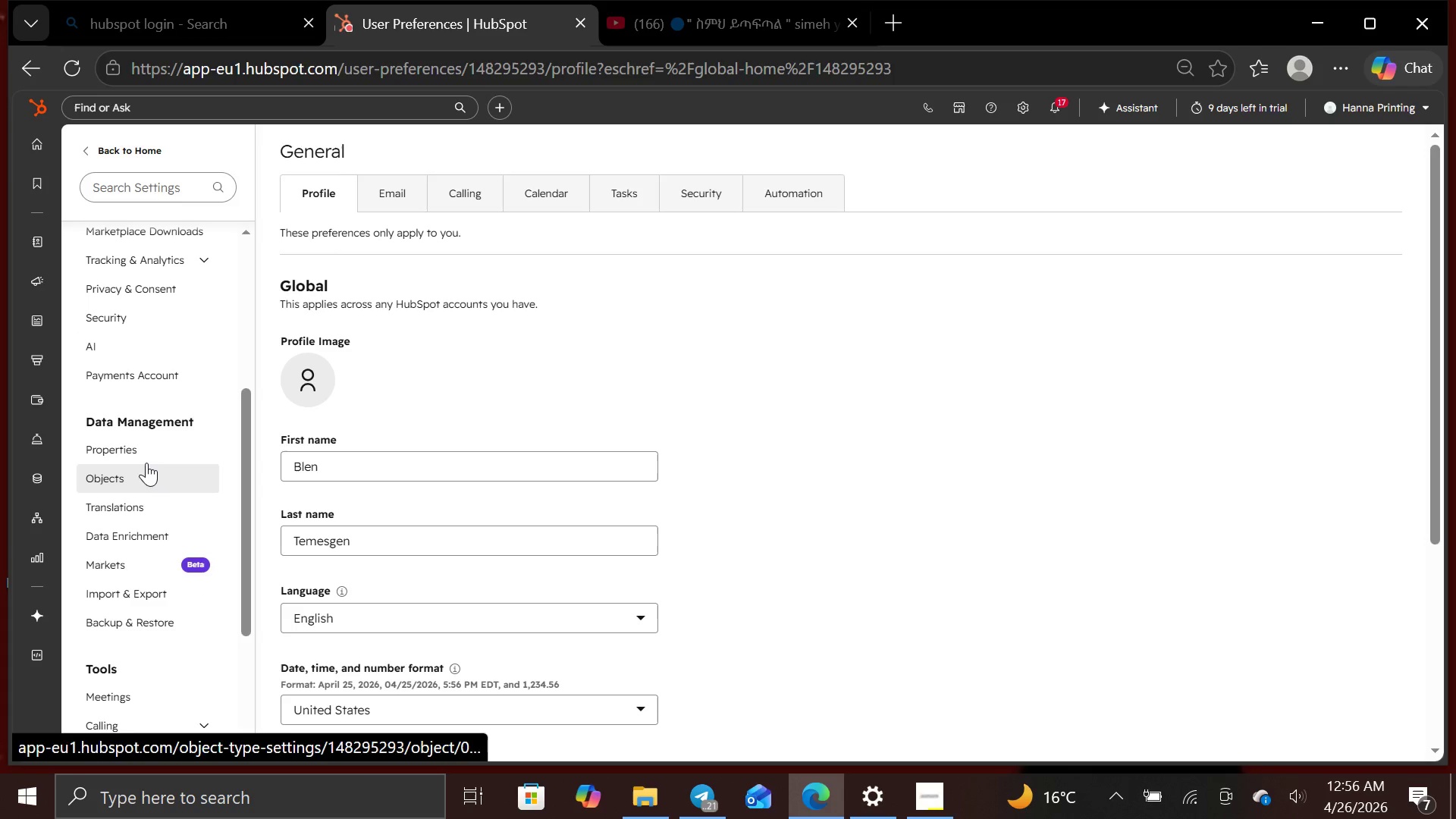 
left_click([146, 453])
 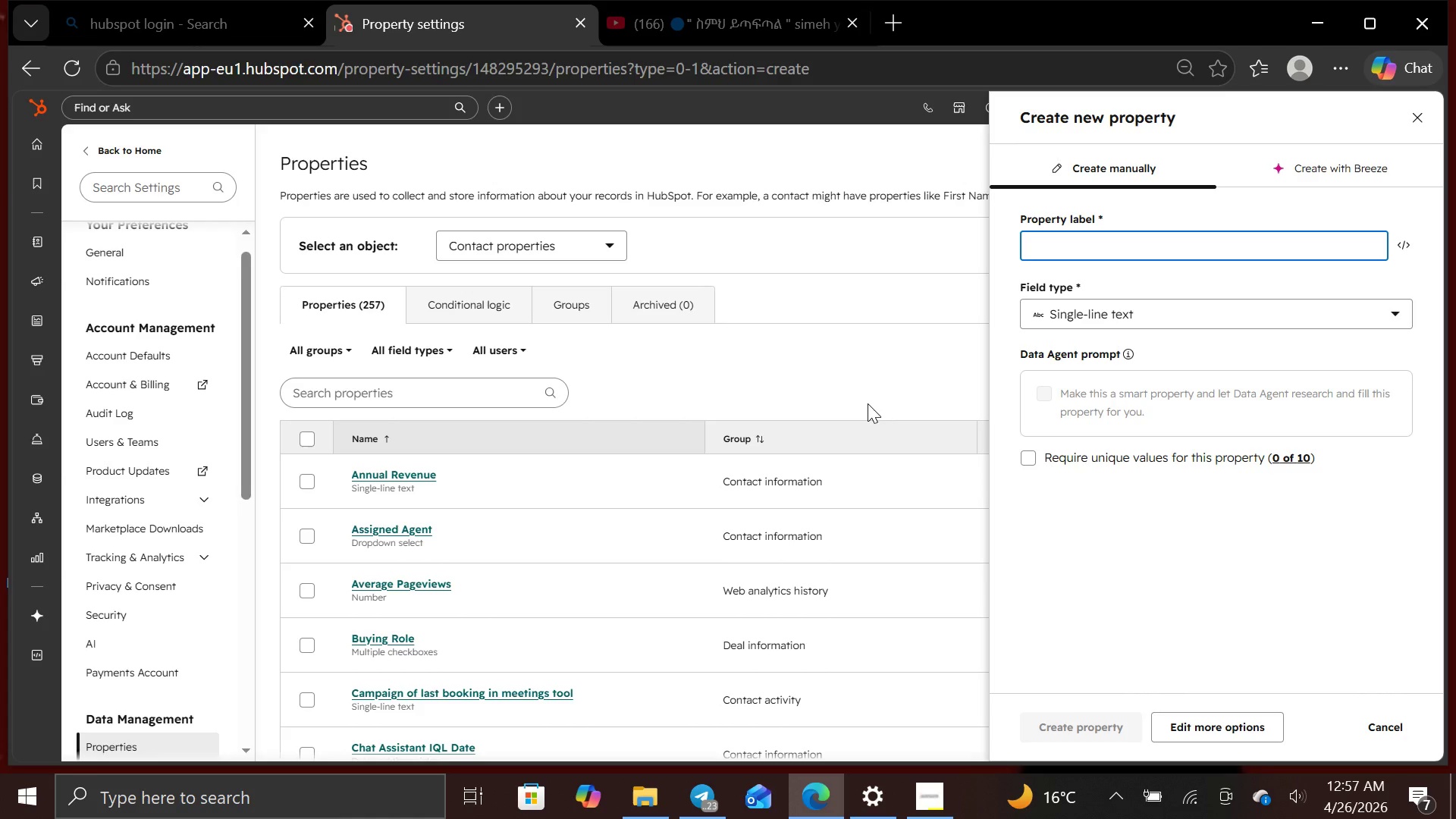 
wait(16.05)
 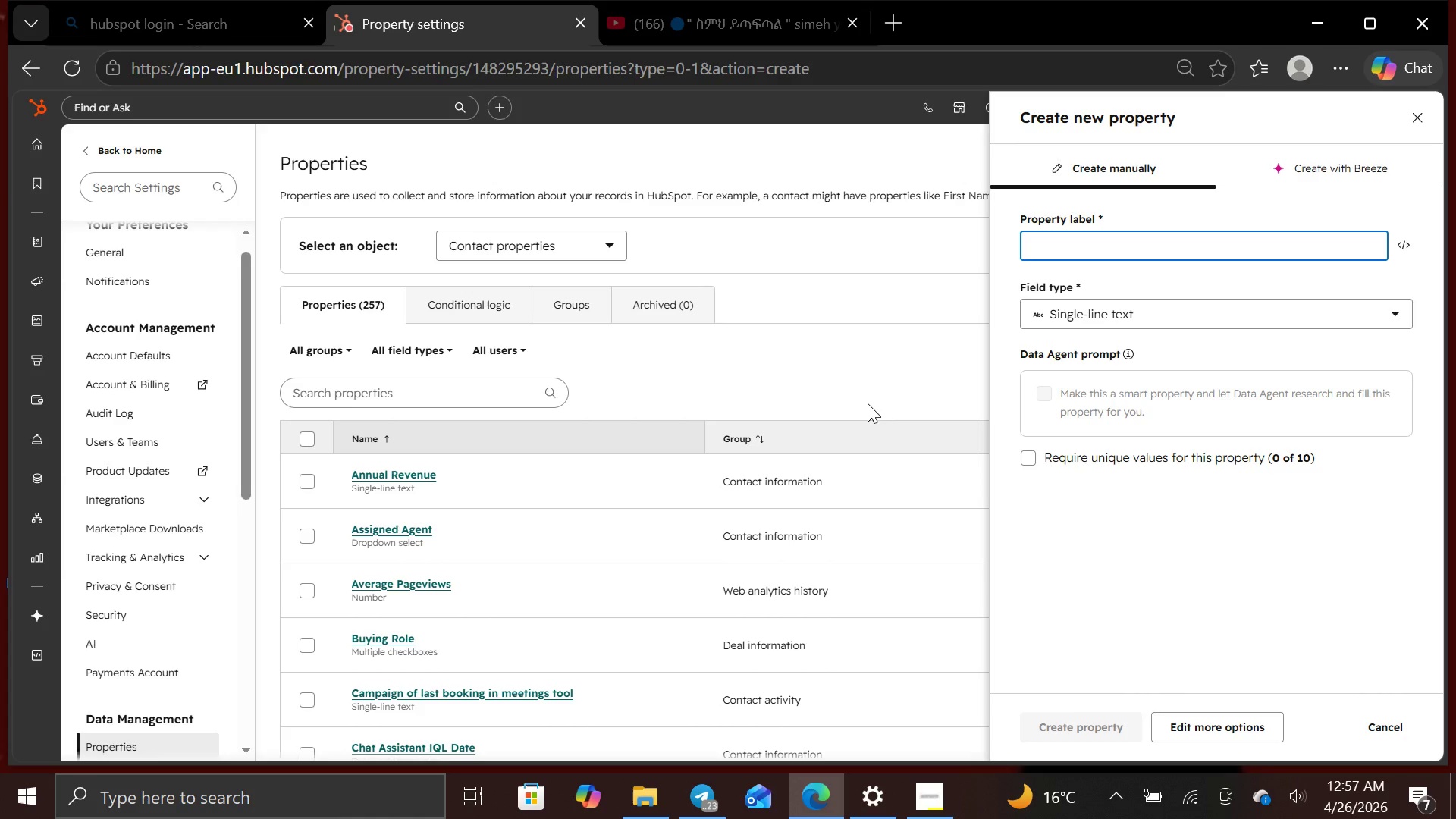 
key(CapsLock)
 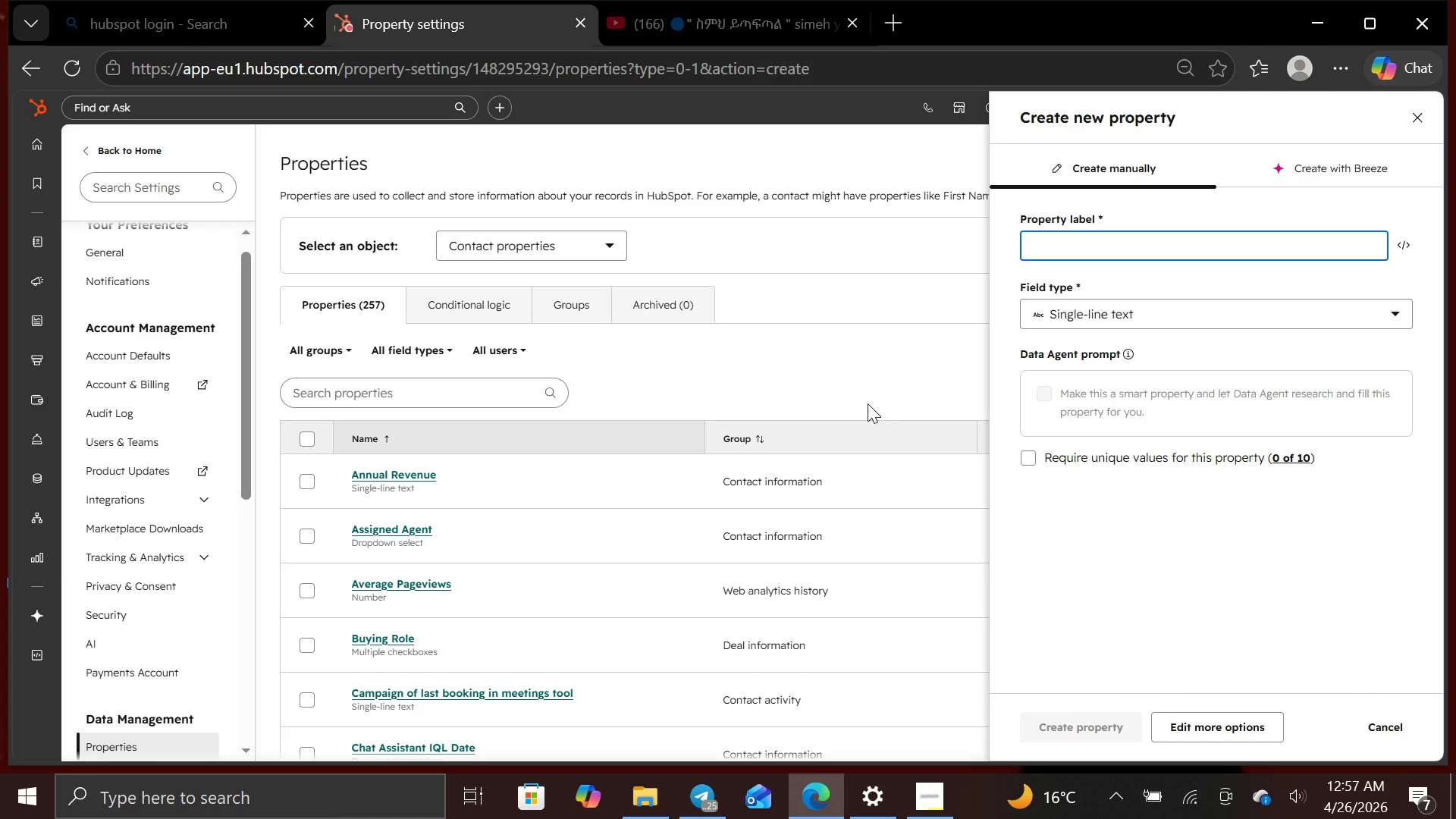 
key(C)
 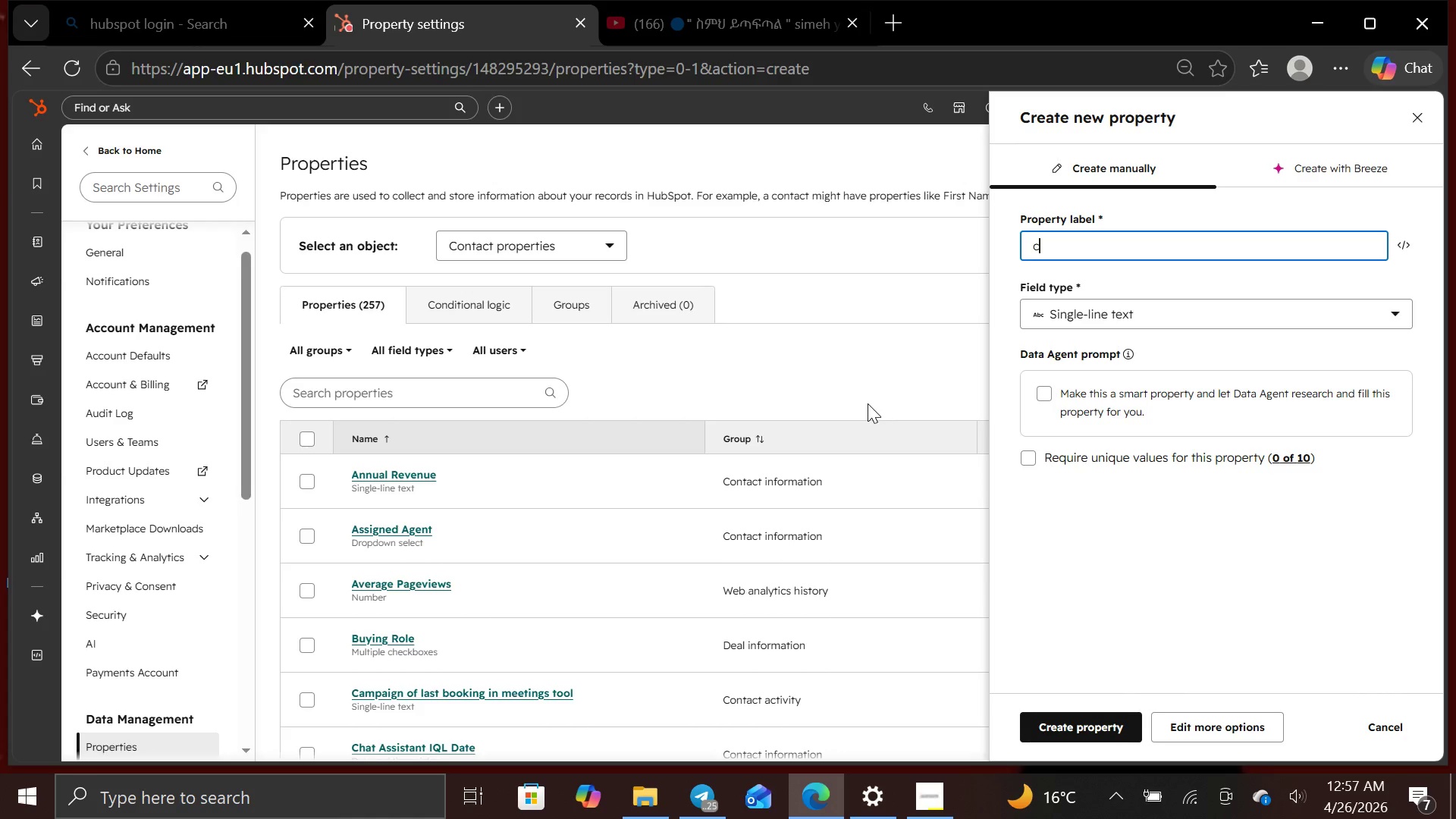 
key(Backspace)
 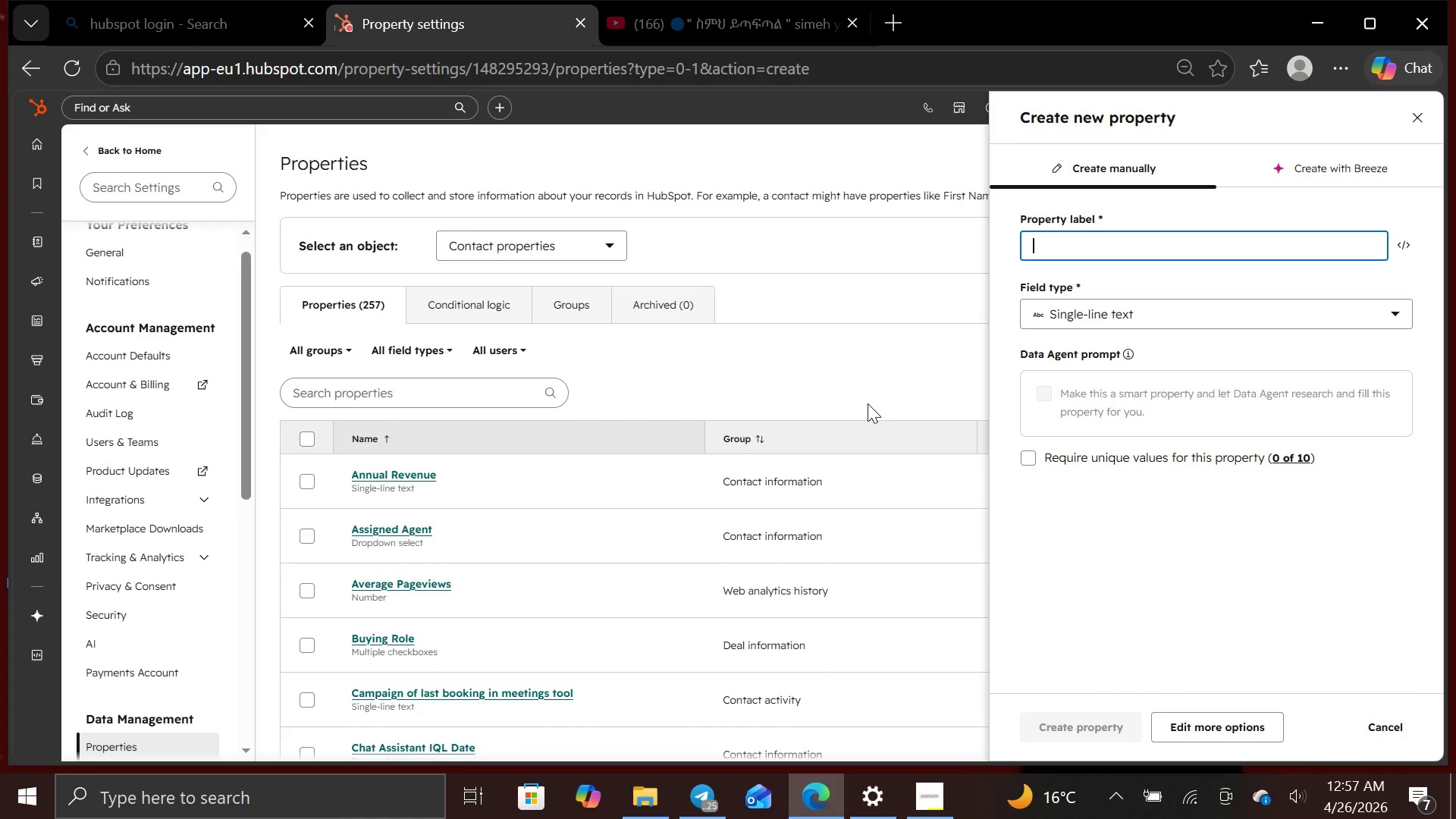 
key(CapsLock)
 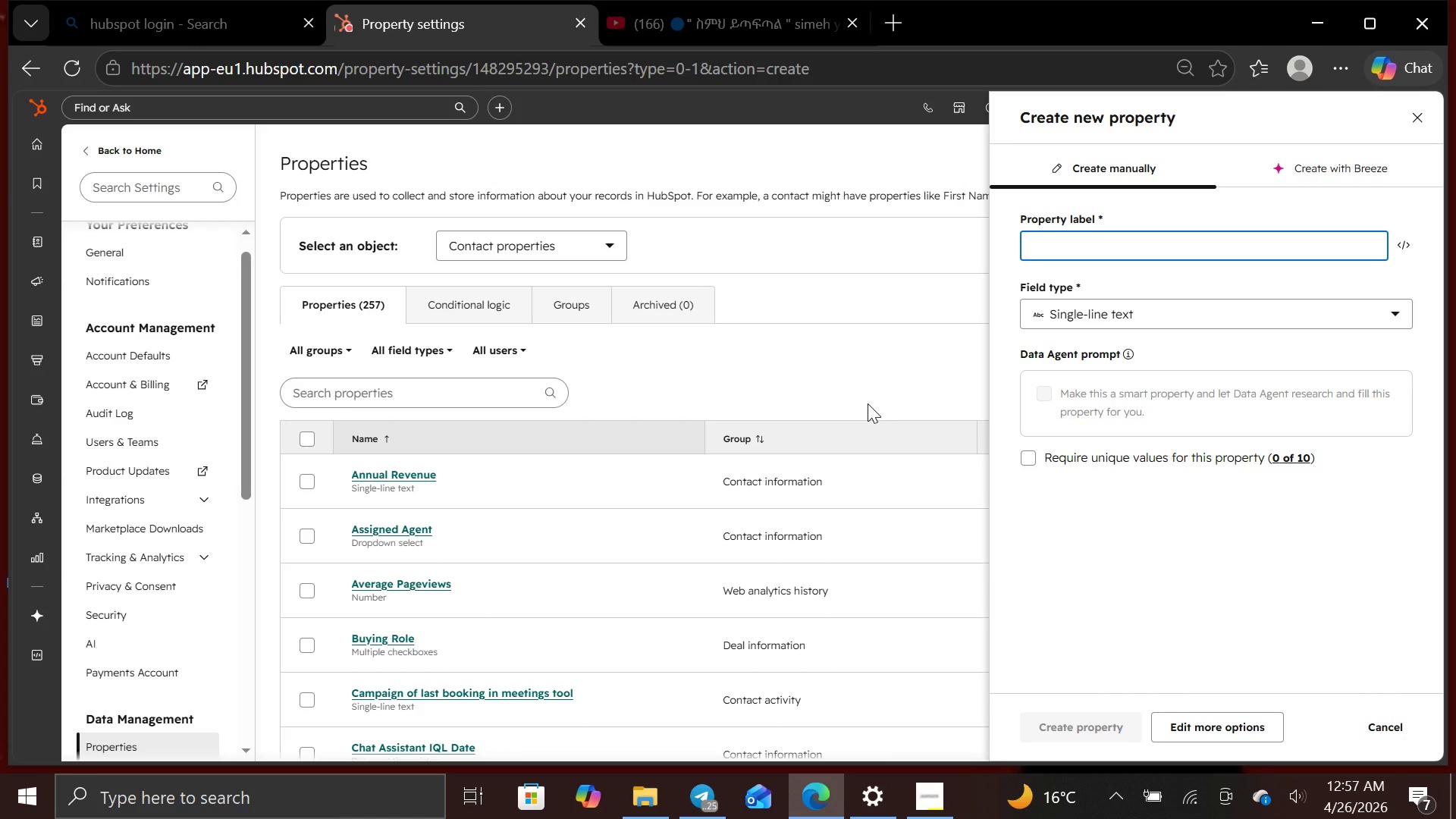 
key(C)
 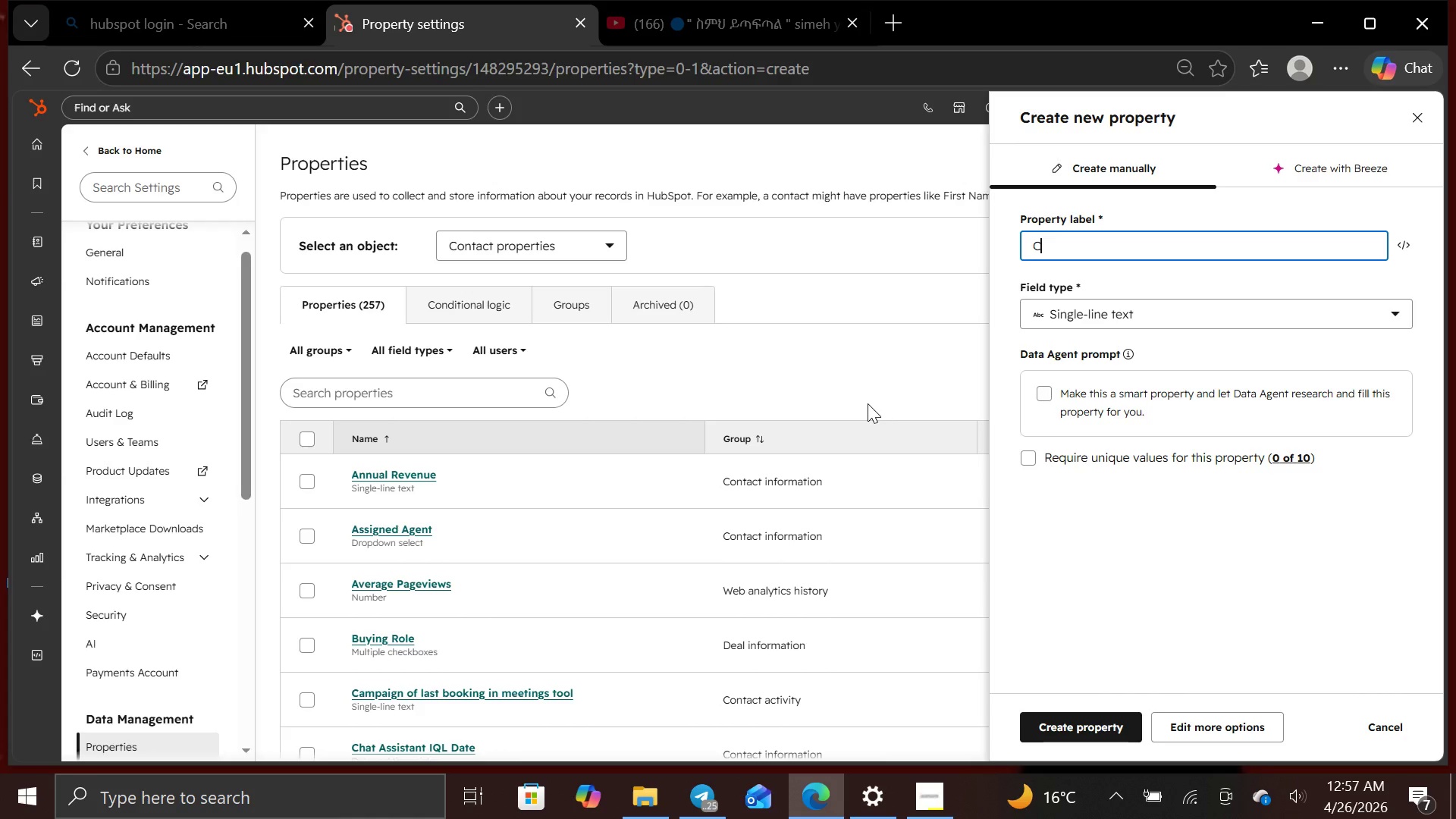 
key(CapsLock)
 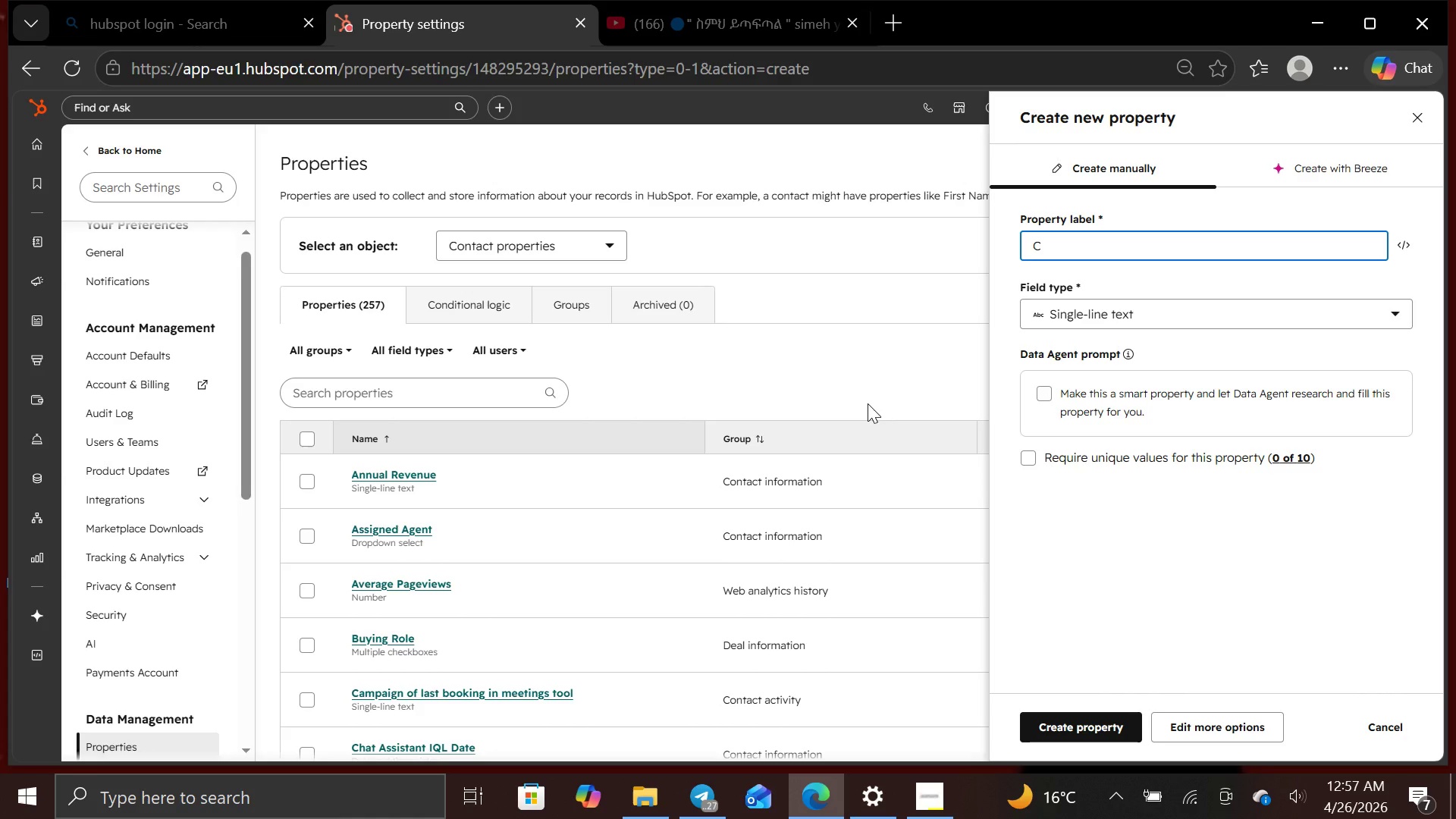 
type(ONSUL)
 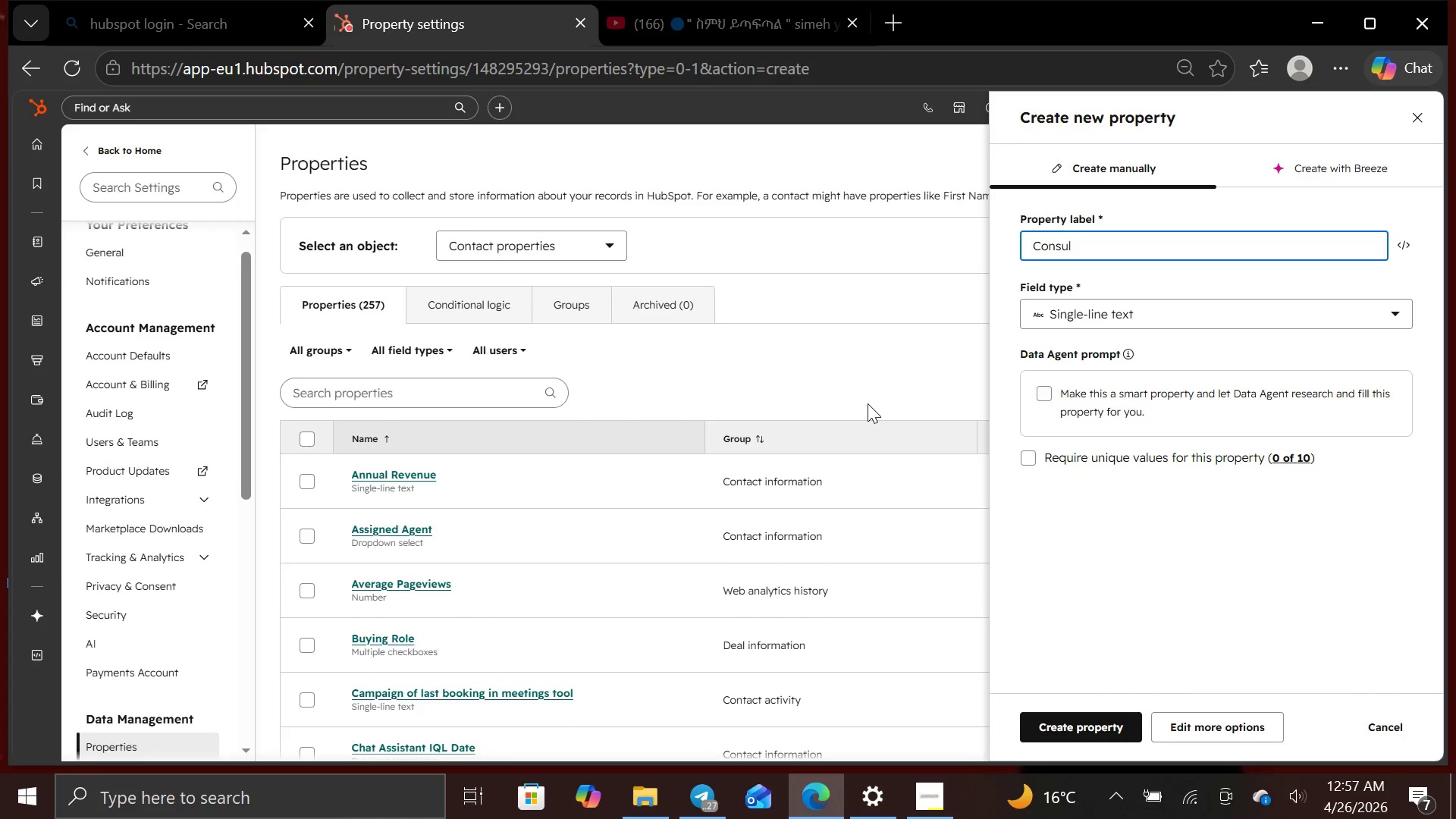 
hold_key(key=T, duration=2.03)
 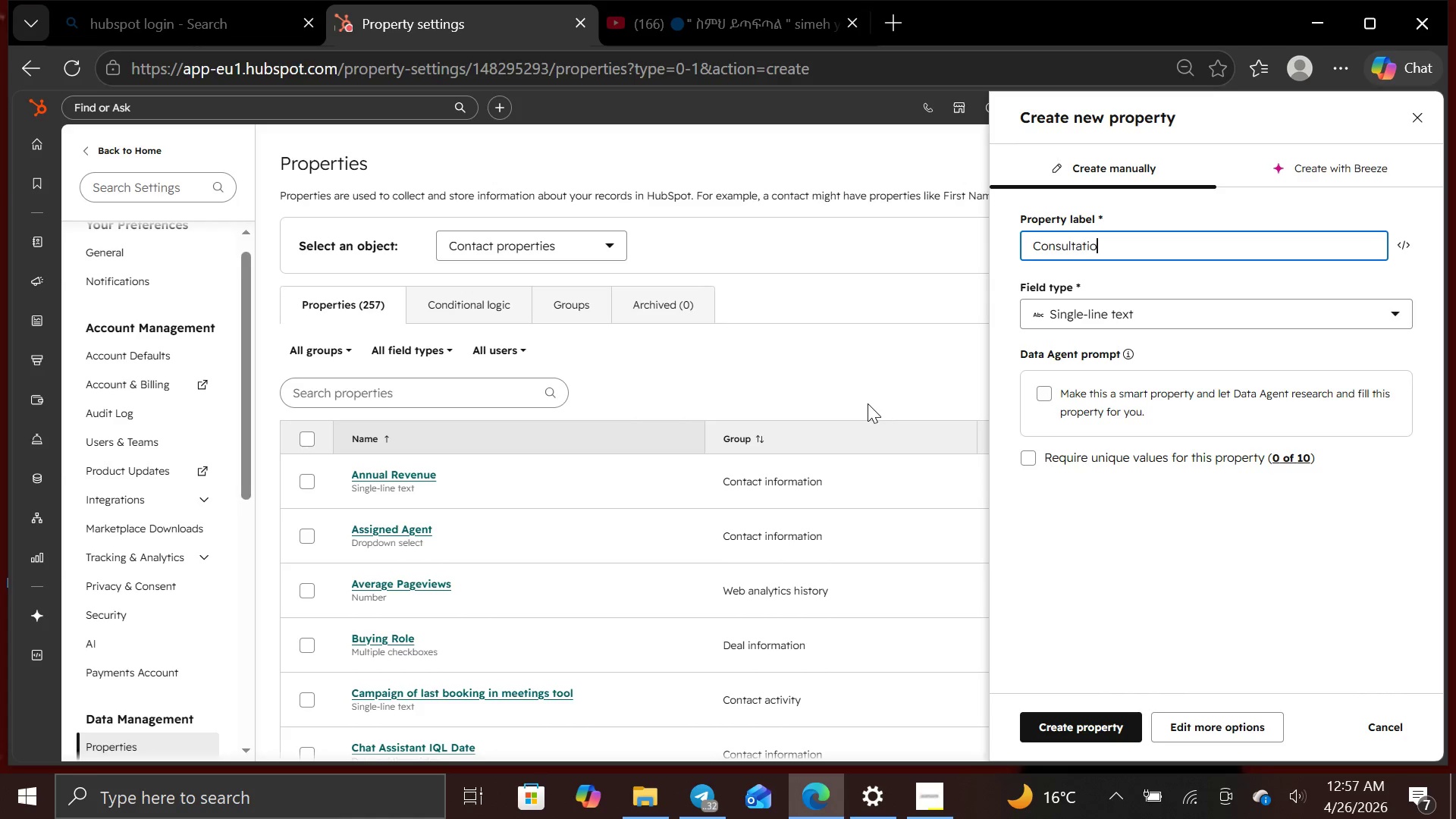 
hold_key(key=A, duration=10.5)
 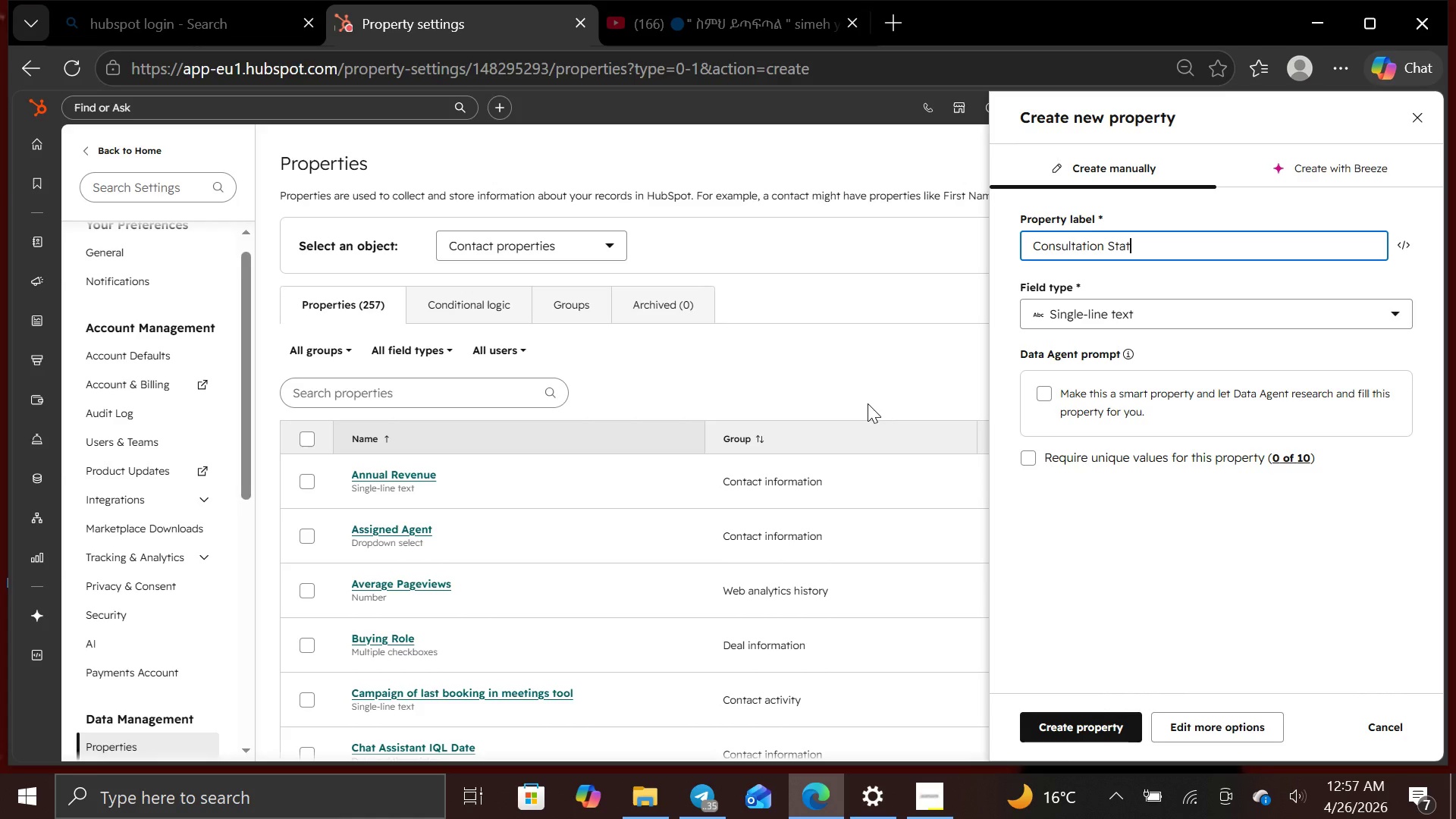 
type(ION p)
 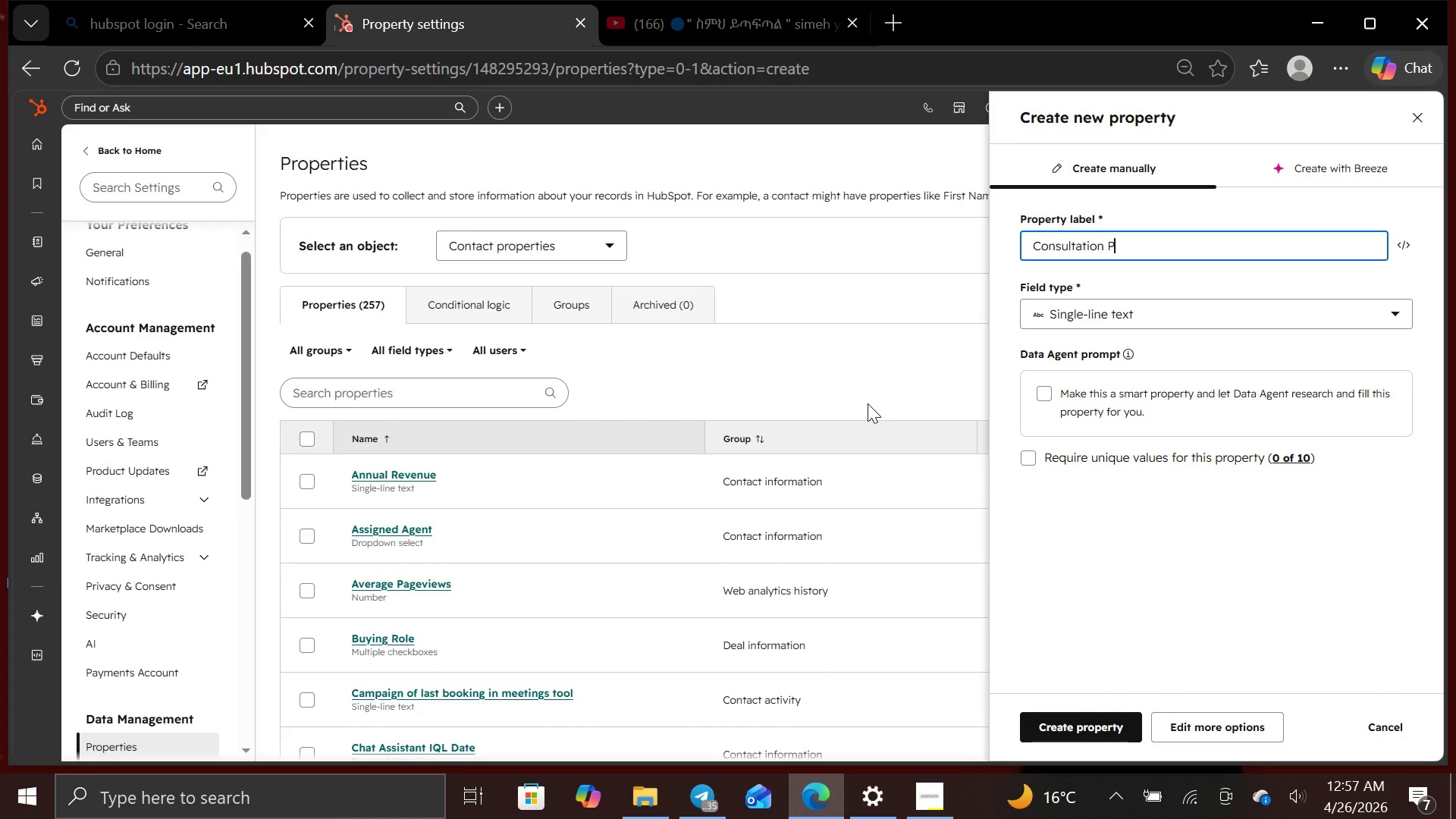 
key(Backspace)
type(Sttus)
 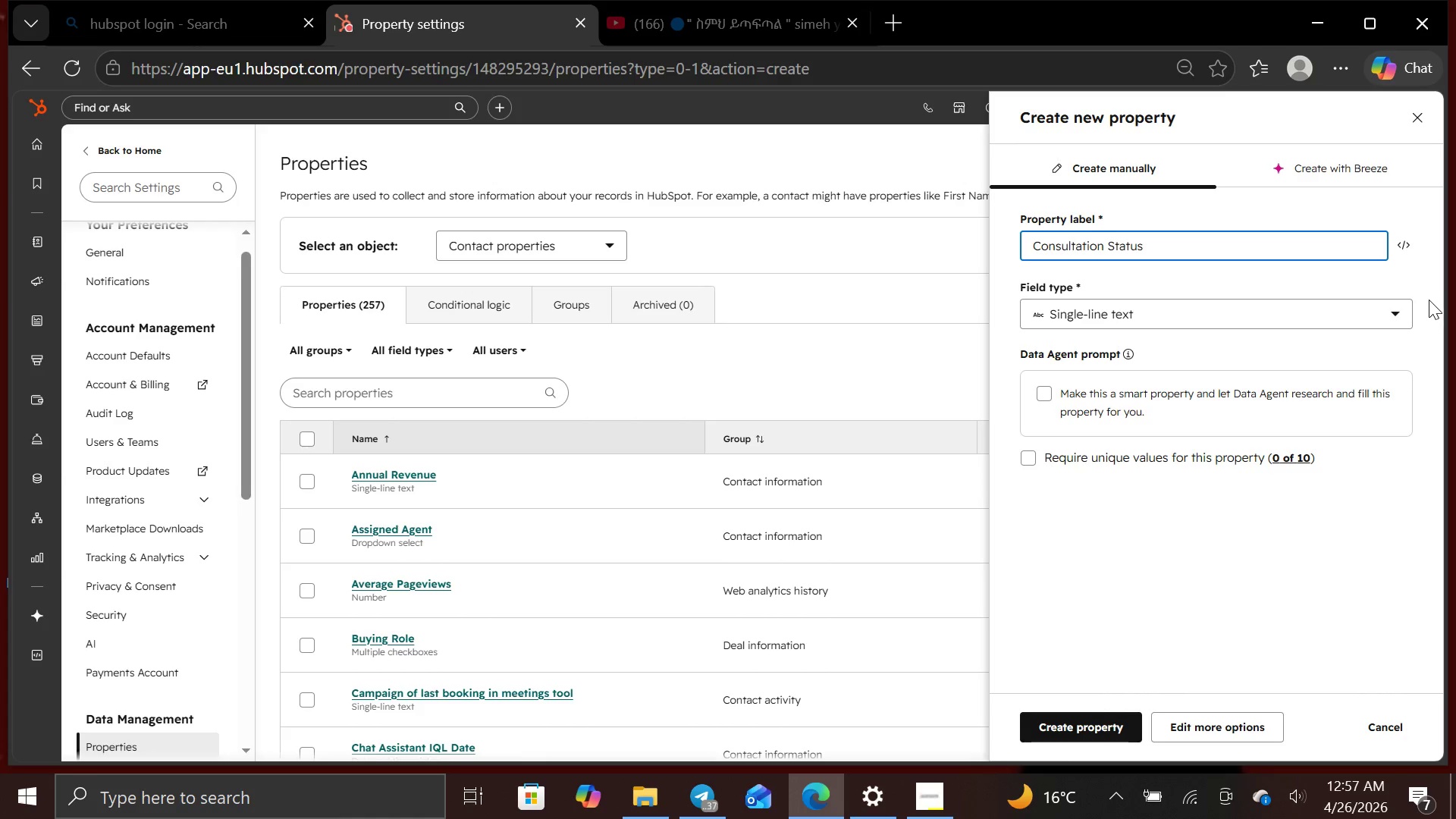 
left_click([1403, 313])
 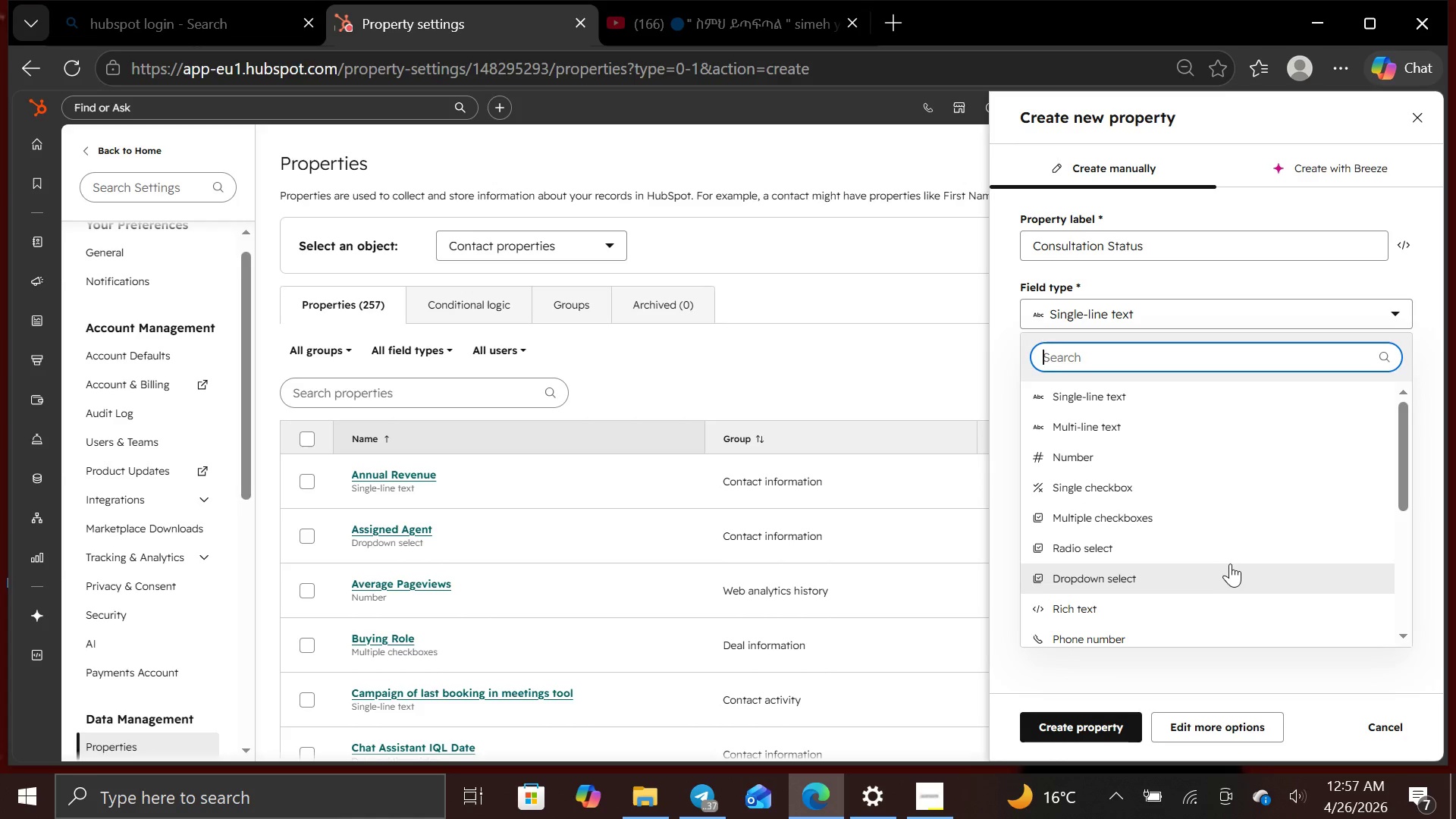 
left_click([1228, 571])
 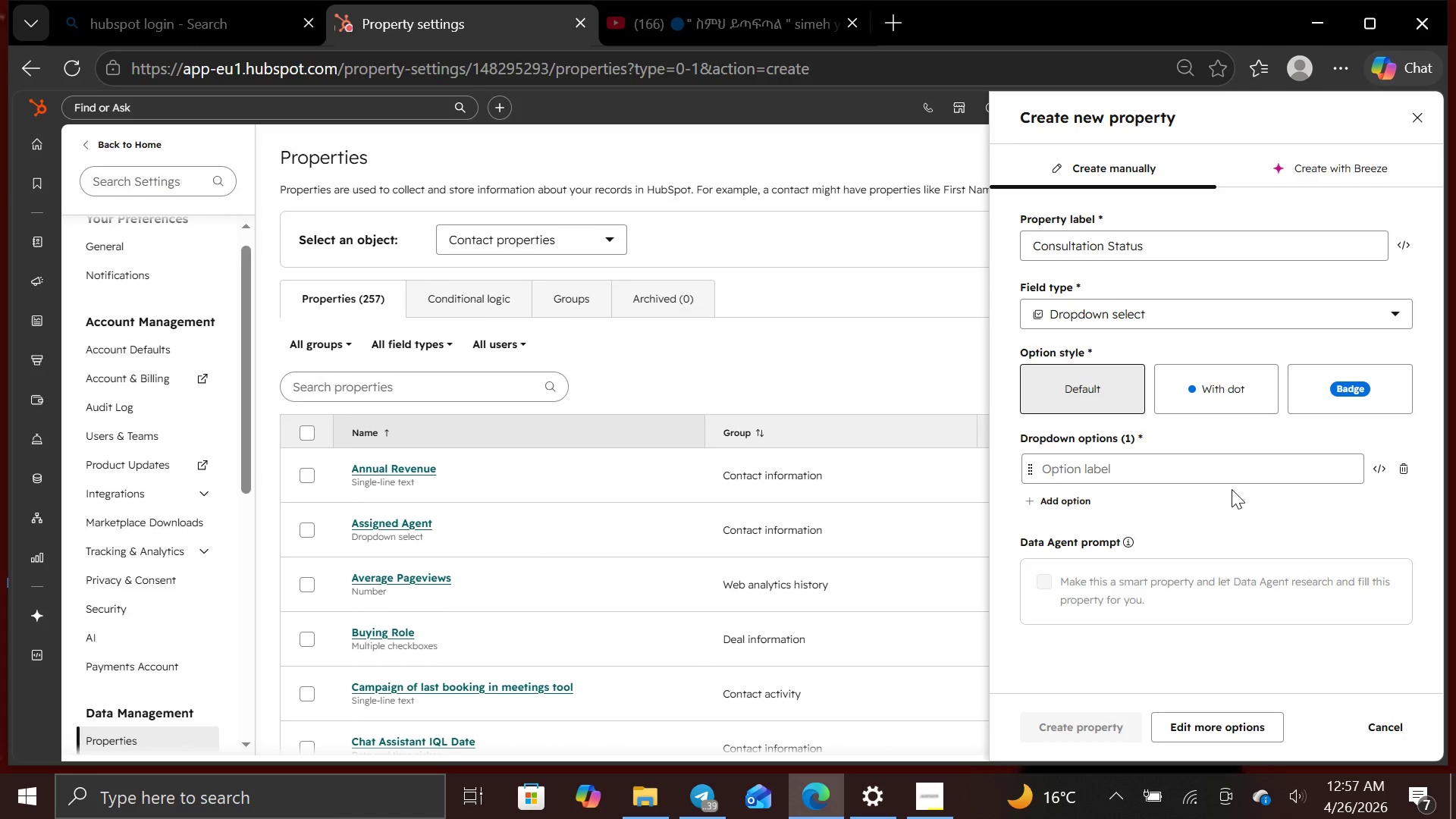 
left_click([1249, 475])
 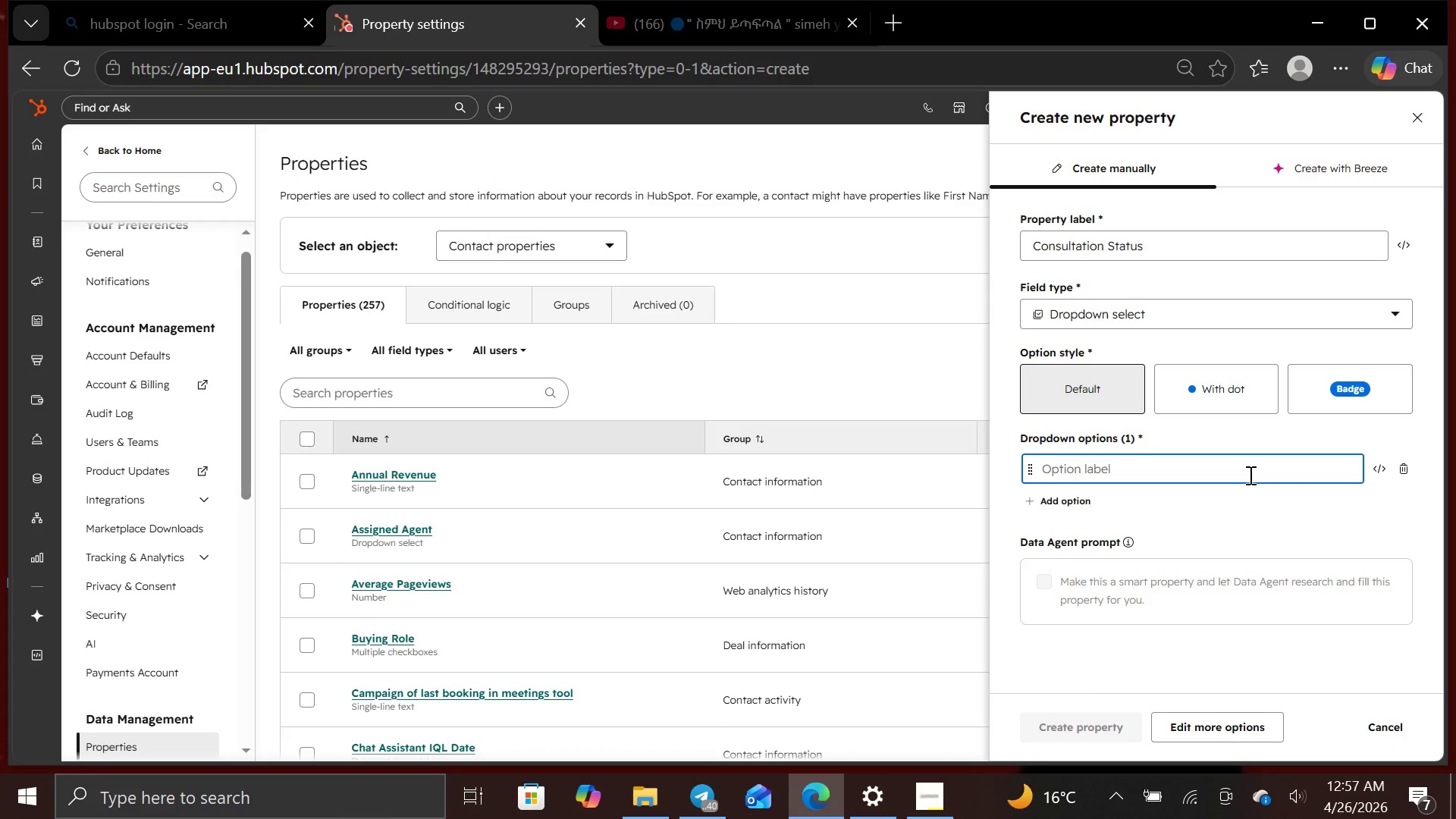 
type(Not Contacted)
 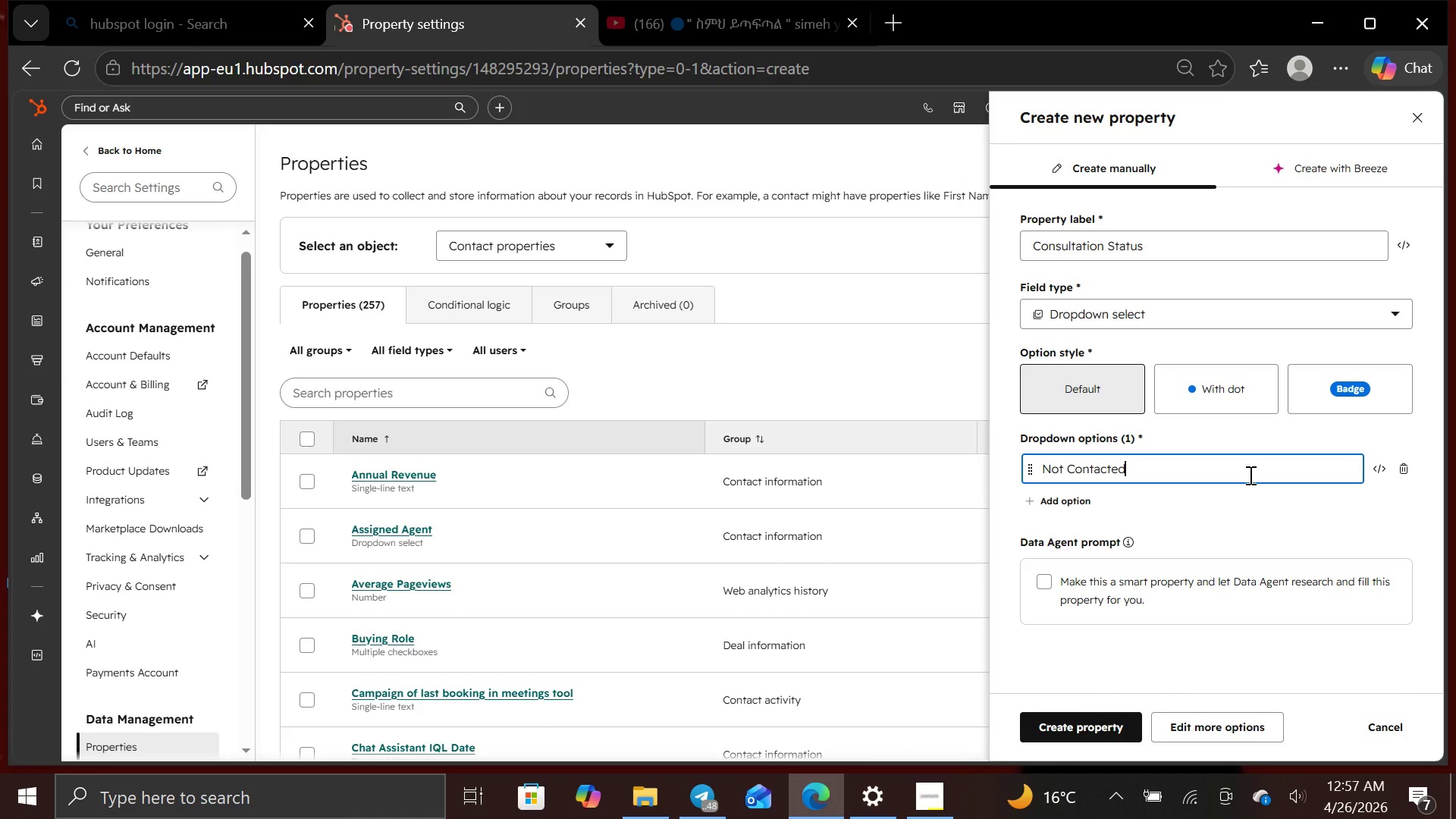 
wait(5.98)
 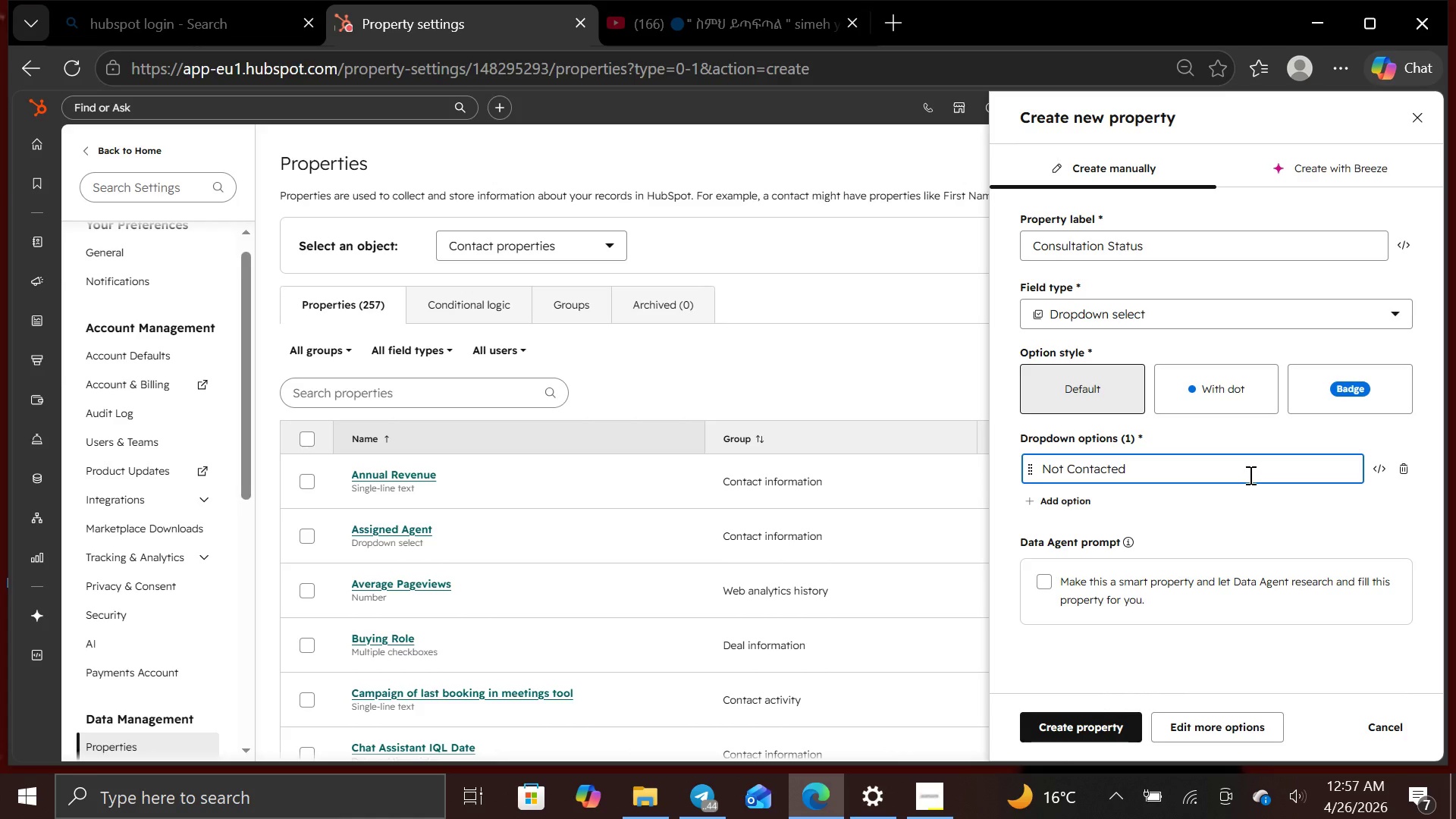 
key(Enter)
 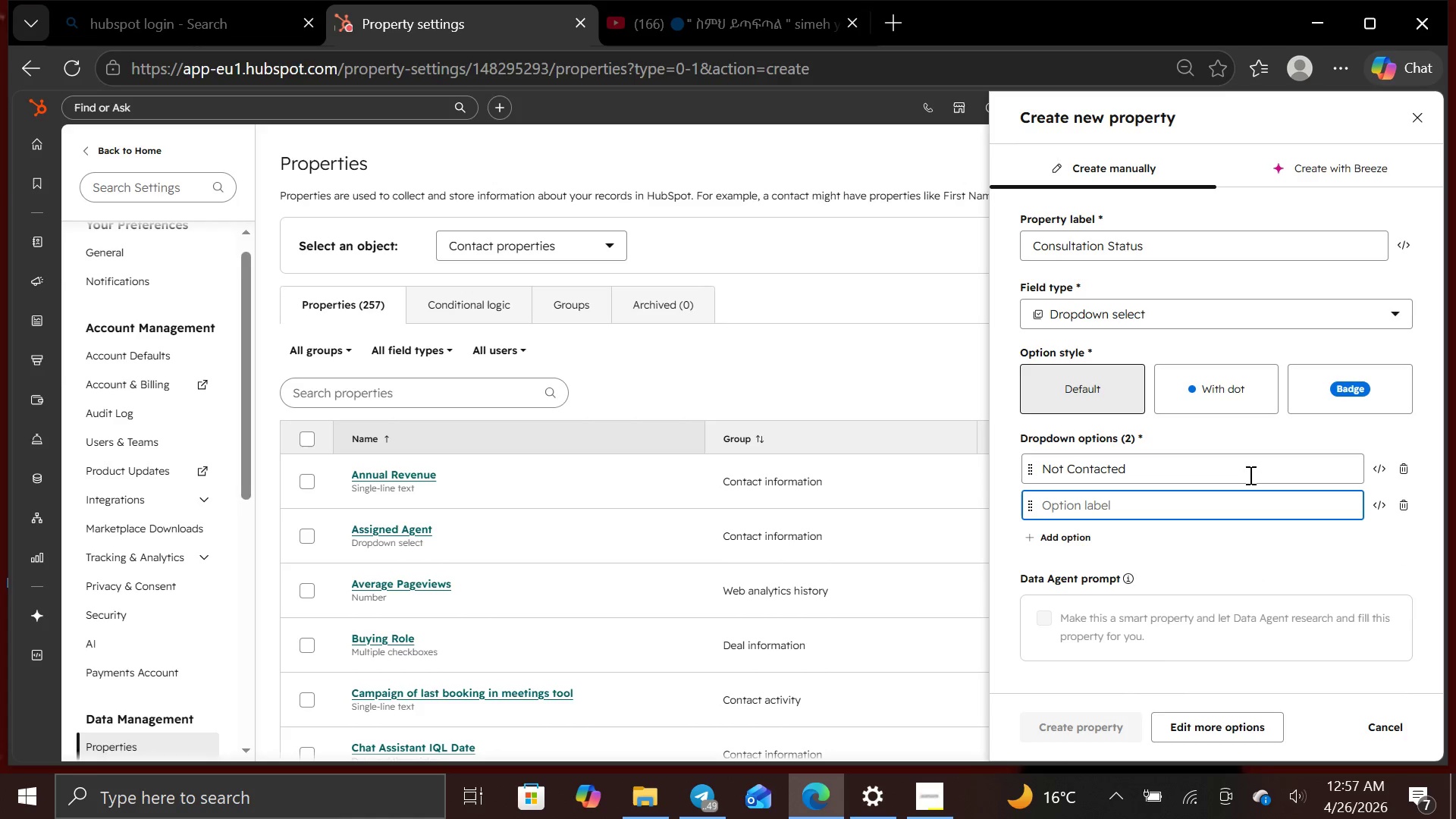 
type(Email Sequence Active)
 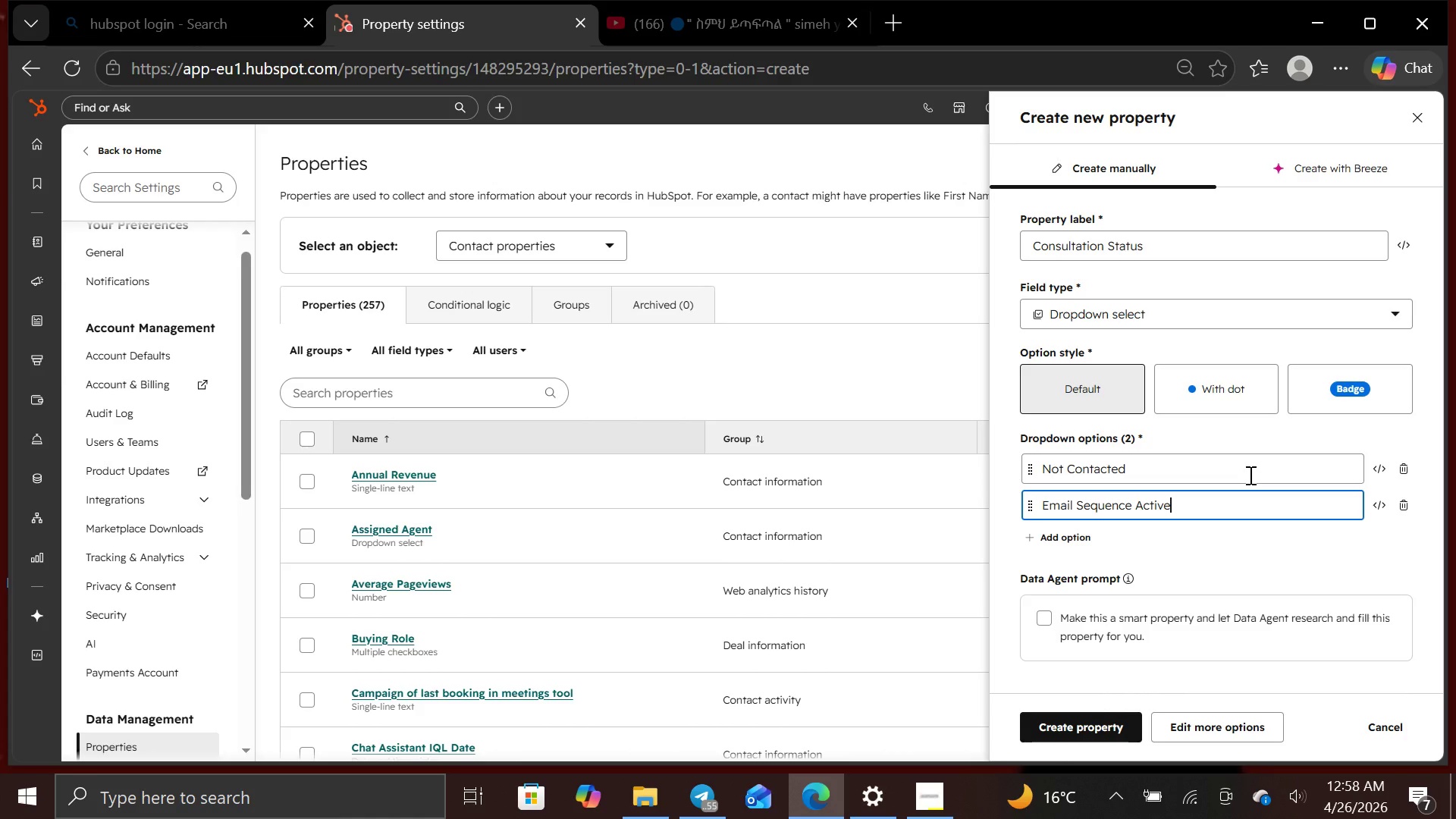 
key(Enter)
 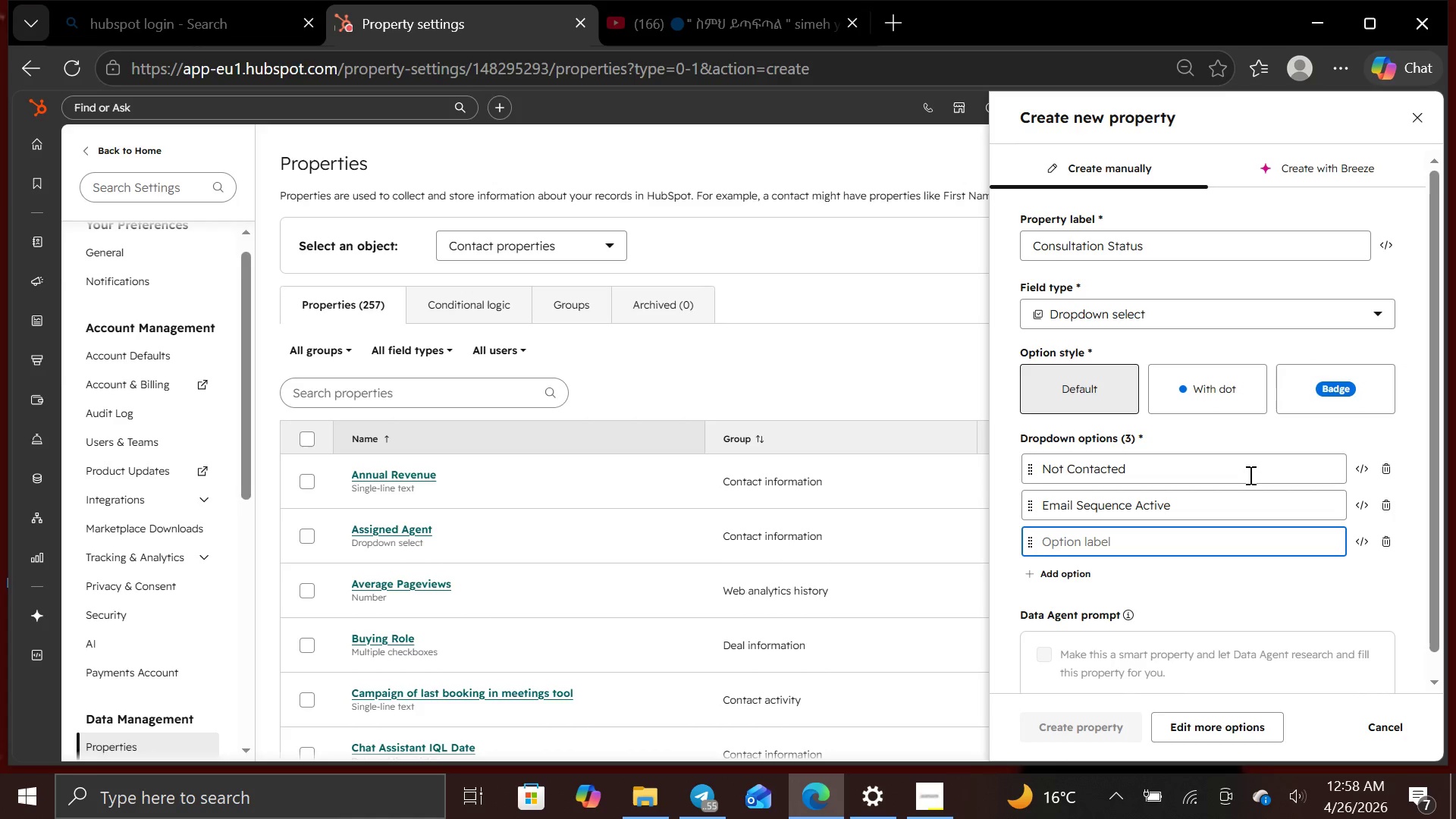 
type(Consultation Booked)
 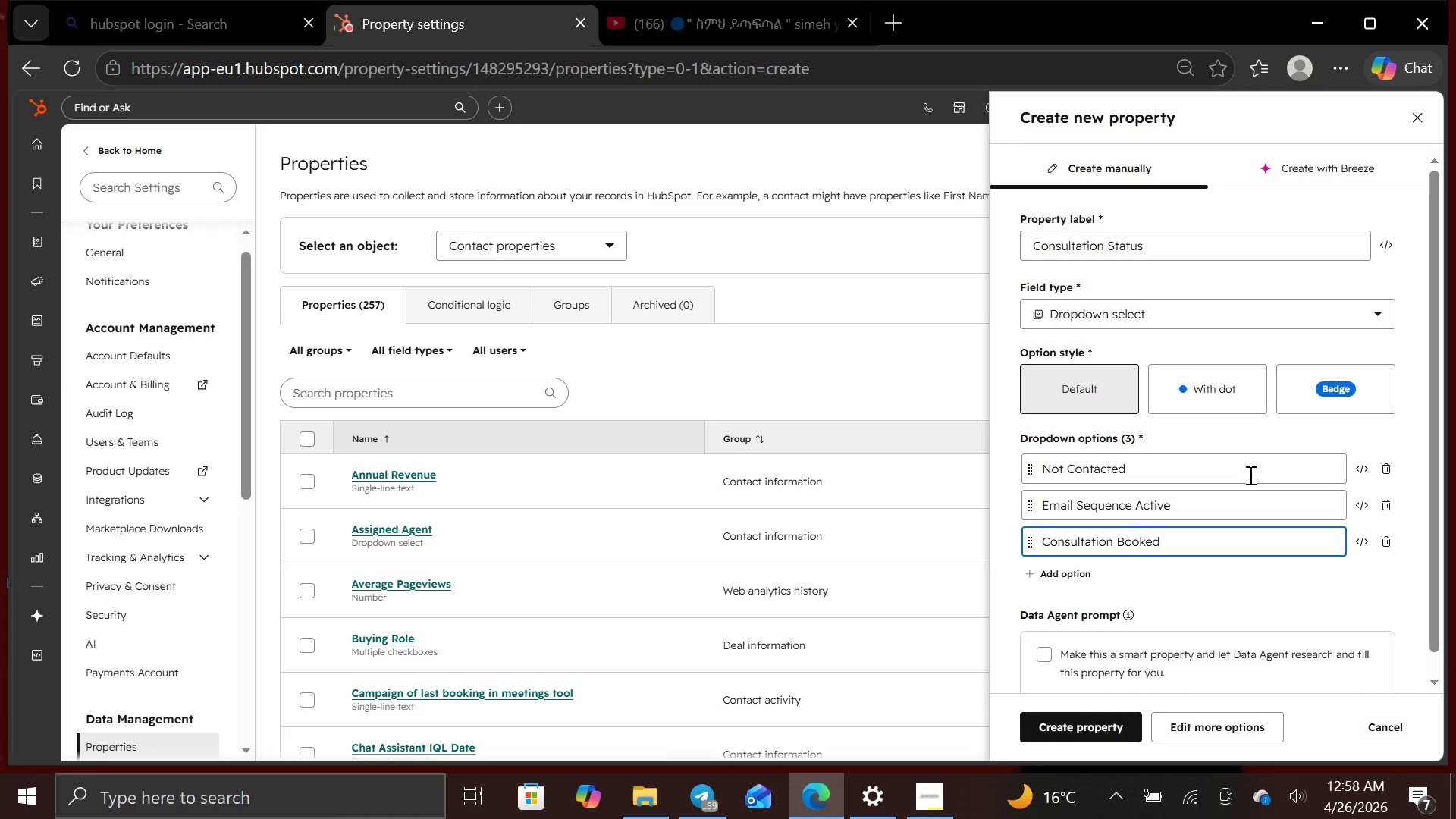 
key(Enter)
 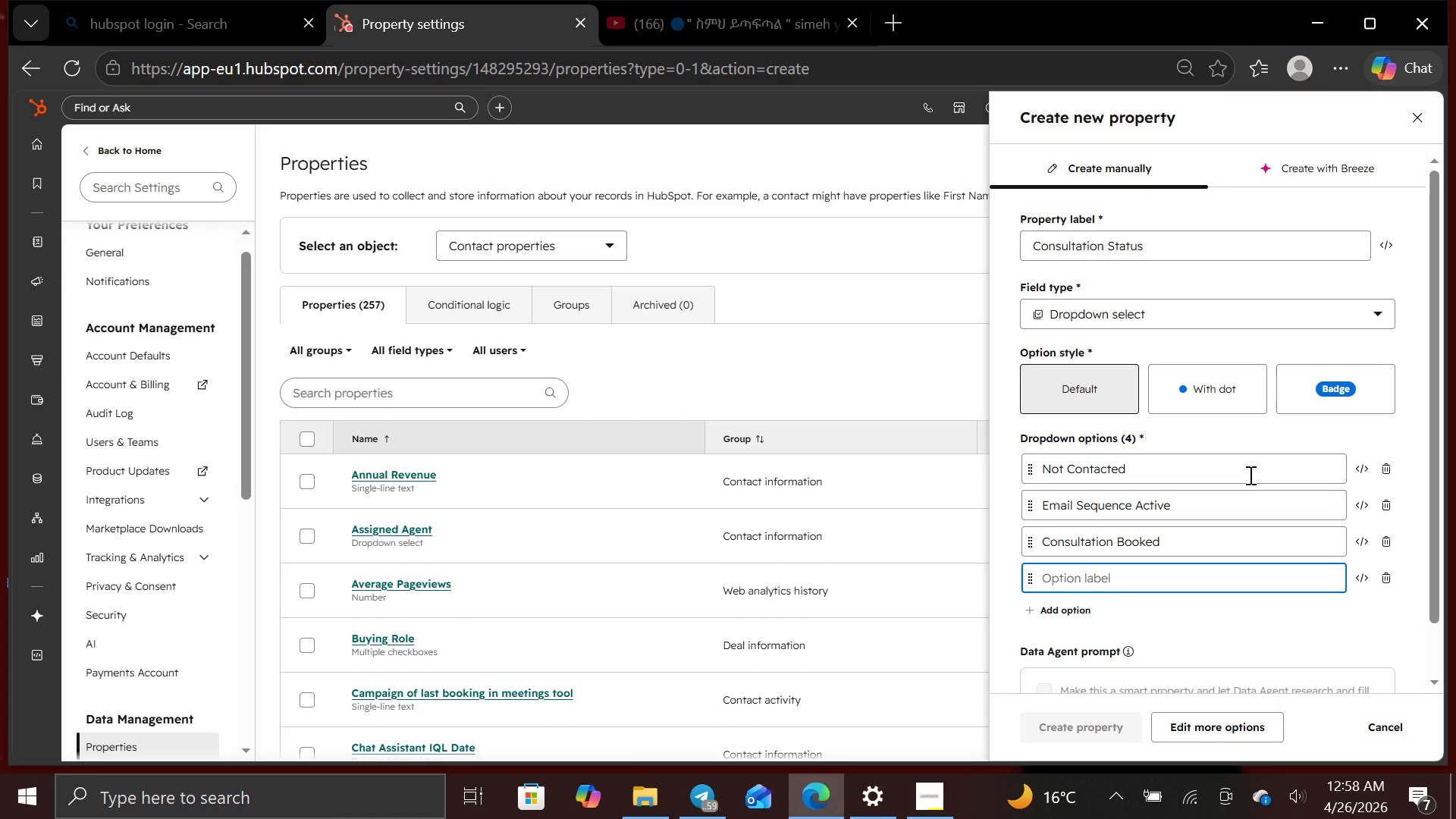 
type(Not Interested)
 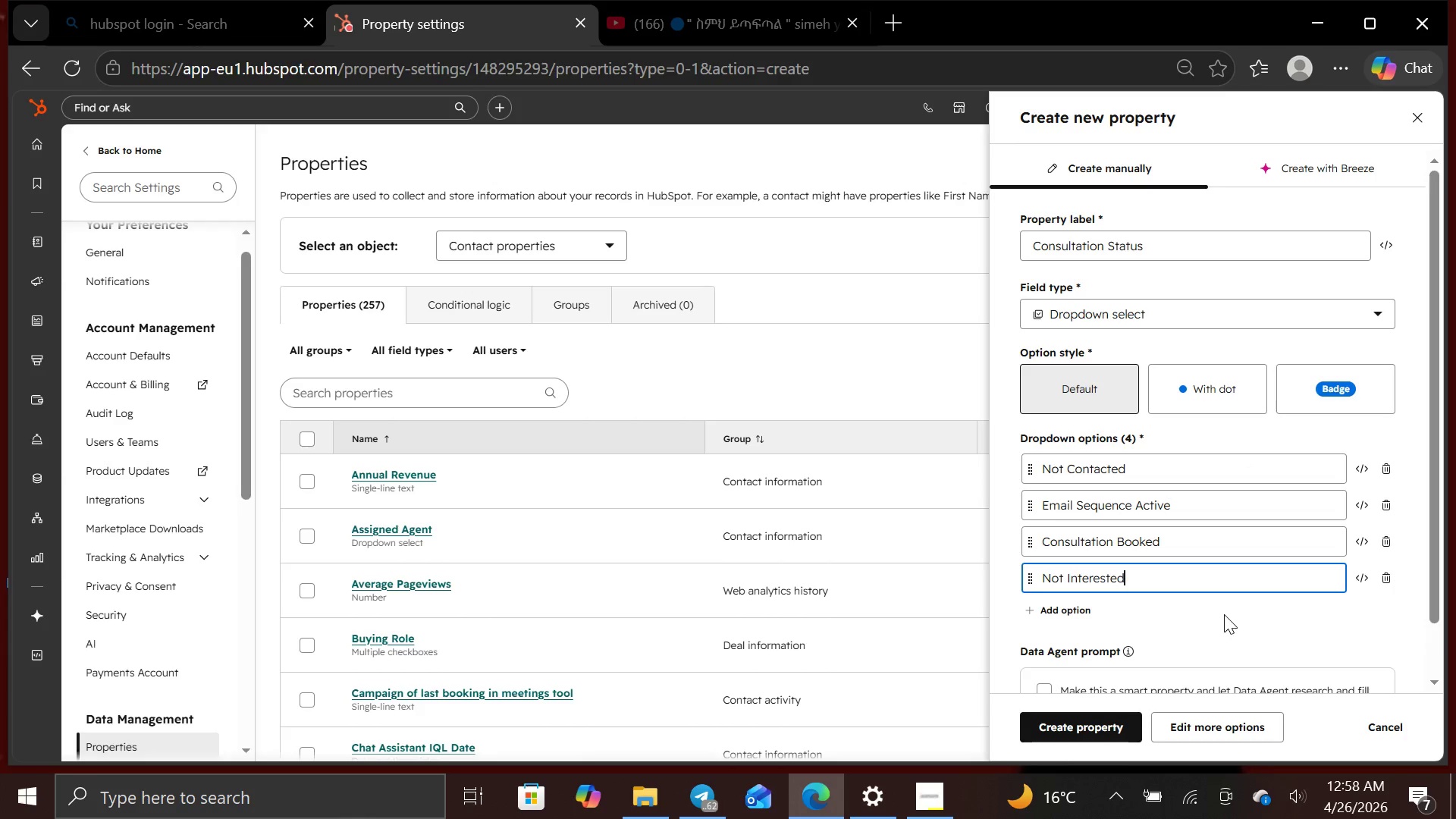 
wait(8.41)
 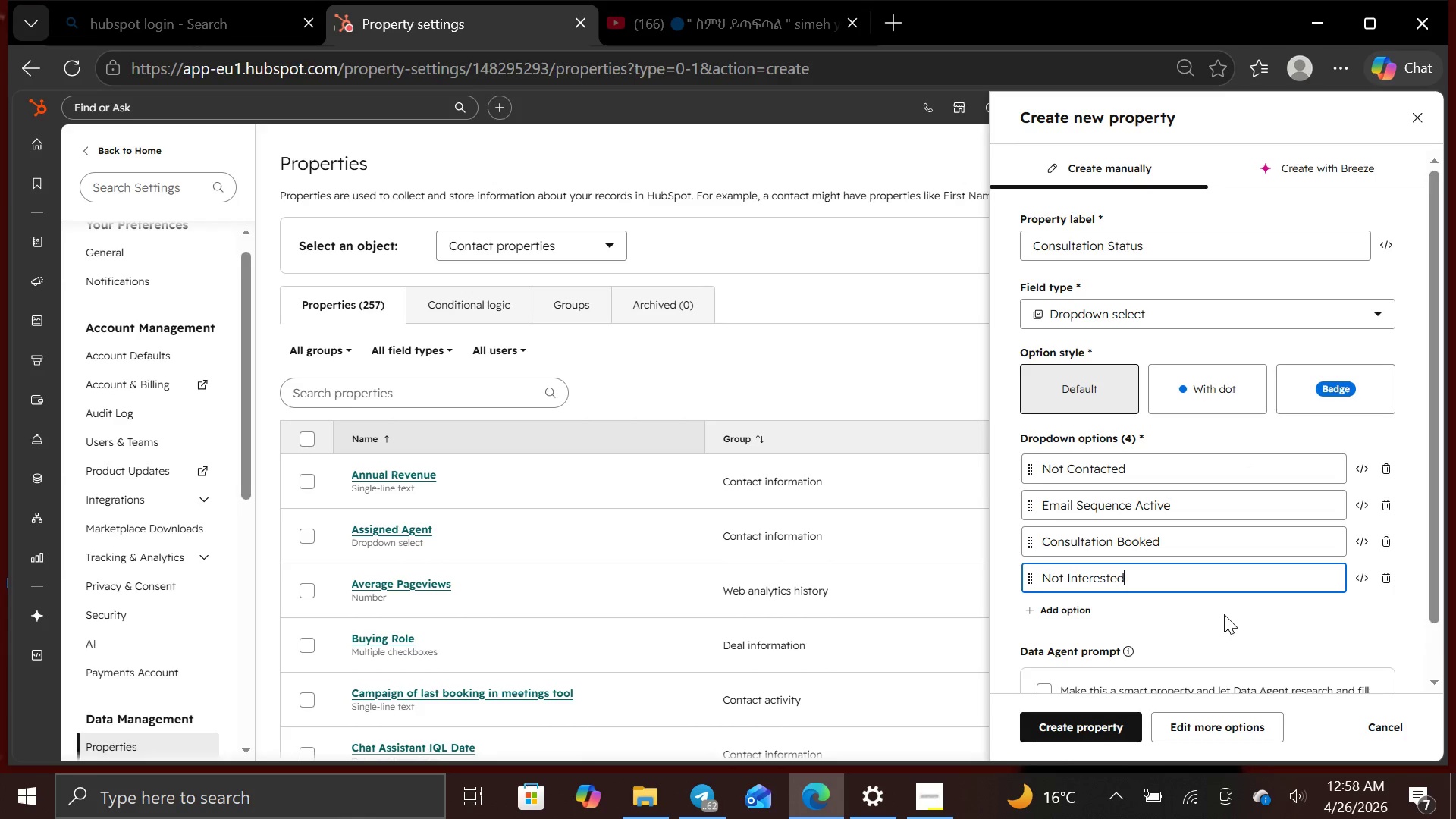 
key(PrintScreen)
 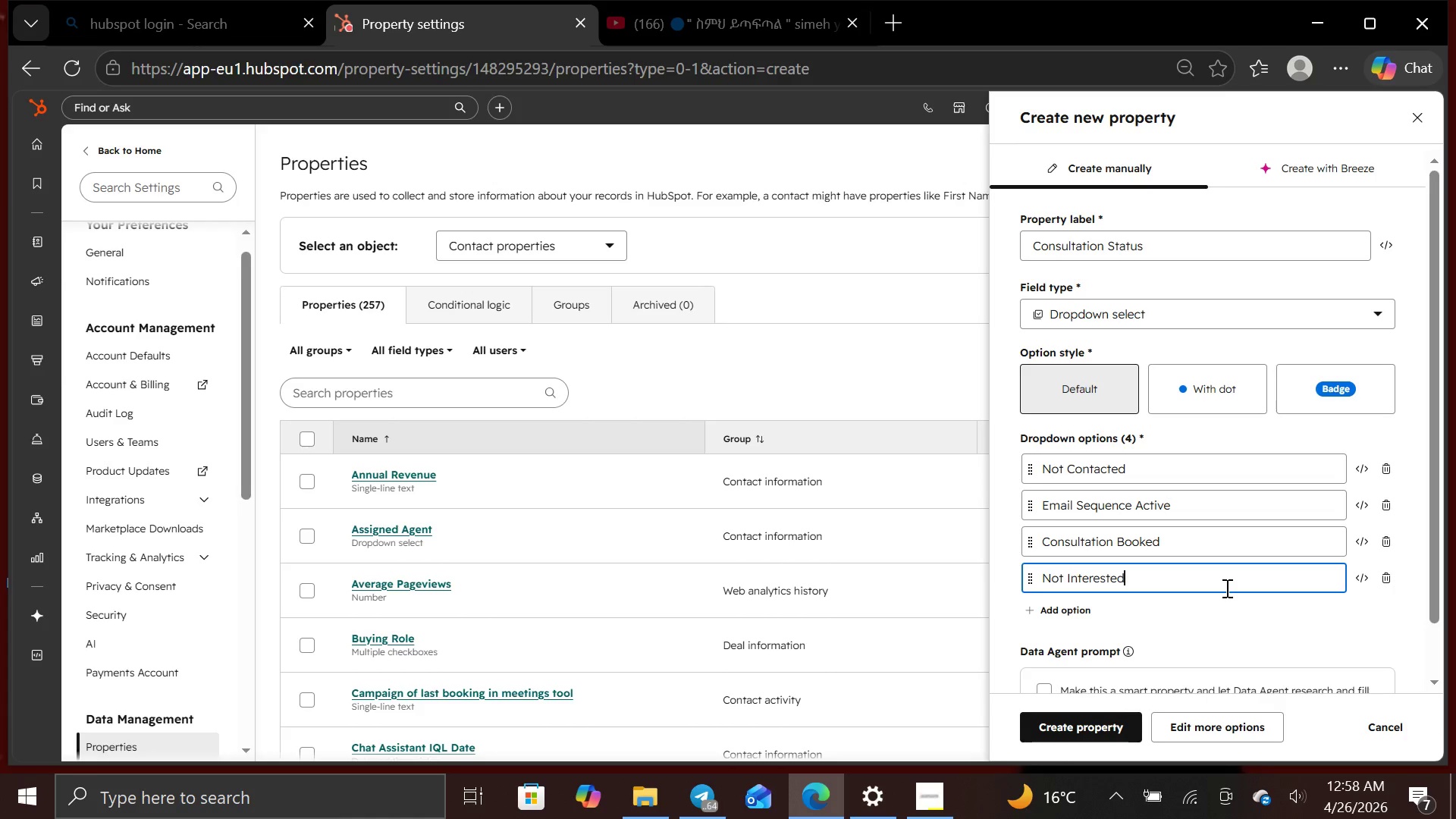 
key(PrintScreen)
 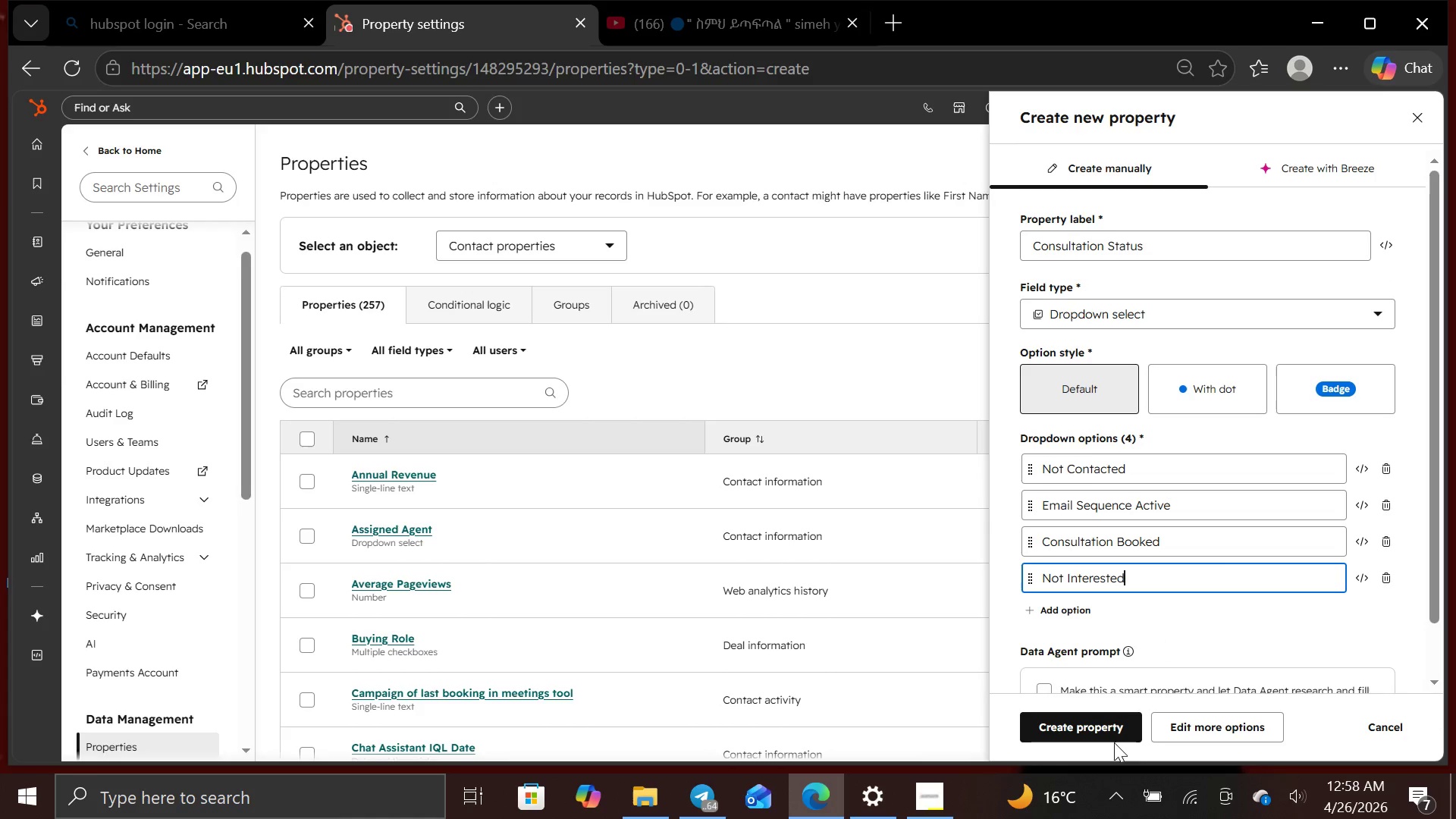 
wait(6.34)
 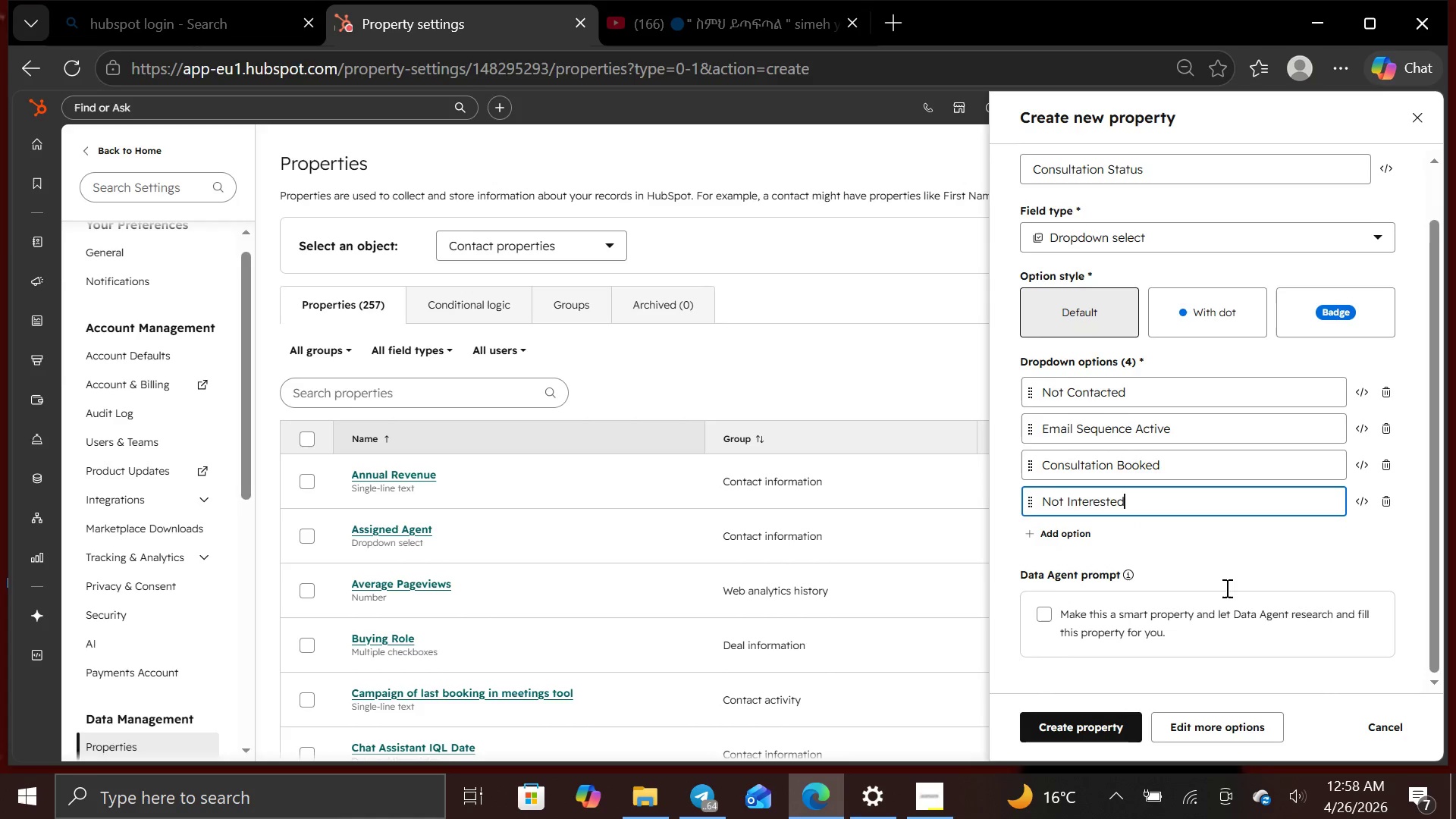 
left_click([1112, 726])
 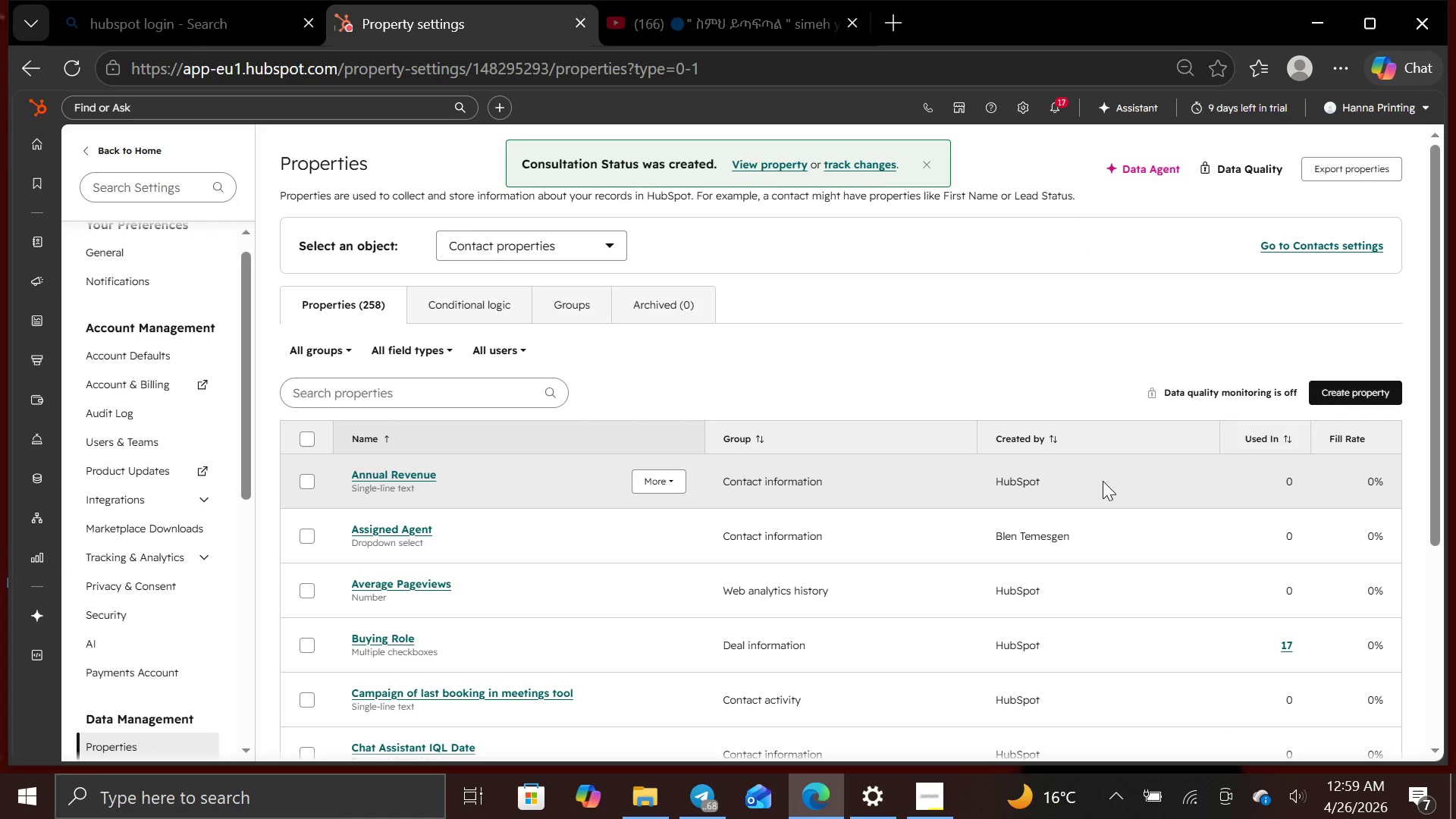 
wait(5.92)
 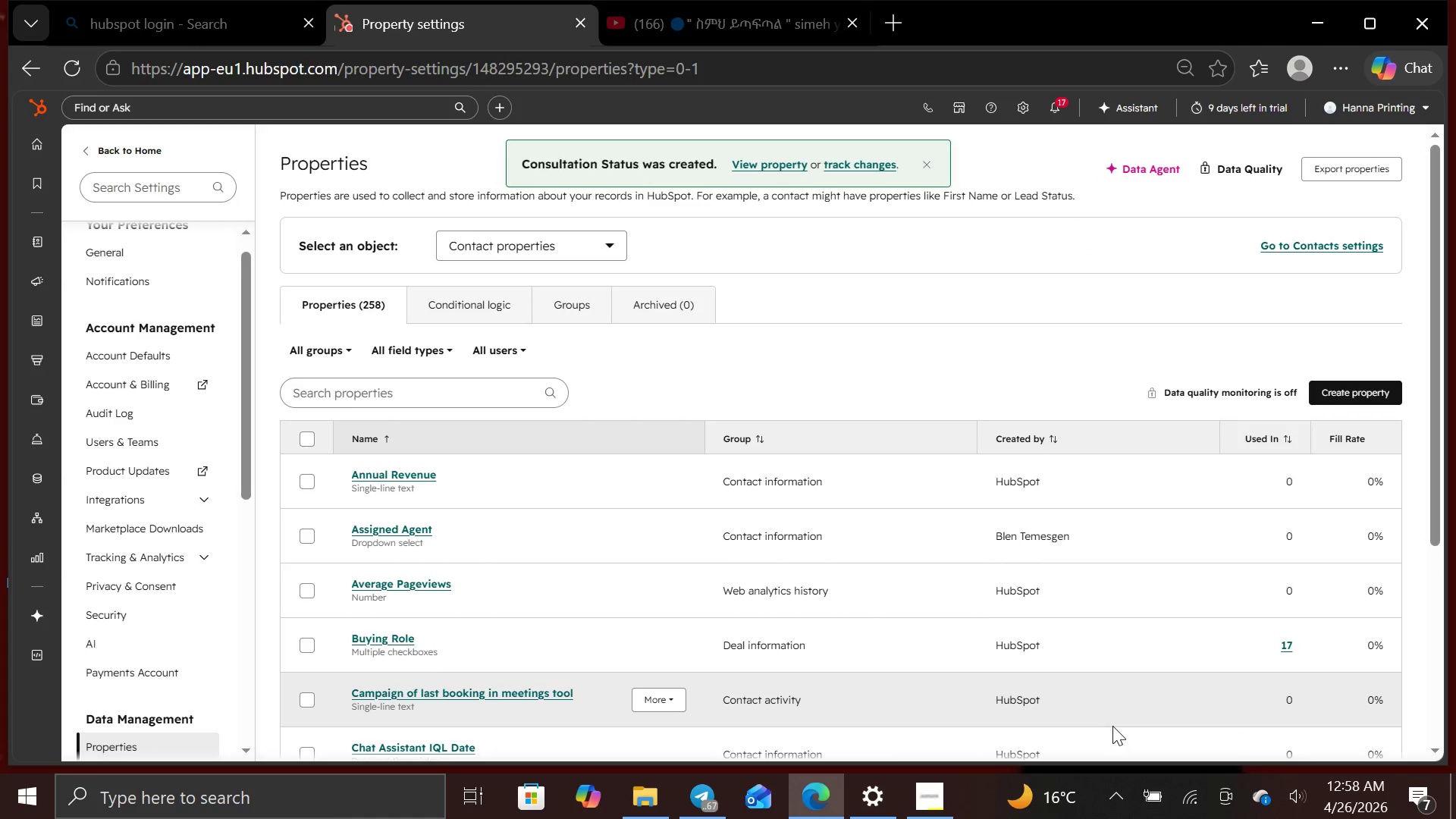 
left_click([449, 397])
 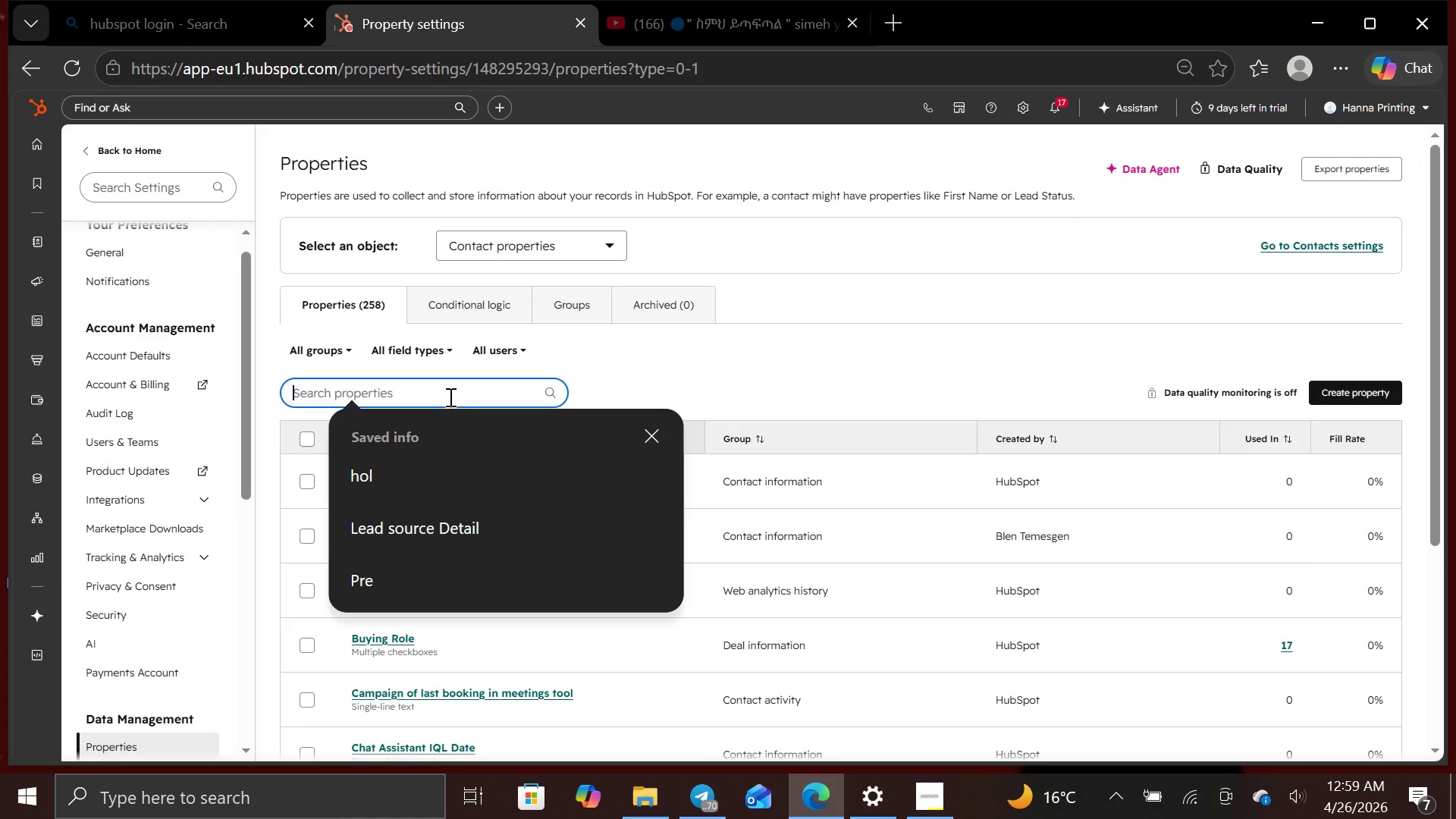 
type(cons)
 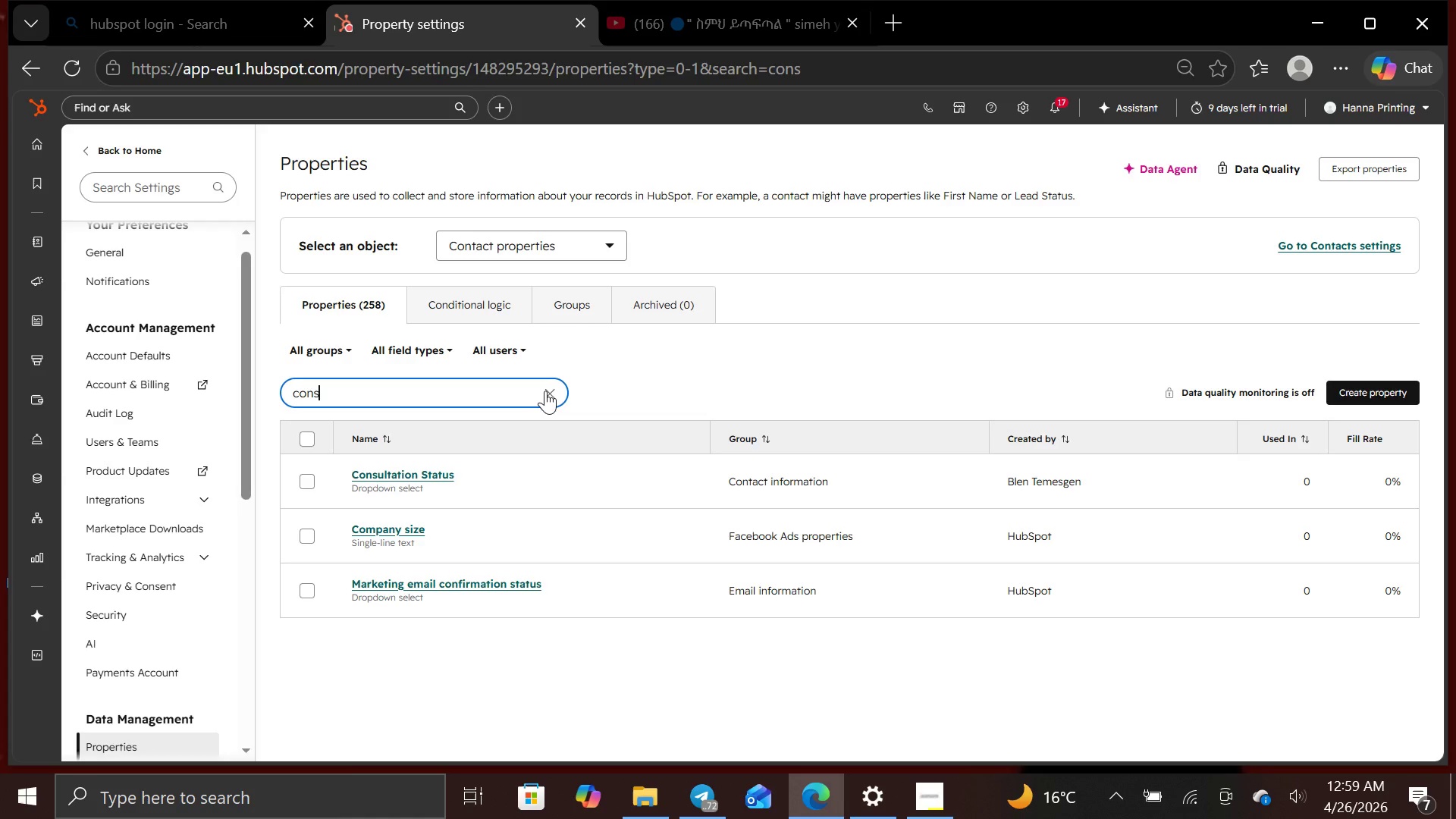 
wait(7.48)
 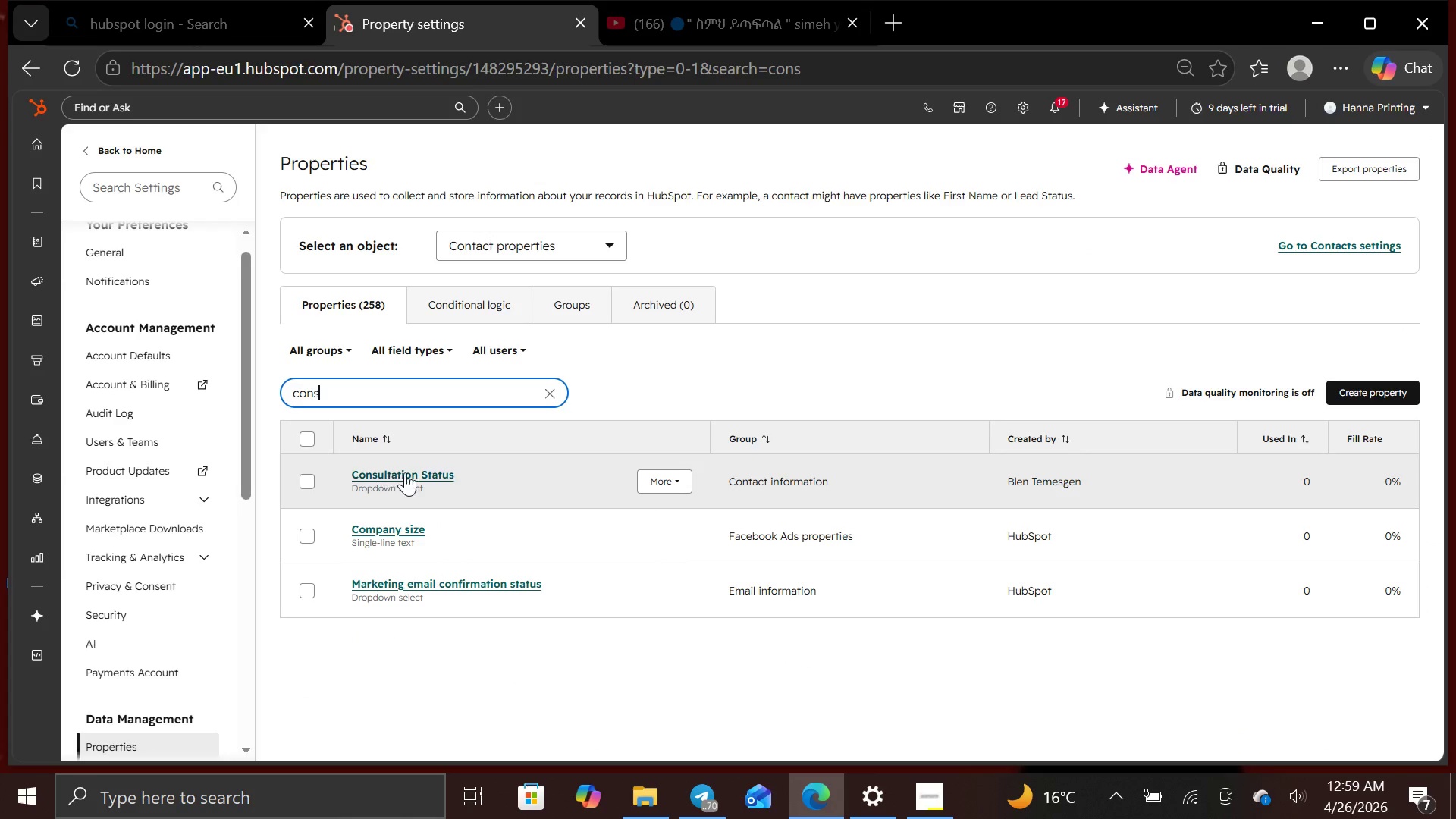 
left_click([550, 391])
 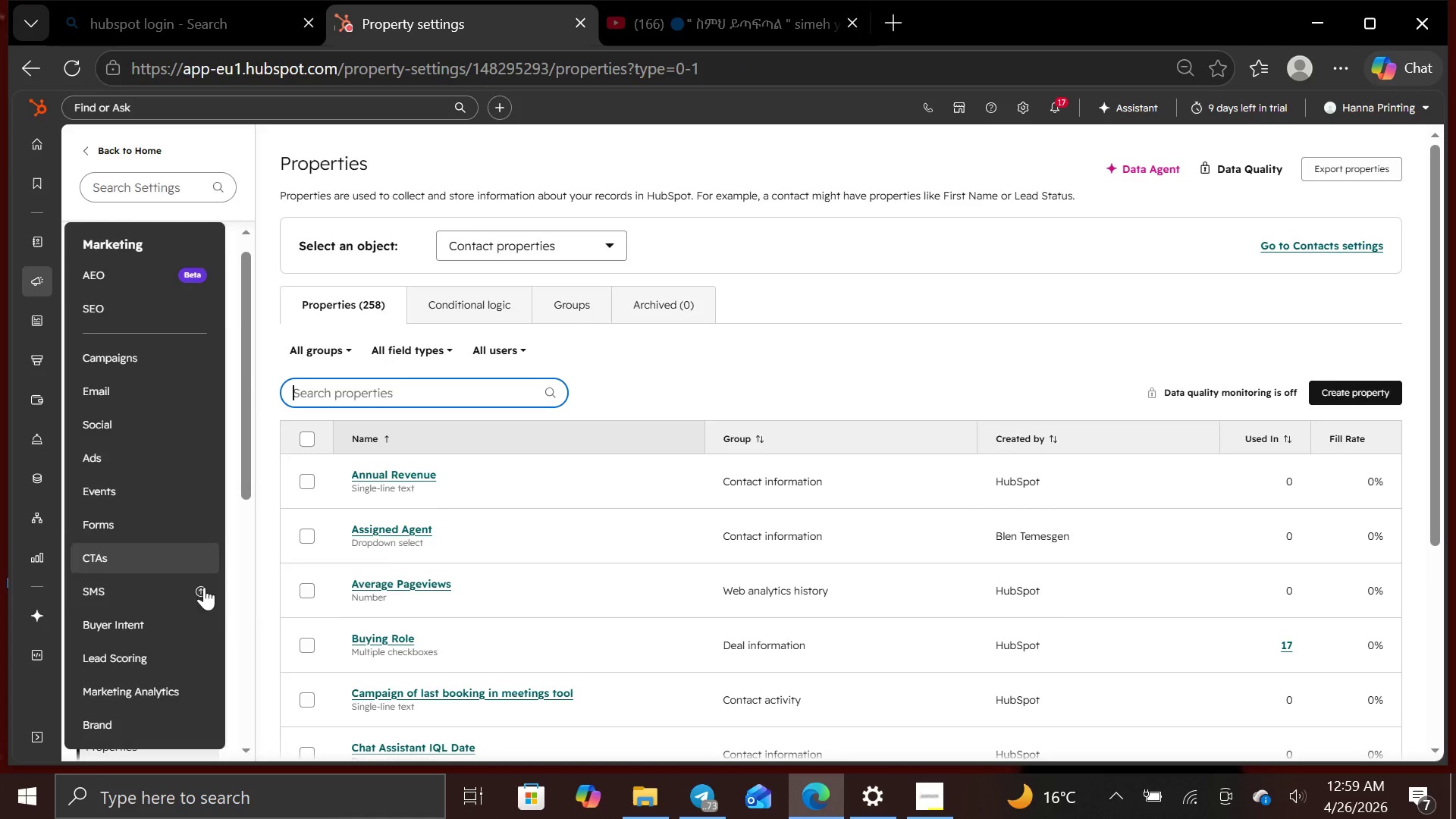 
key(Control+Equal)
 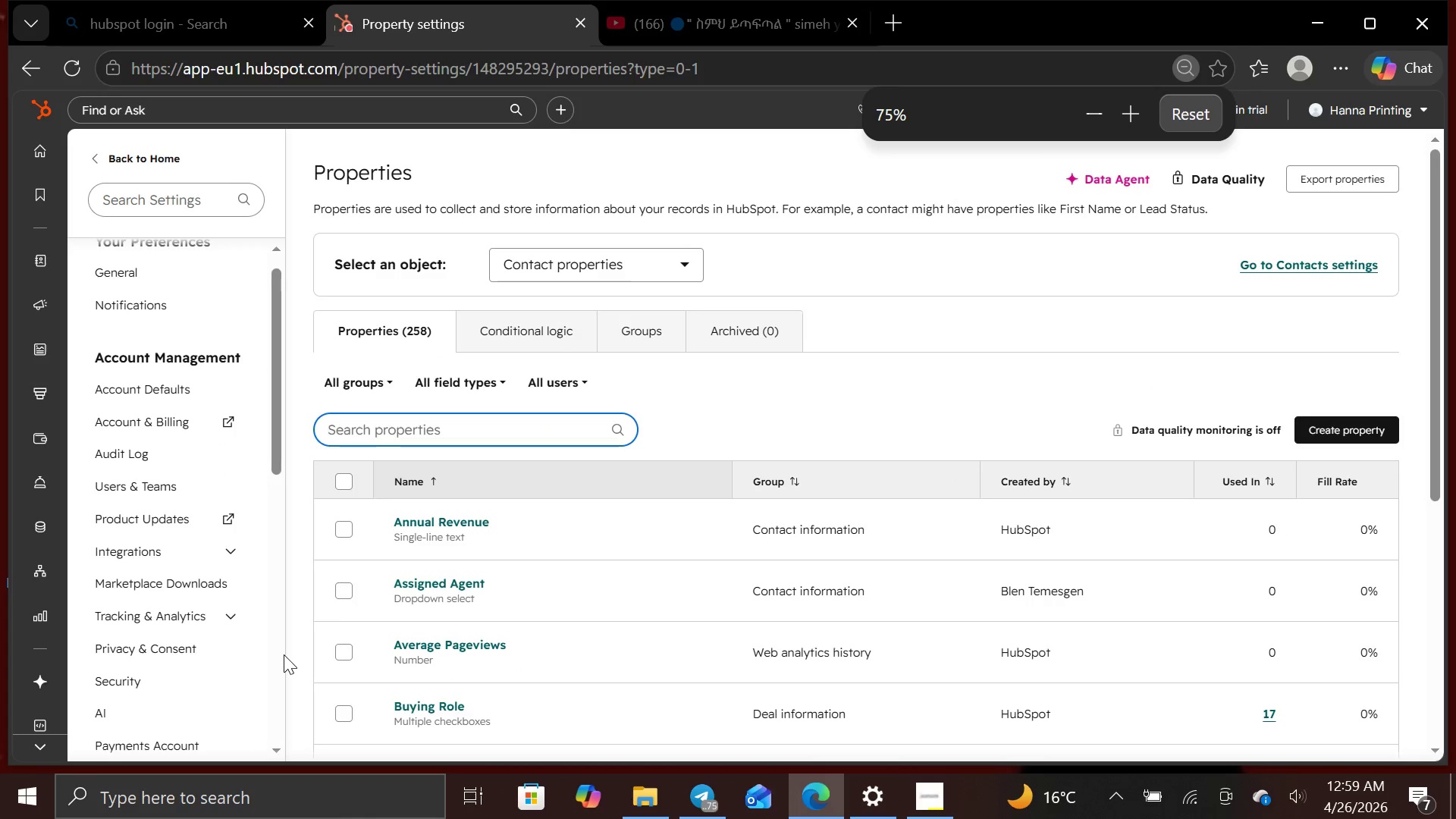 
key(Control+Equal)
 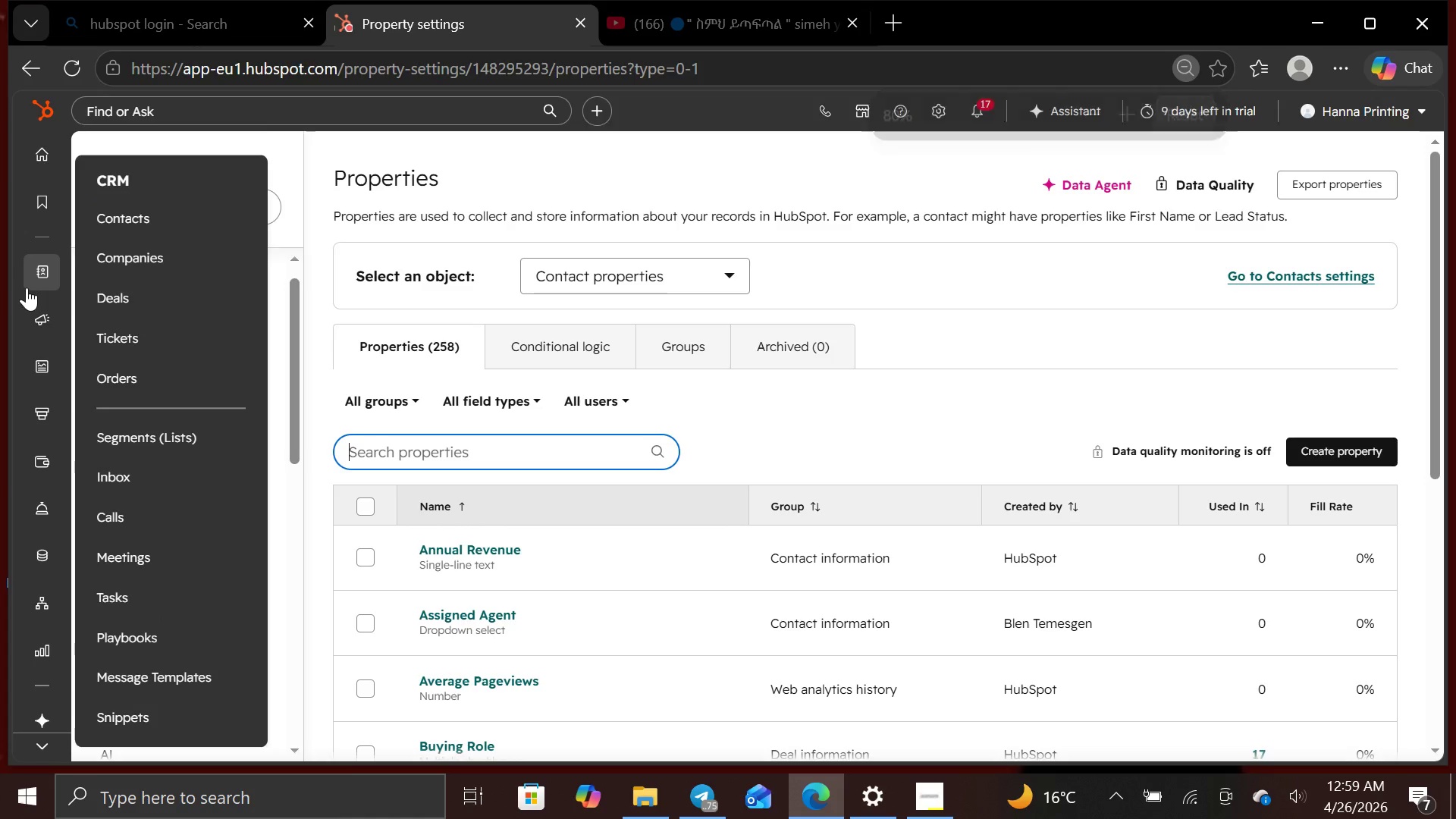 
left_click([34, 275])
 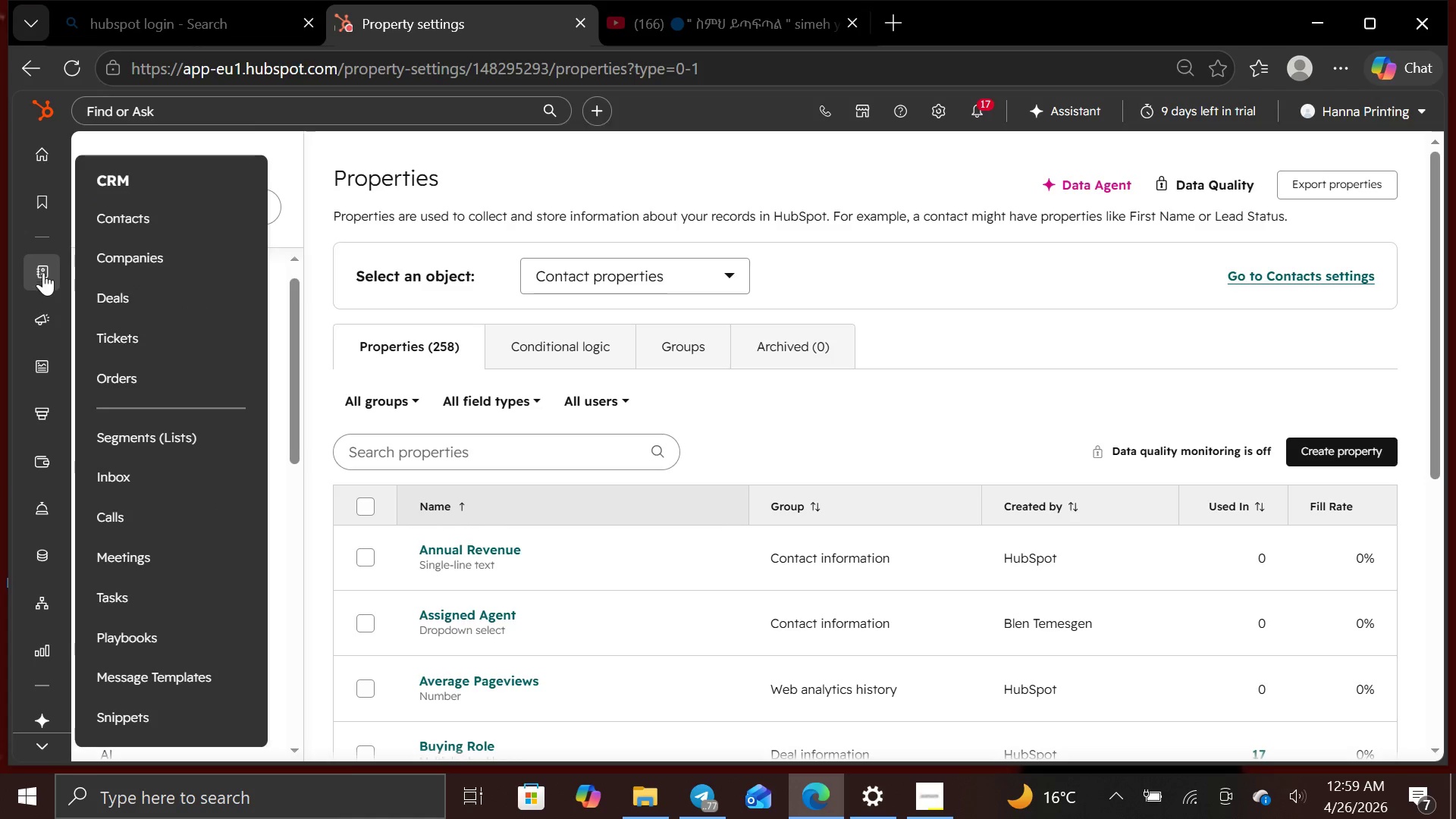 
left_click([105, 209])
 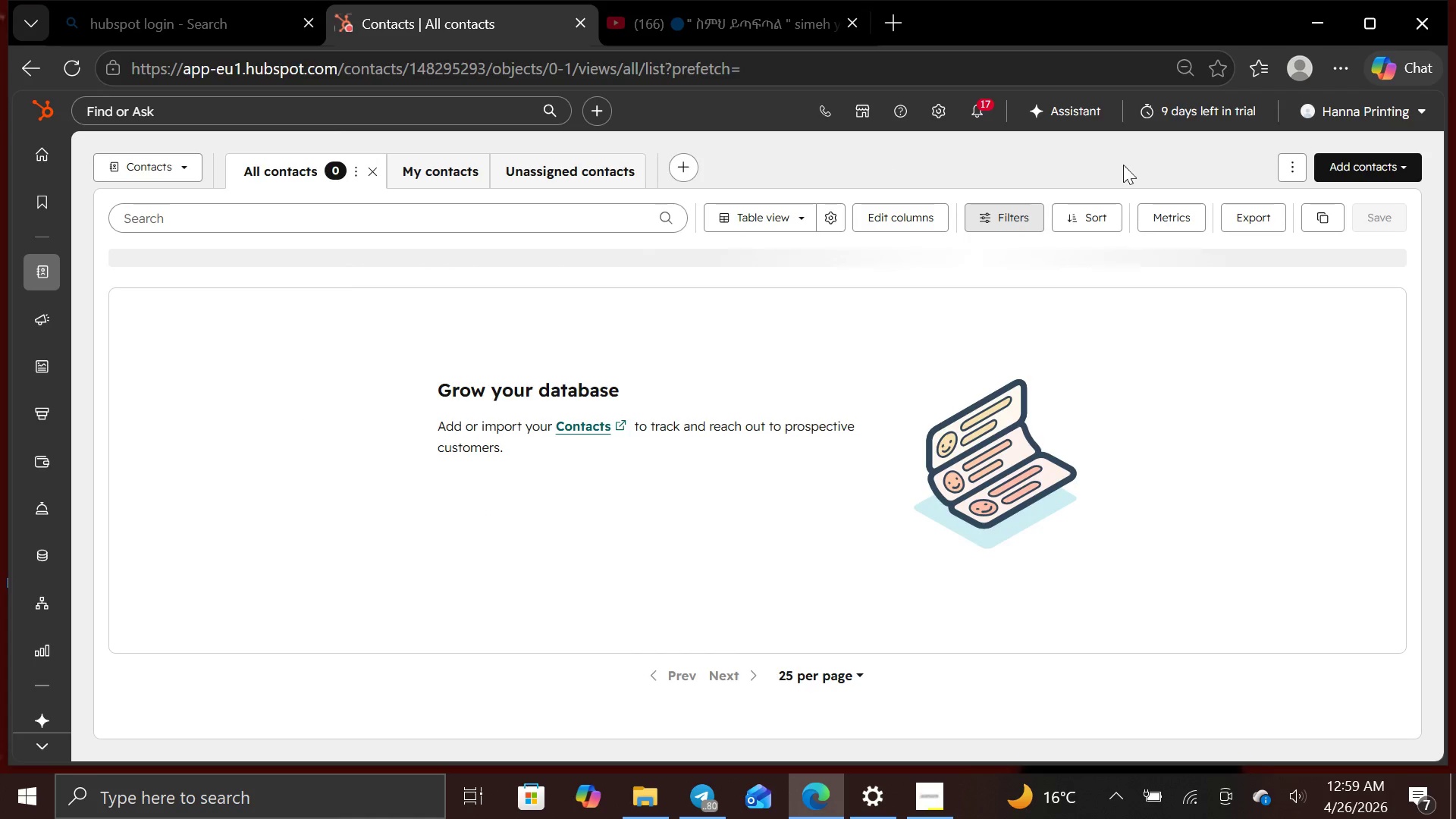 
wait(5.92)
 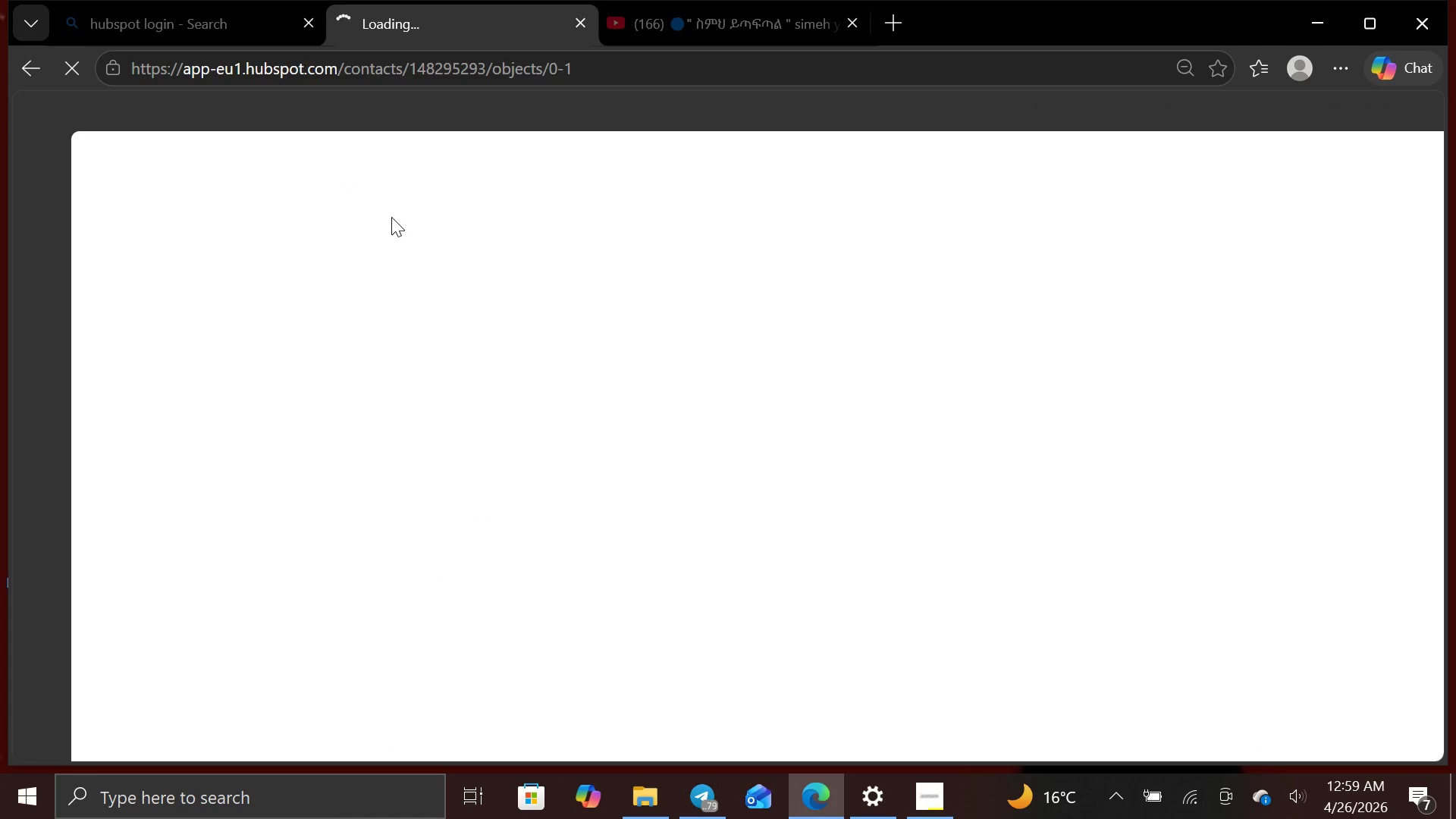 
left_click([1345, 159])
 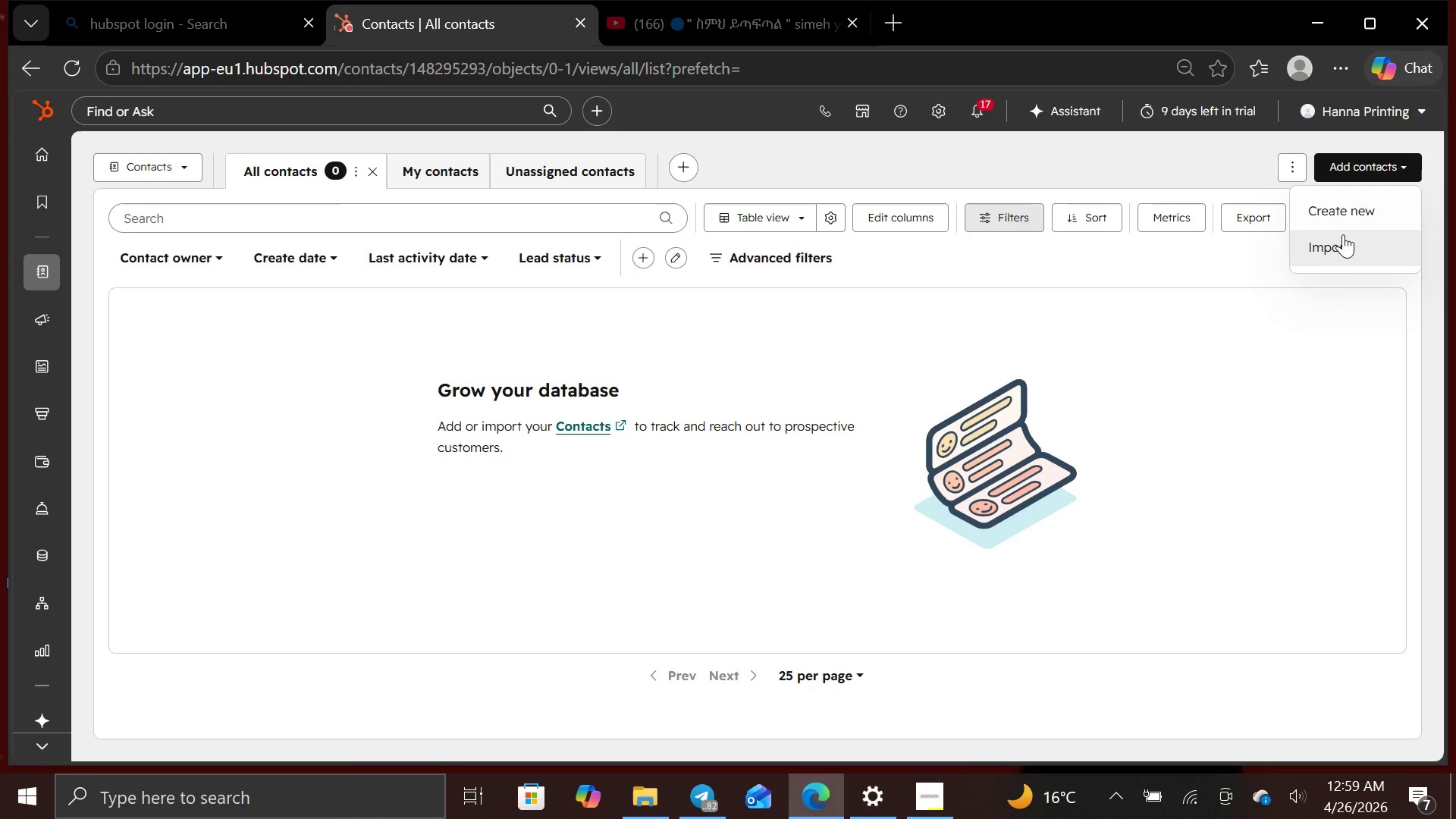 
left_click([1343, 238])
 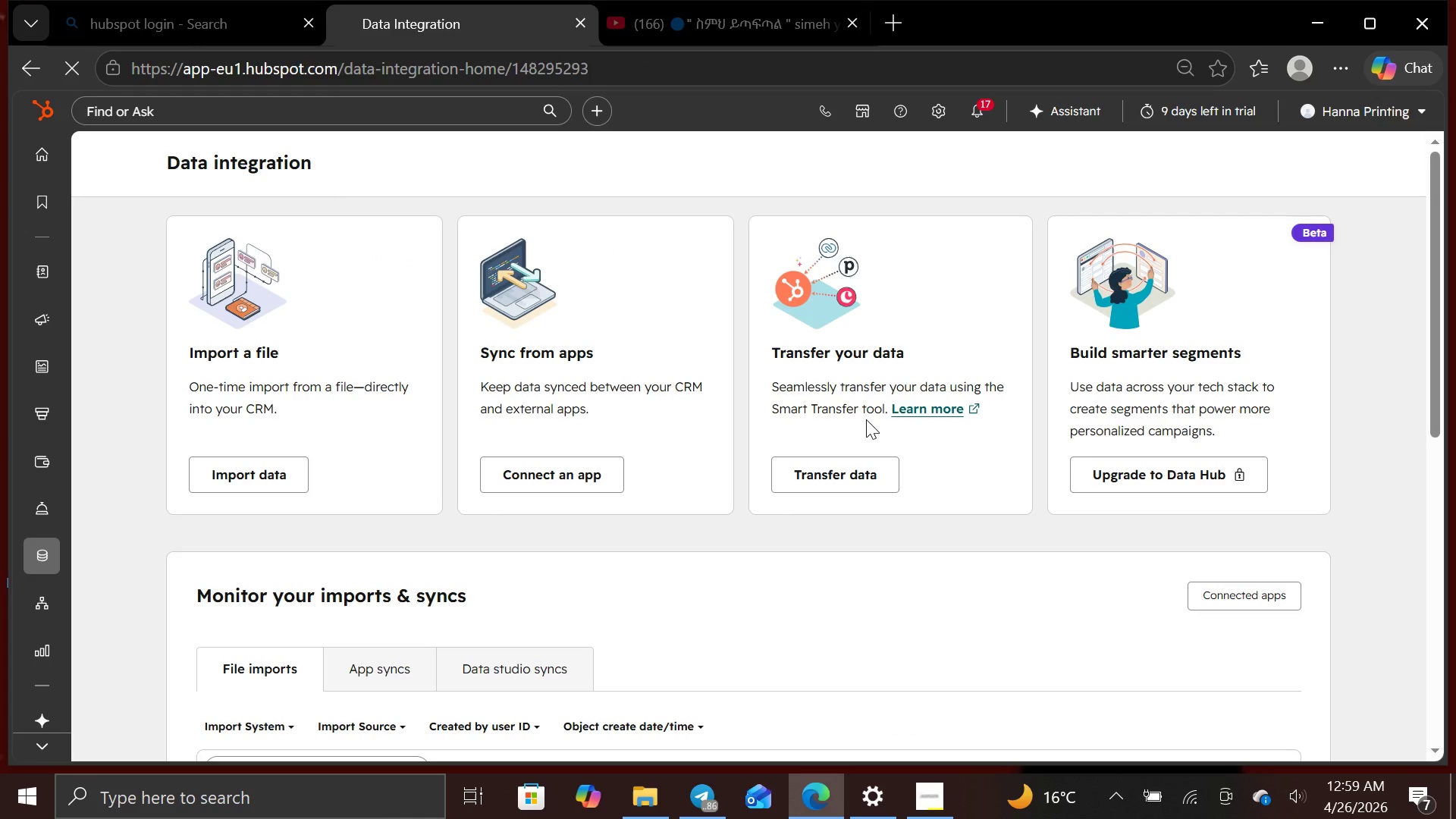 
wait(5.69)
 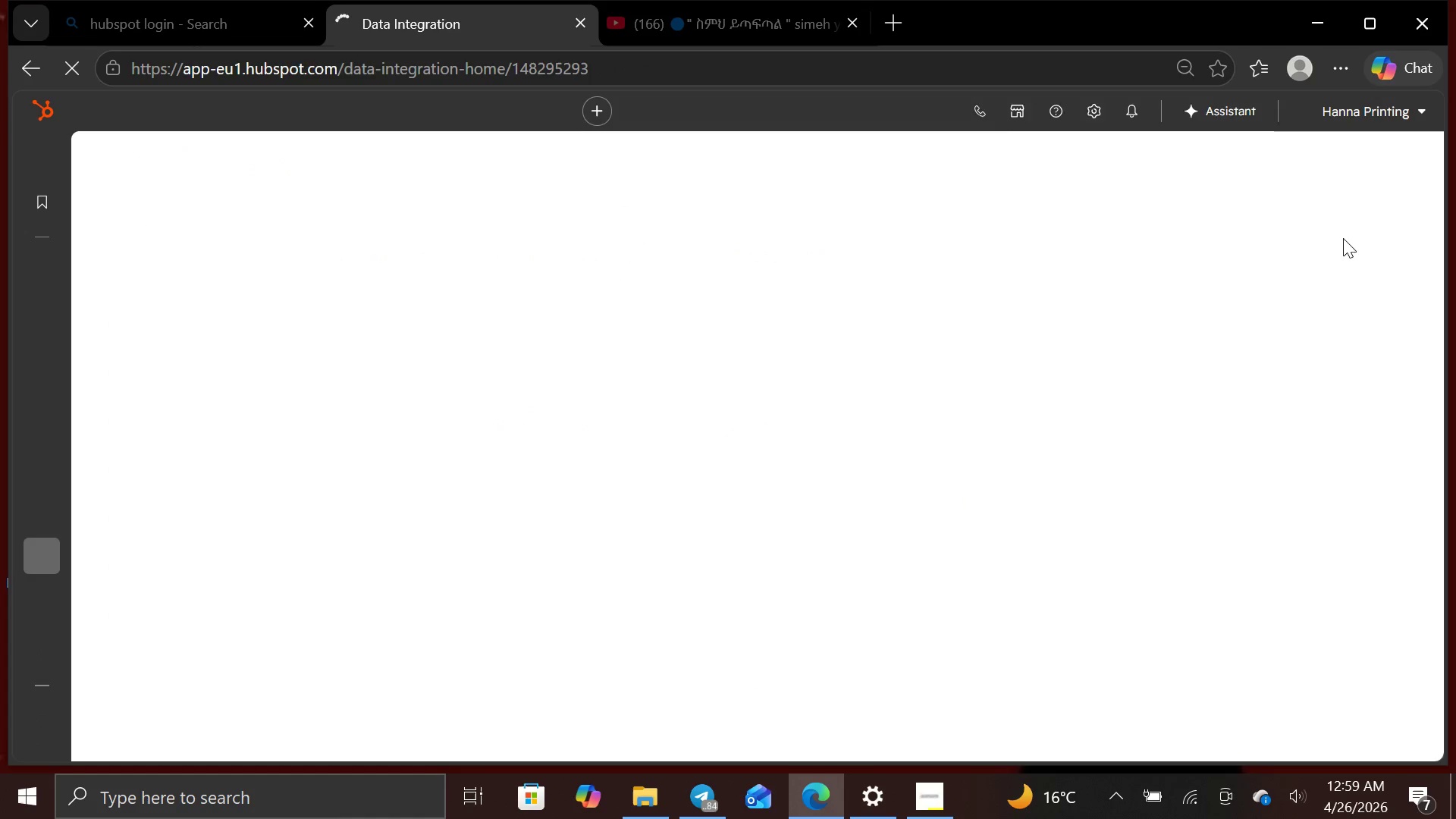 
left_click([290, 485])
 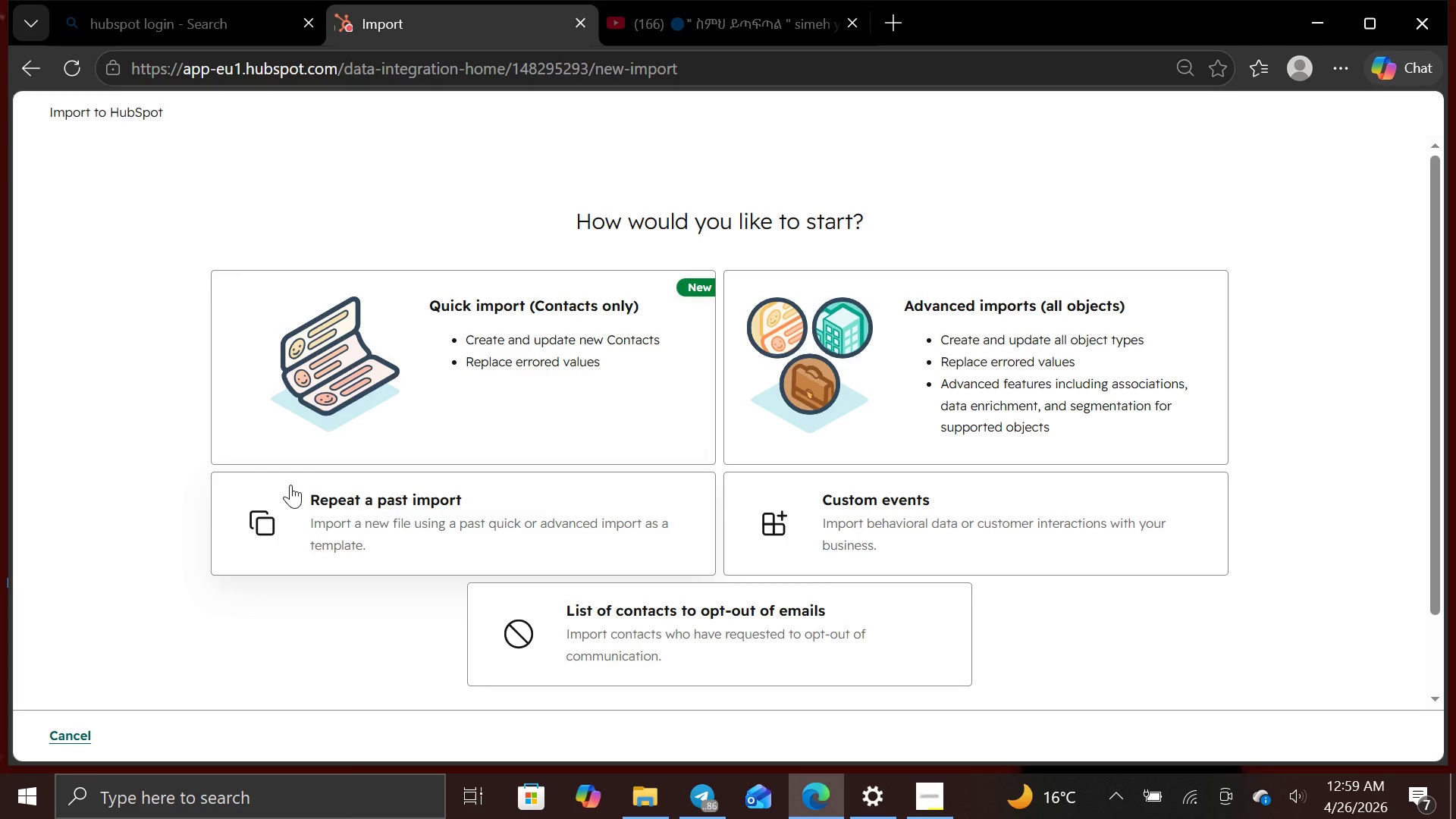 
wait(7.45)
 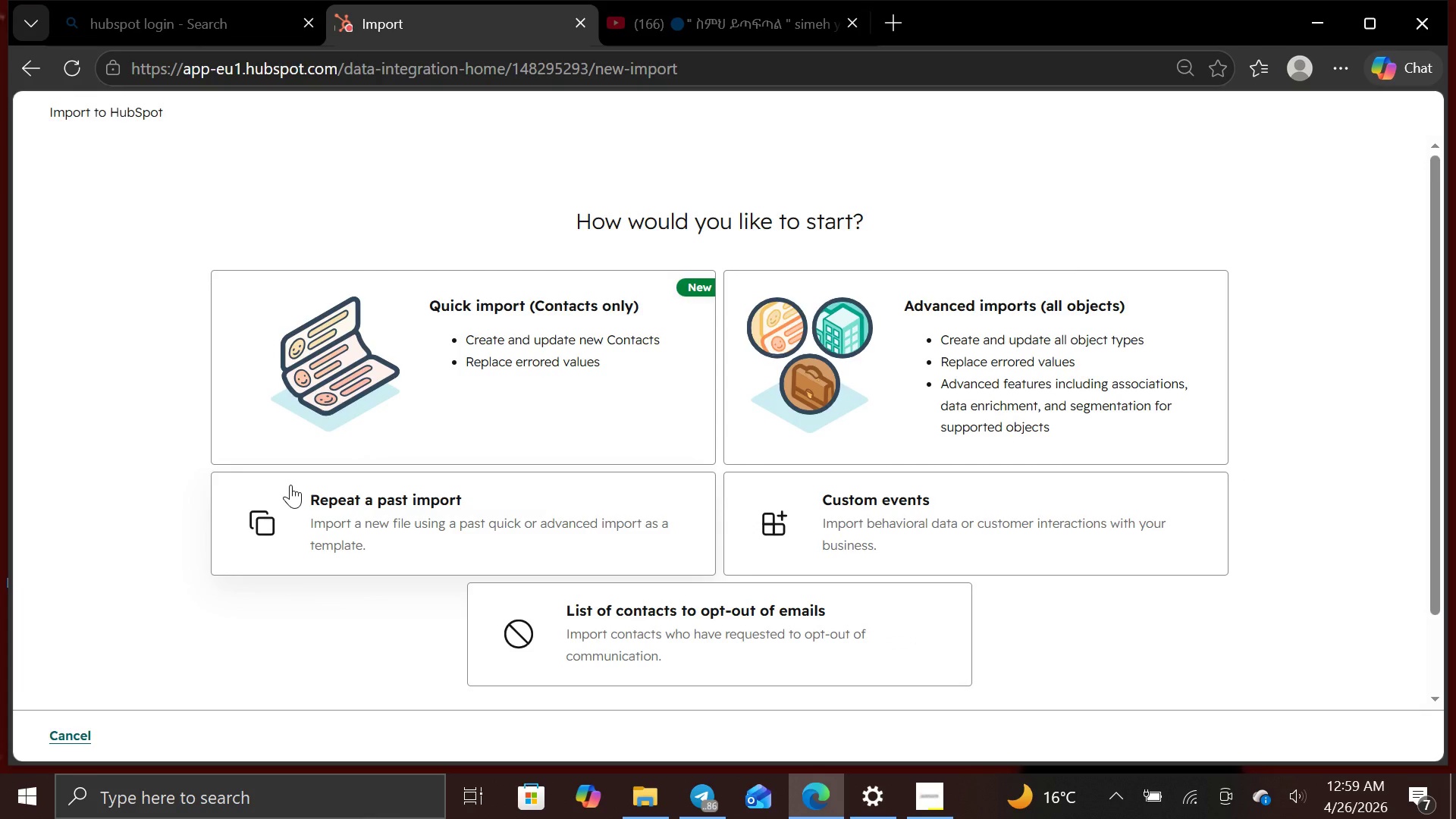 
left_click([435, 362])
 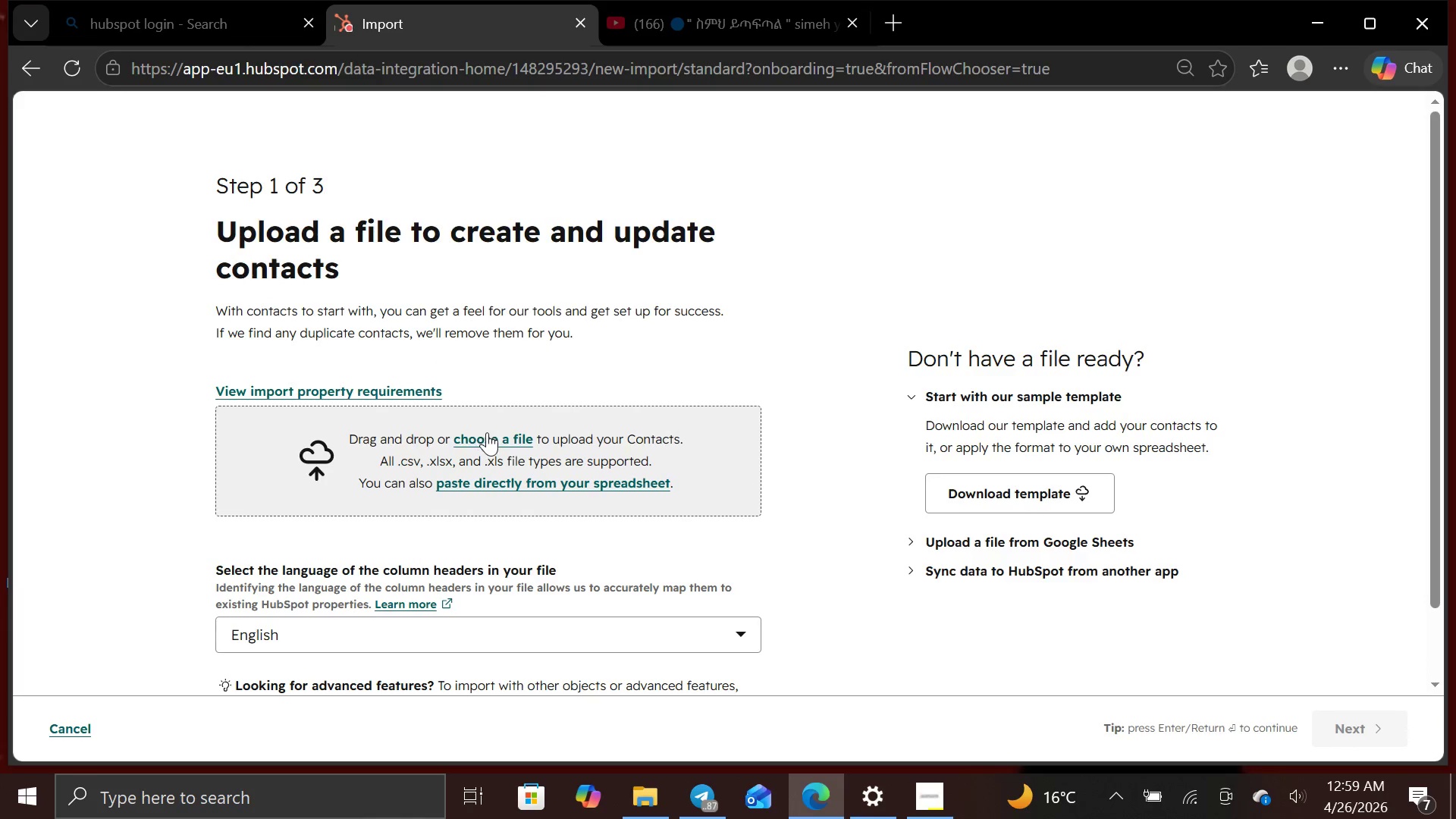 
left_click([487, 434])
 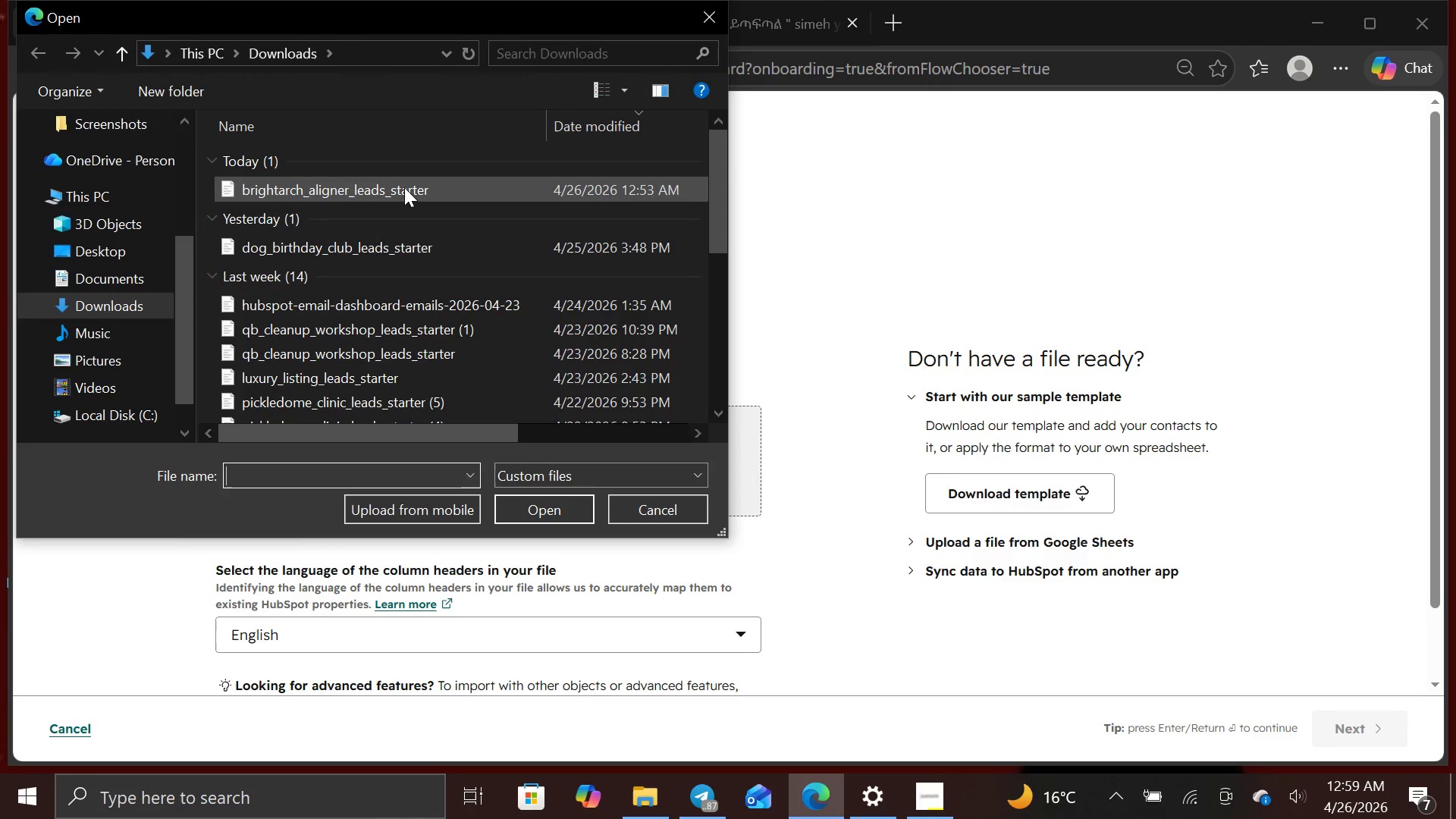 
left_click([404, 187])
 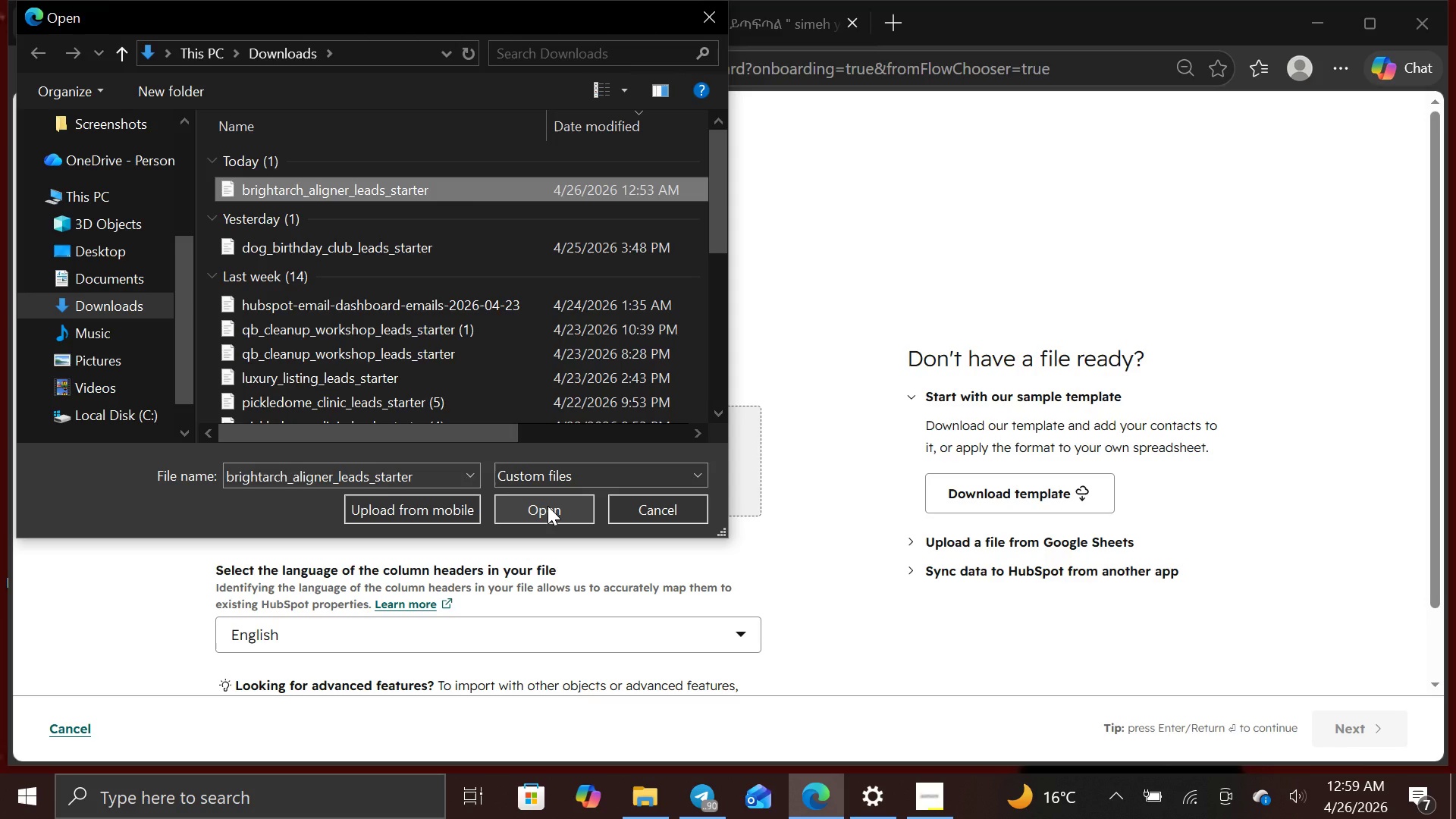 
wait(5.02)
 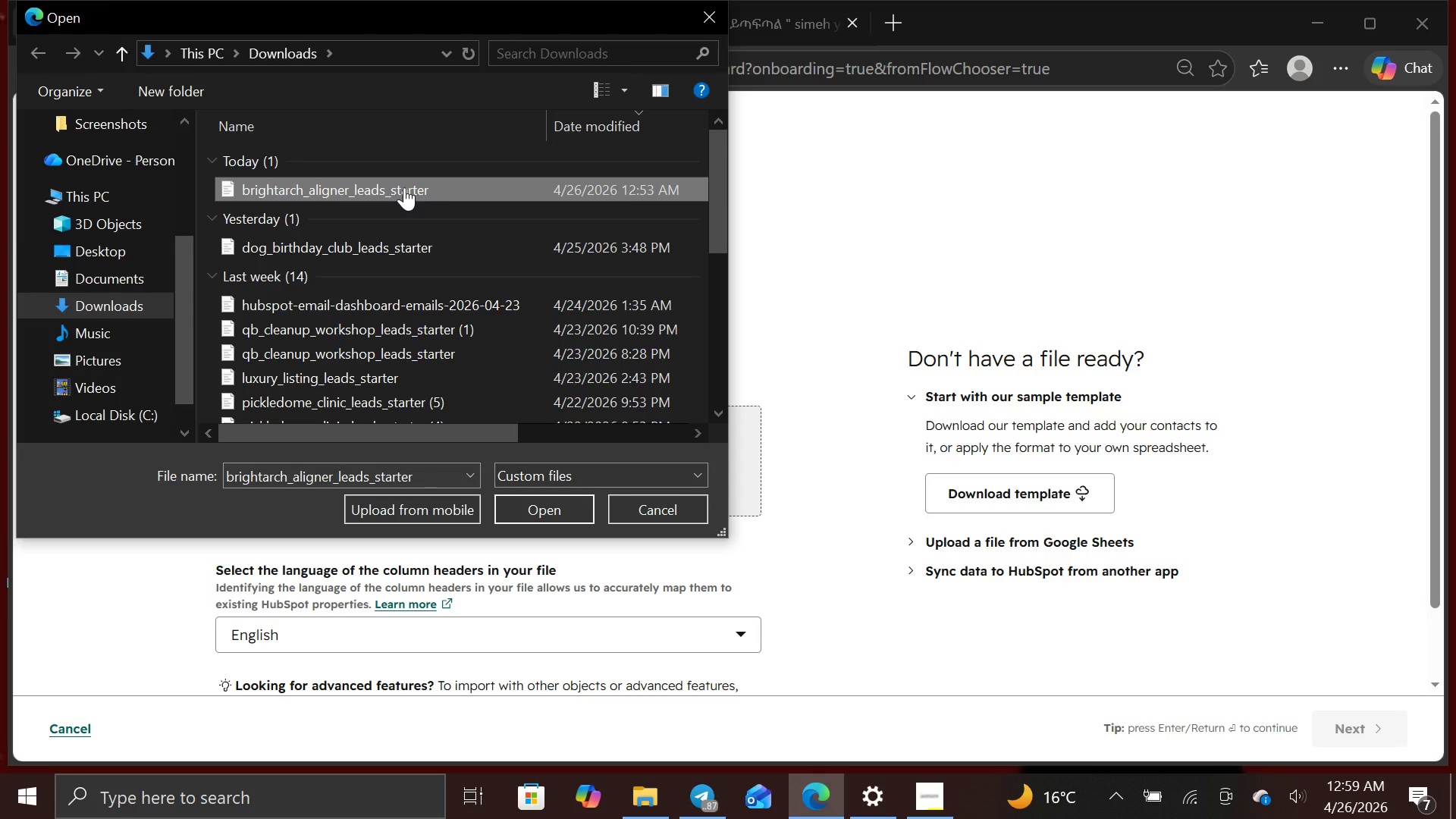 
left_click([548, 506])
 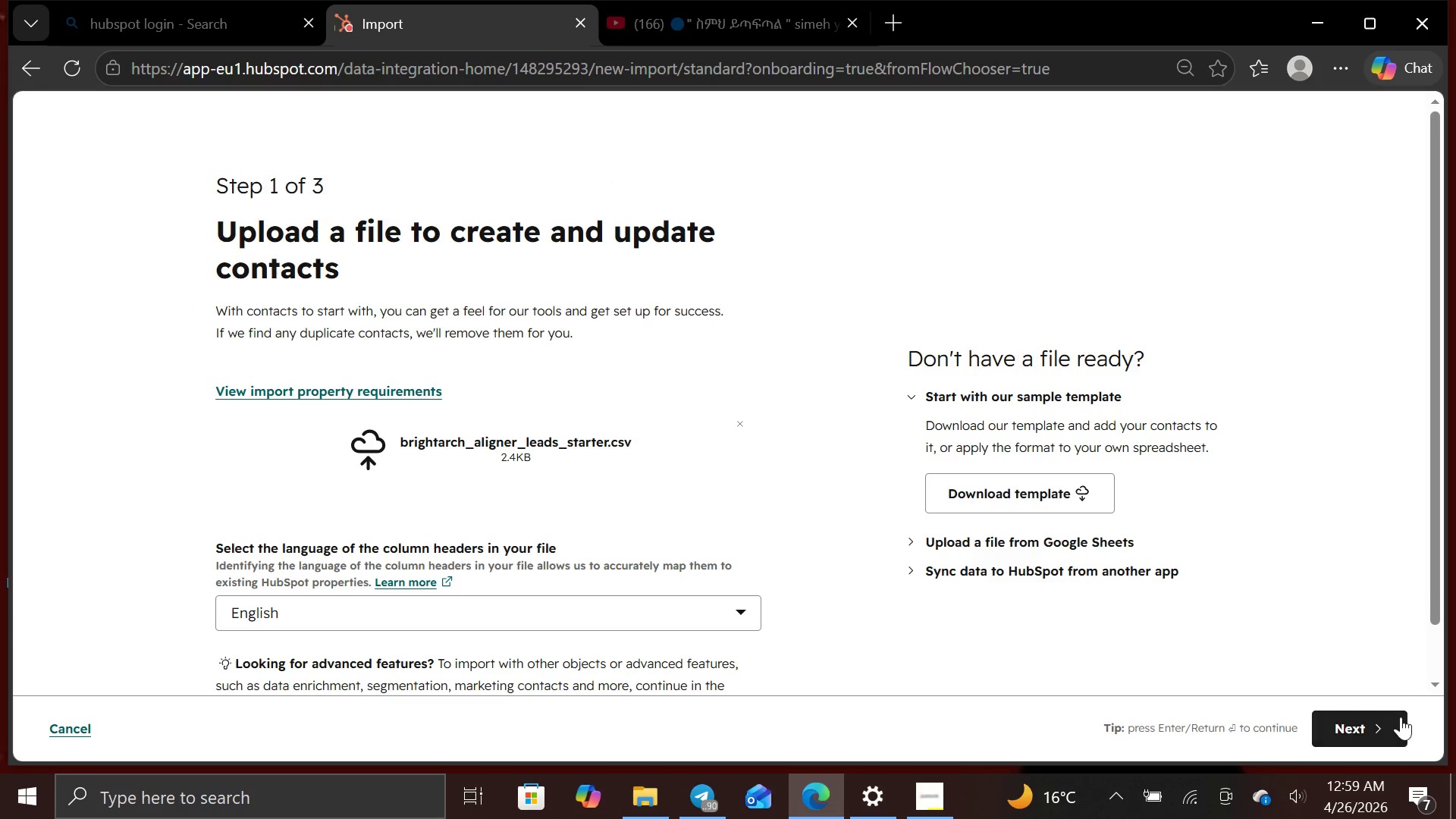 
left_click([1388, 719])
 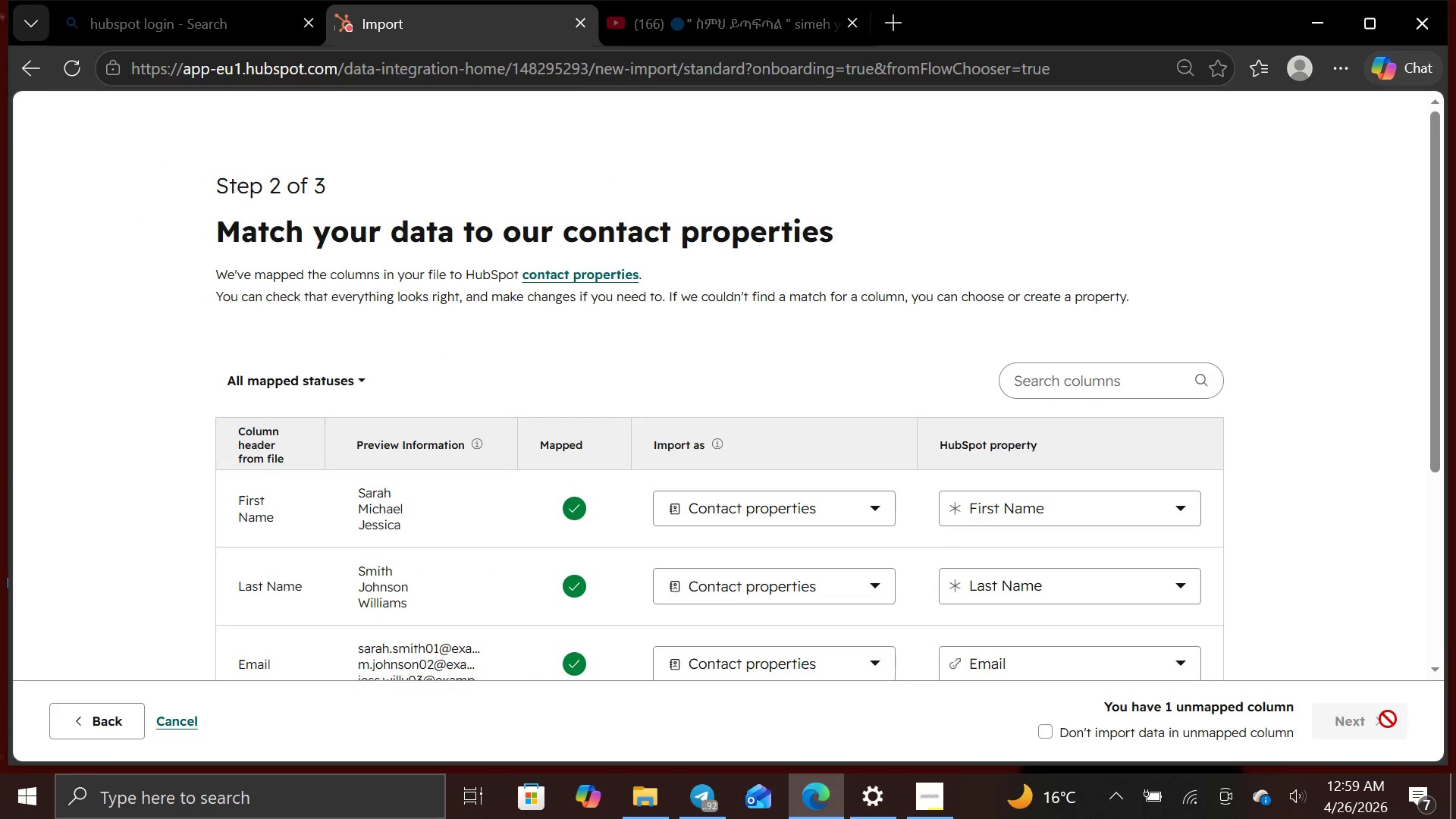 
mouse_move([1227, 563])
 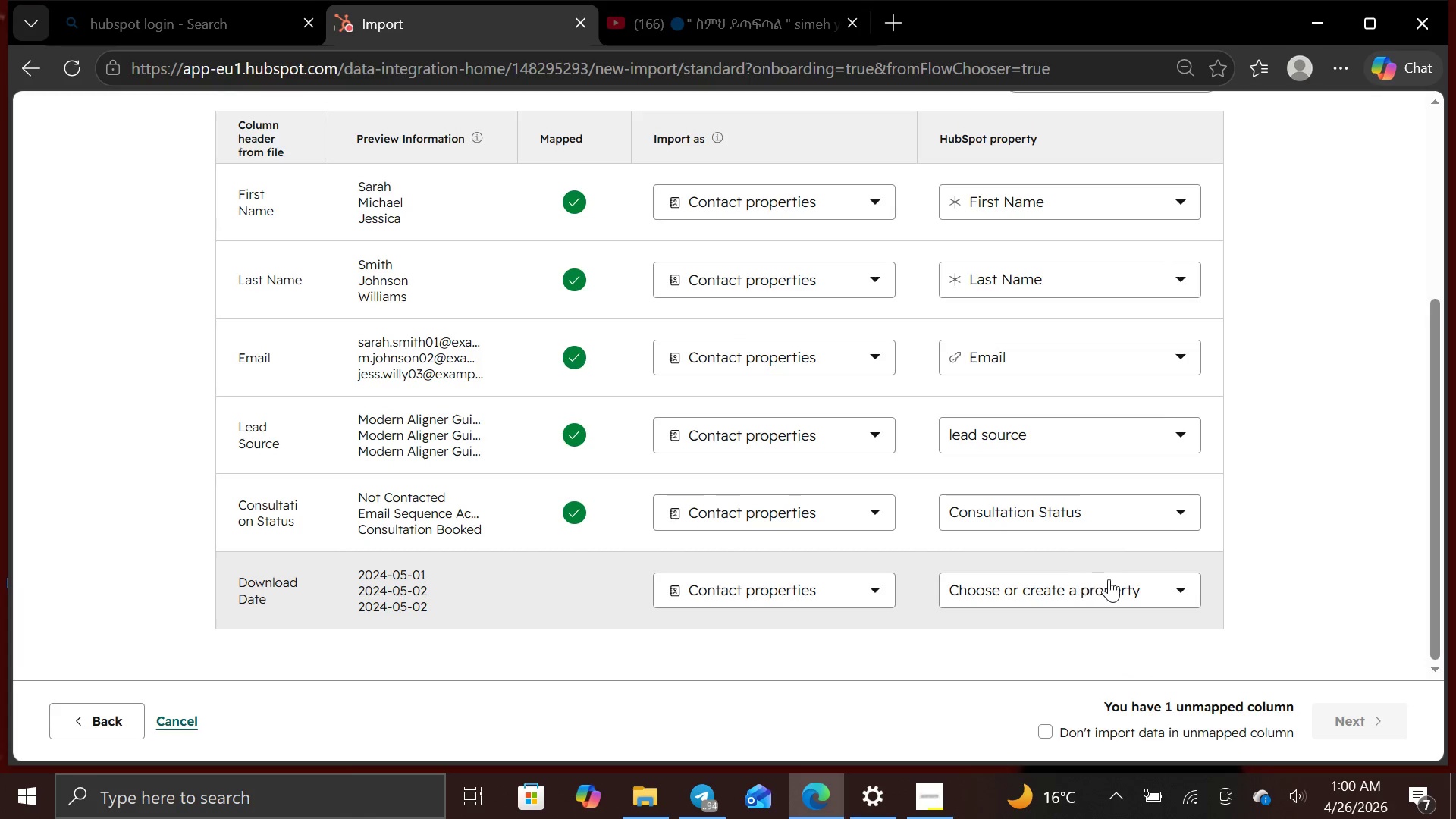 
left_click([1117, 586])
 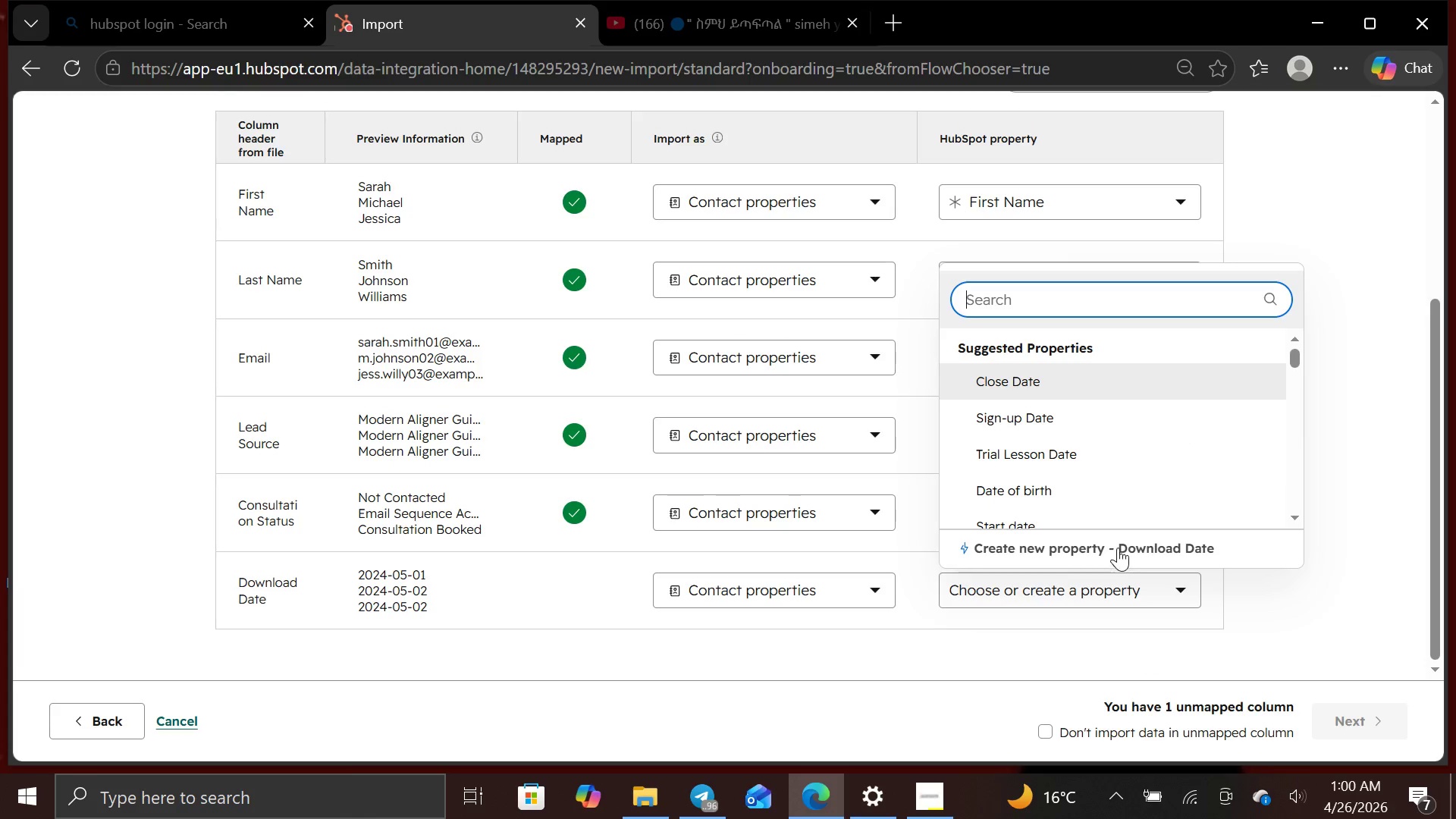 
left_click([1118, 548])
 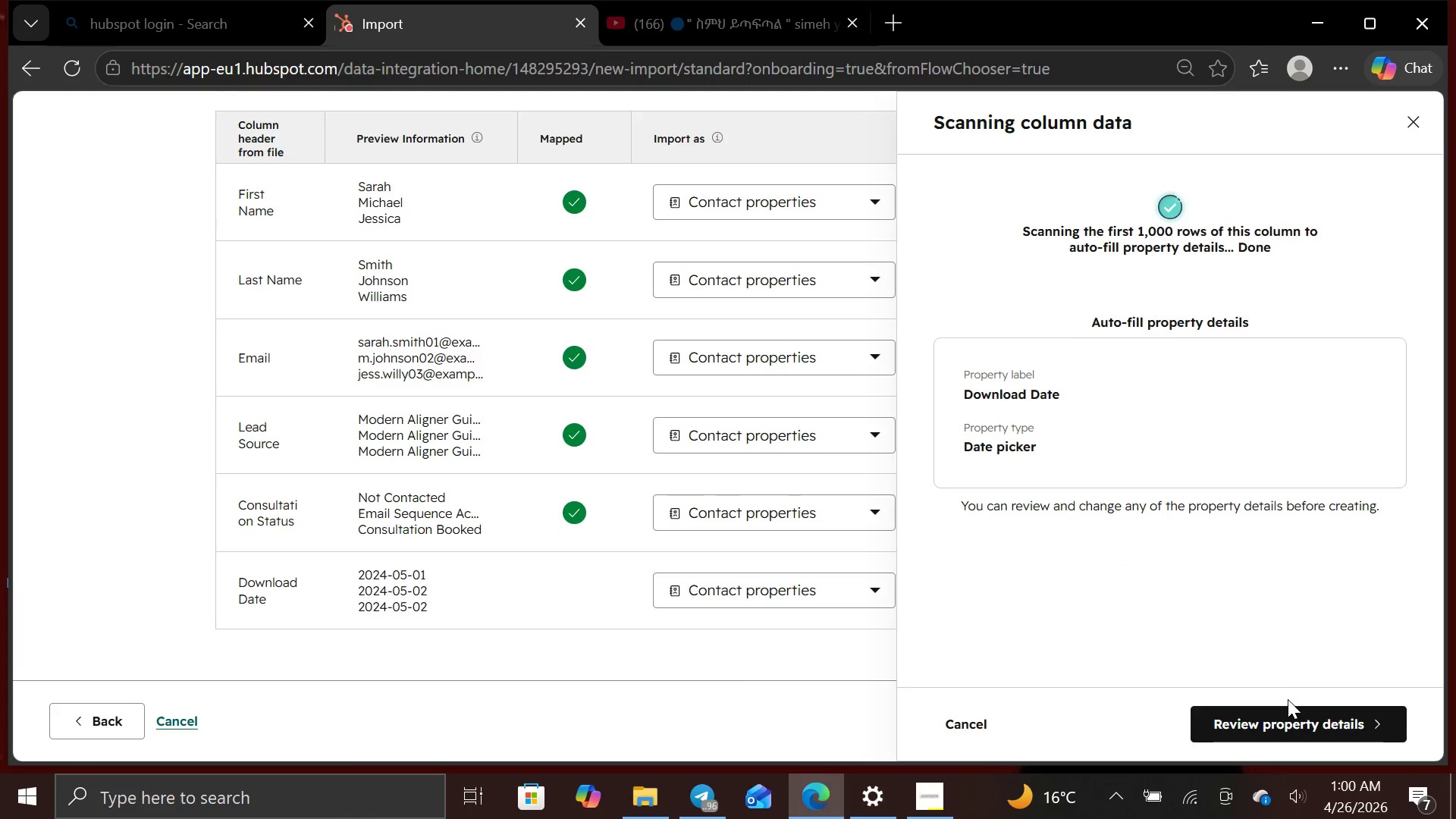 
wait(5.55)
 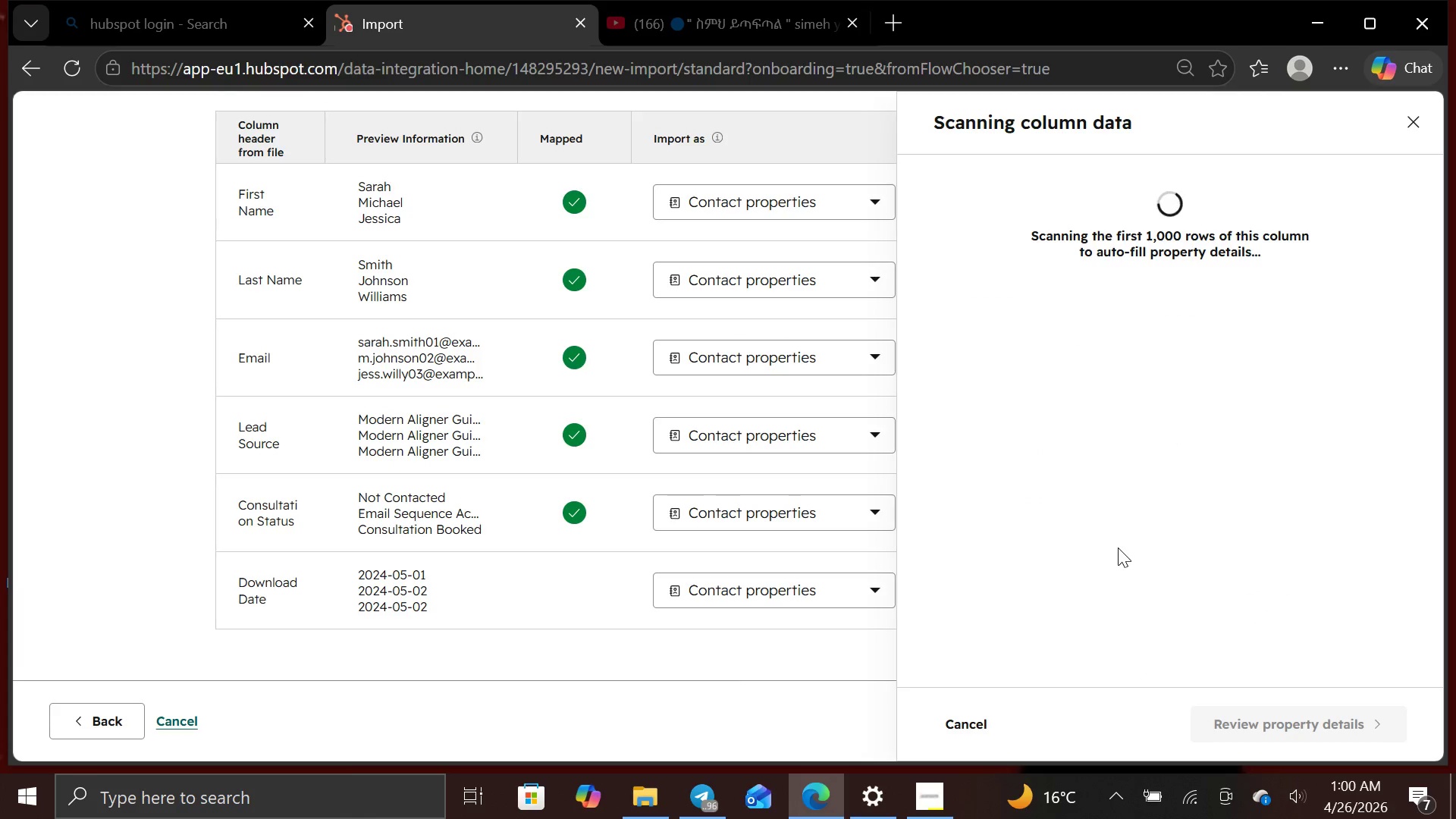 
left_click([1279, 719])
 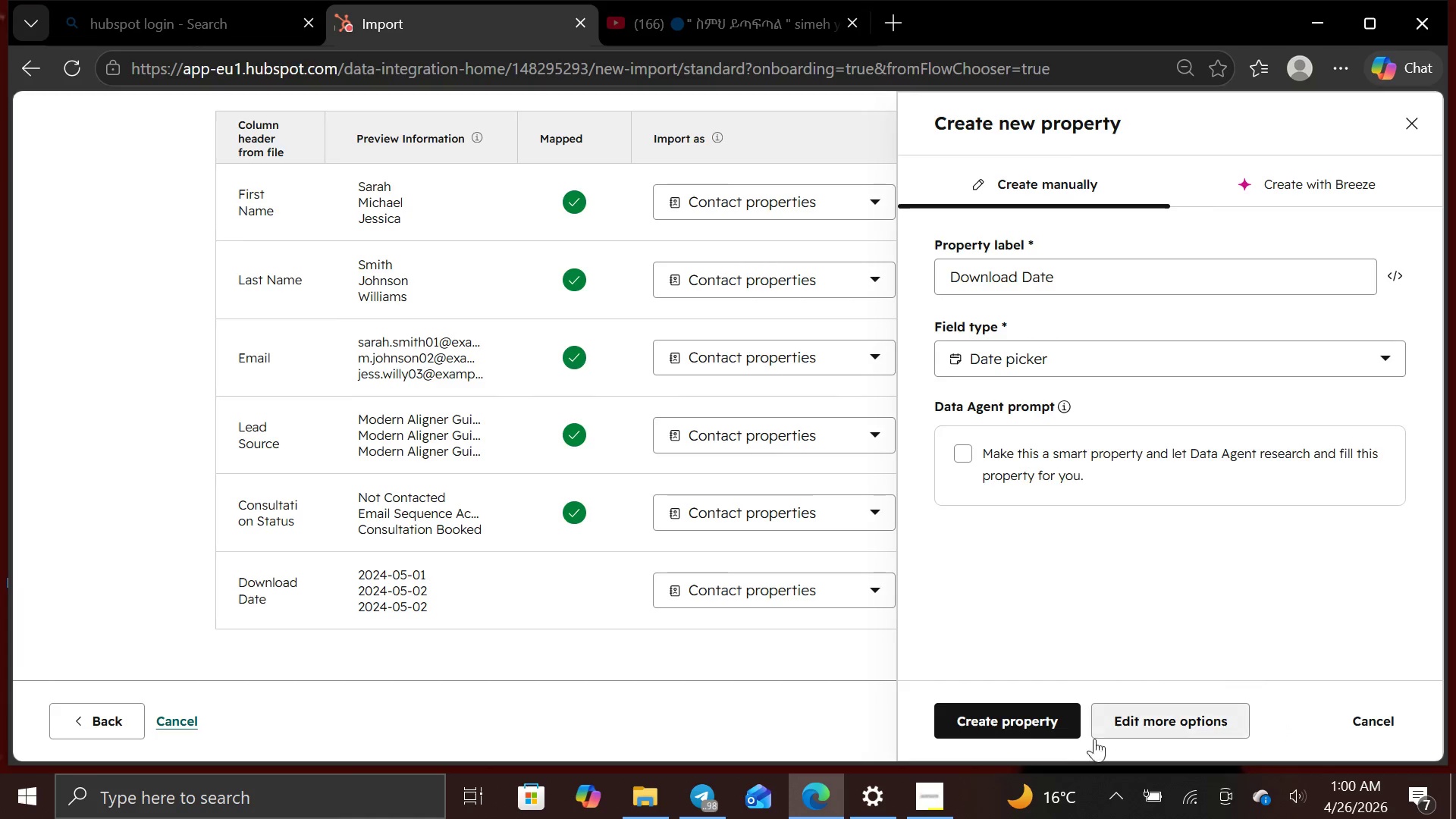 
left_click([1050, 730])
 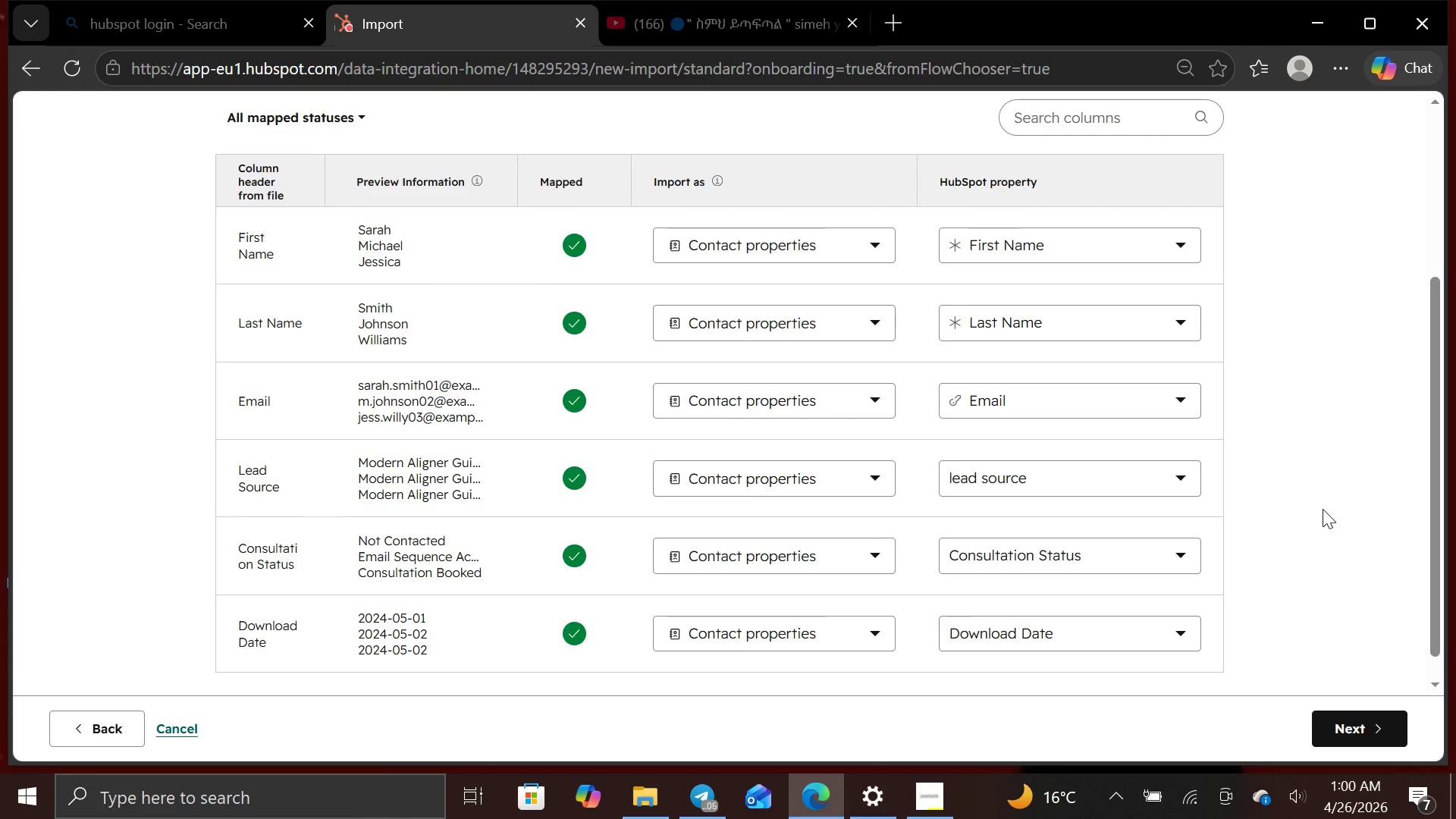 
wait(27.8)
 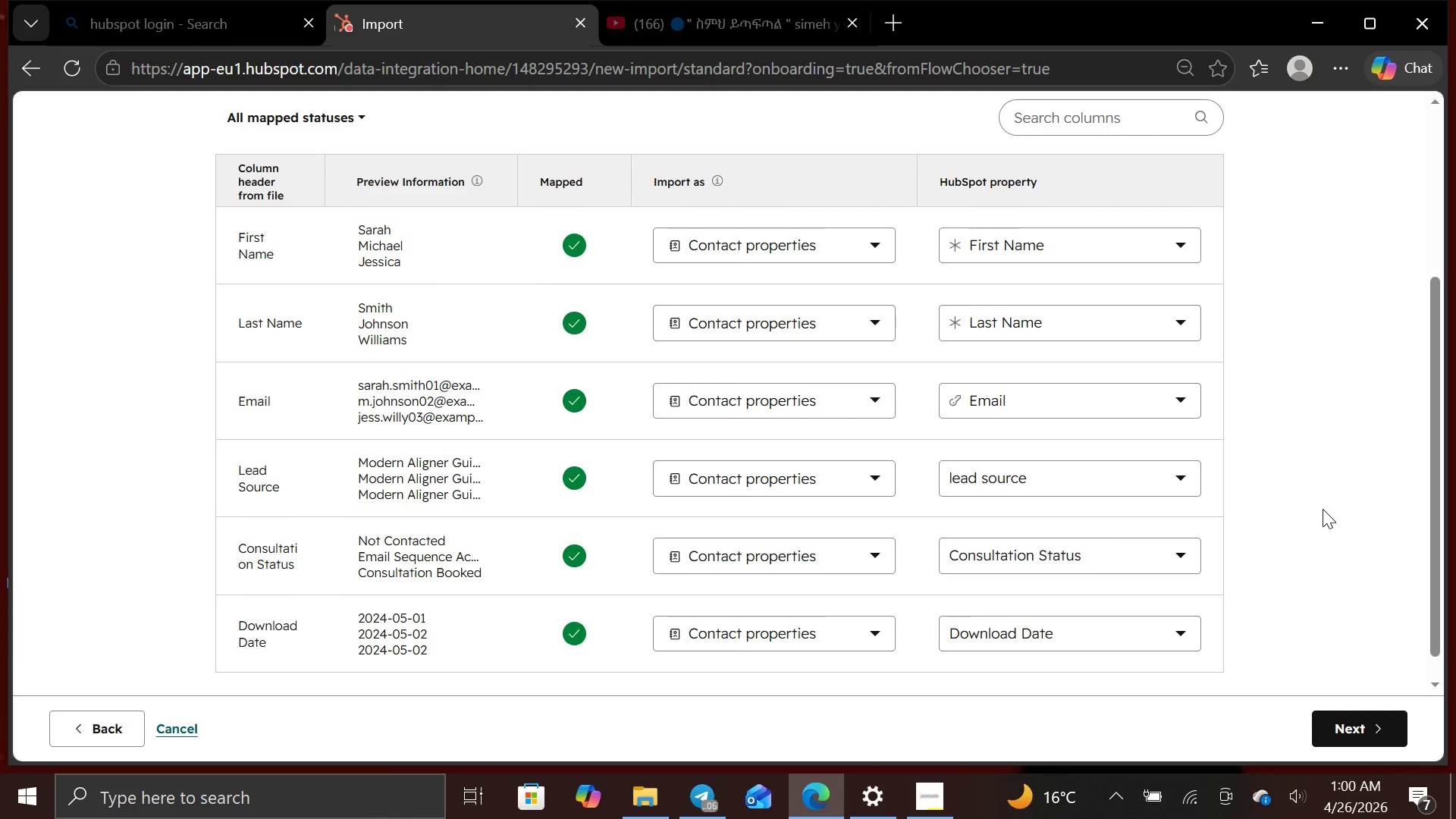 
left_click([1360, 738])
 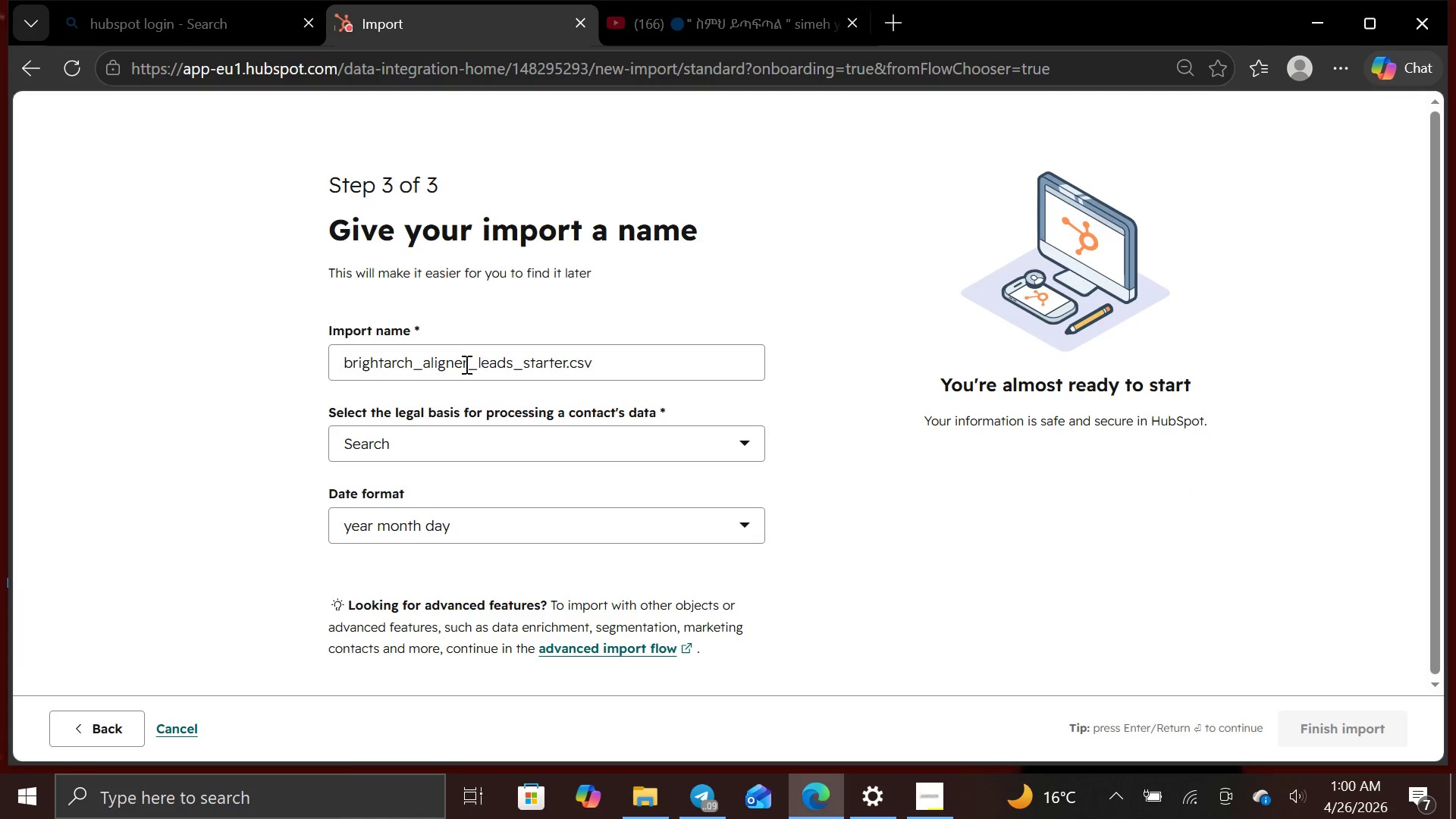 
left_click([425, 363])
 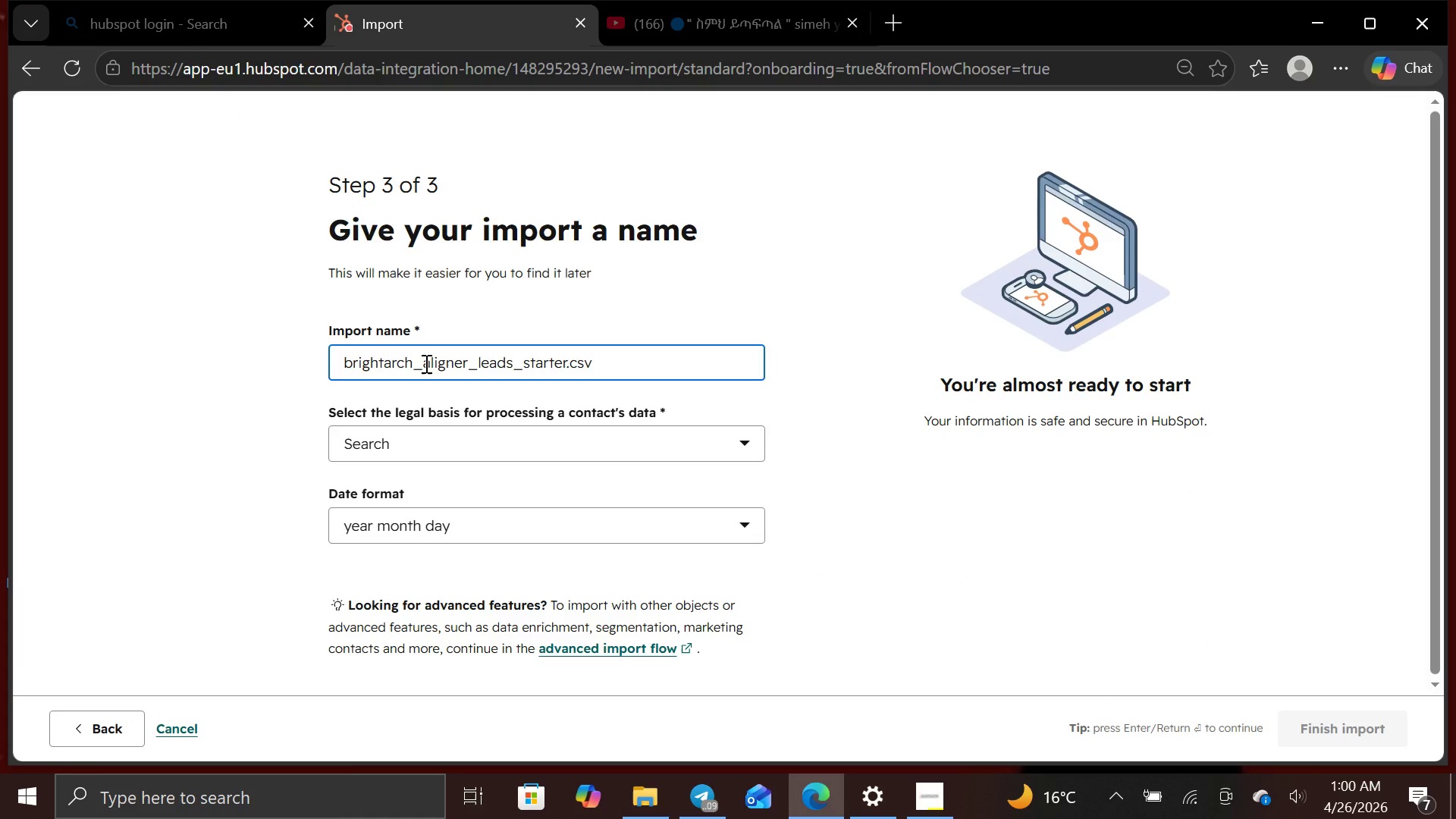 
key(Backspace)
 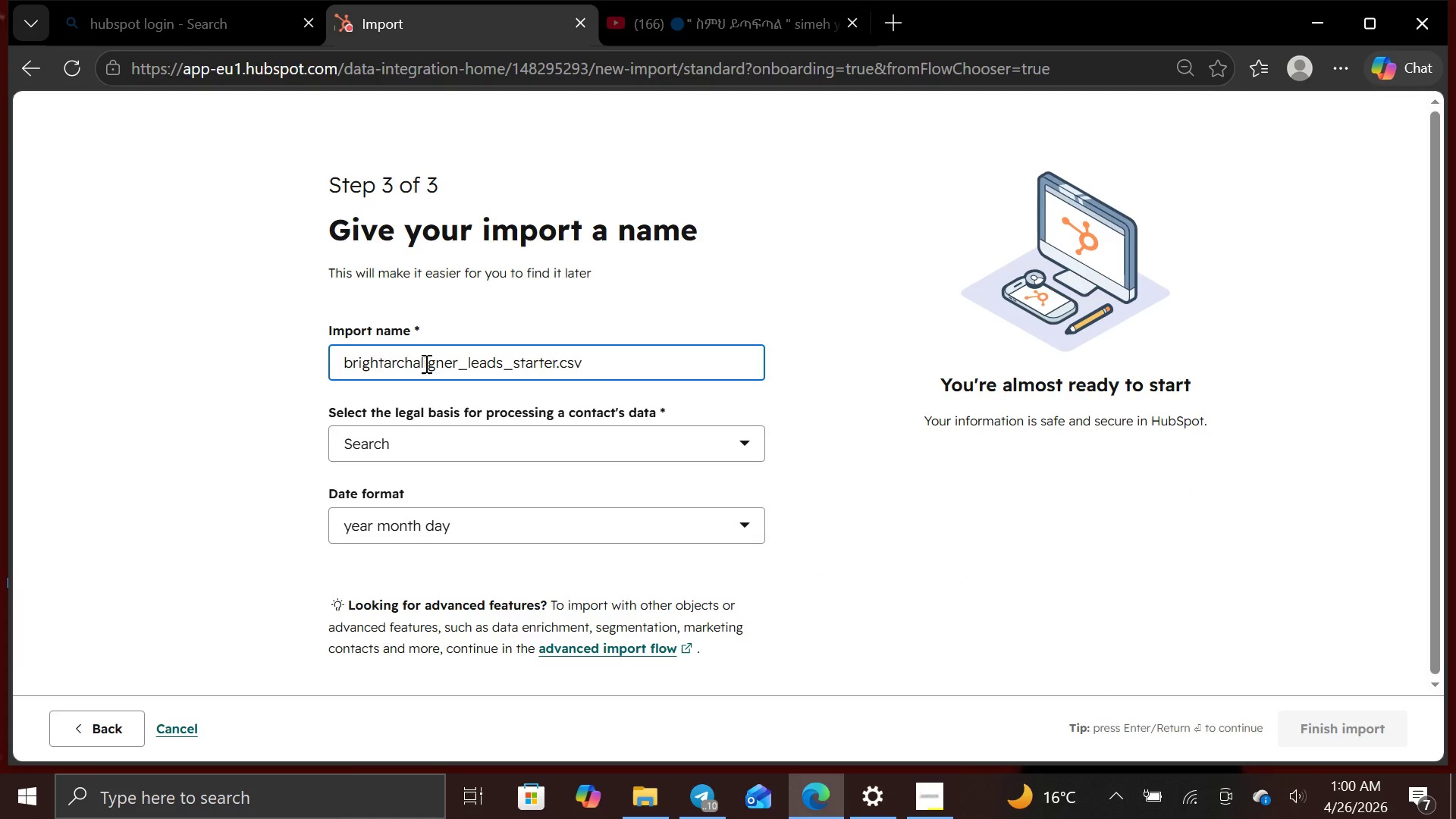 
key(Space)
 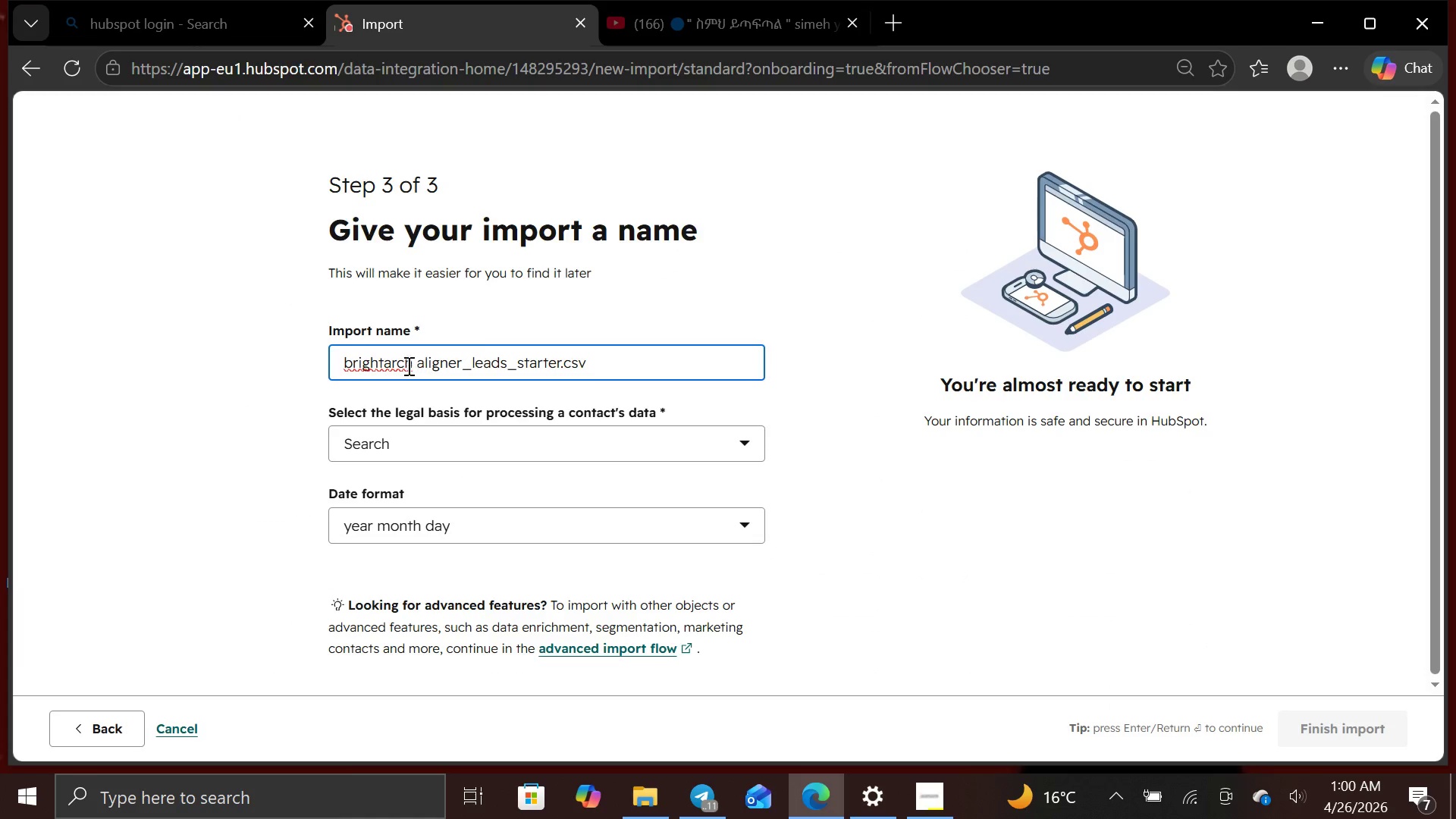 
left_click([391, 366])
 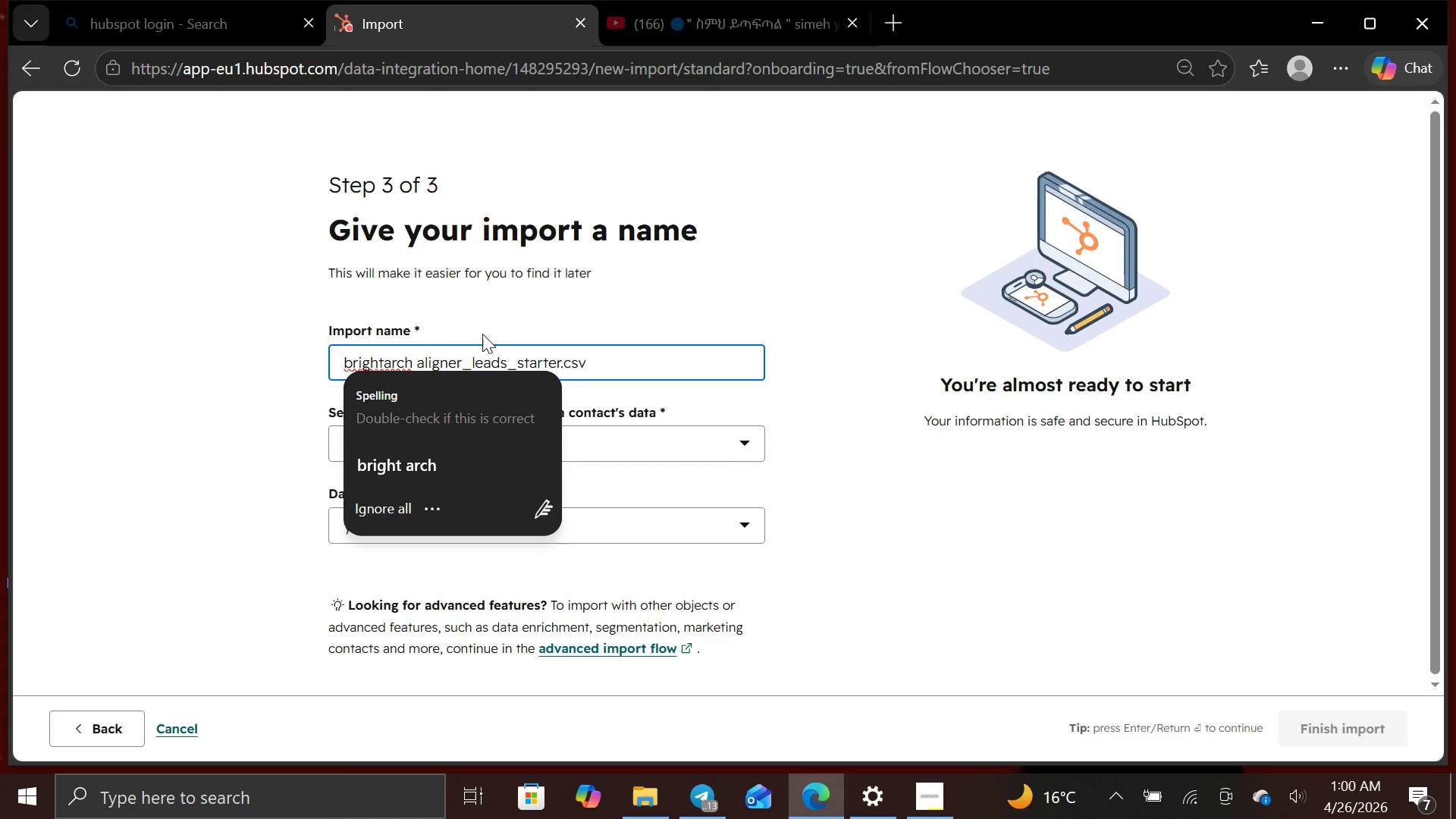 
wait(6.7)
 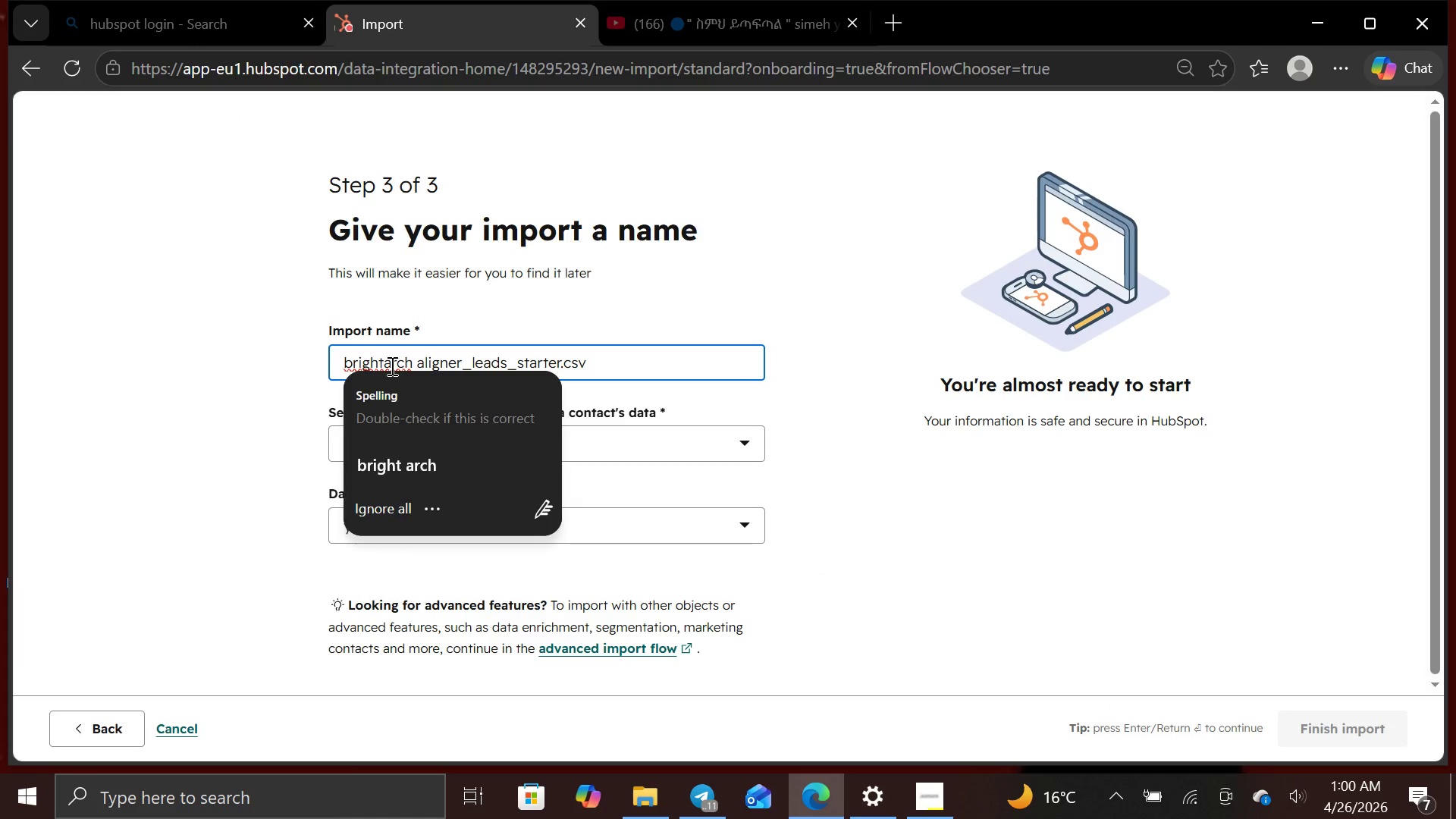 
left_click([435, 456])
 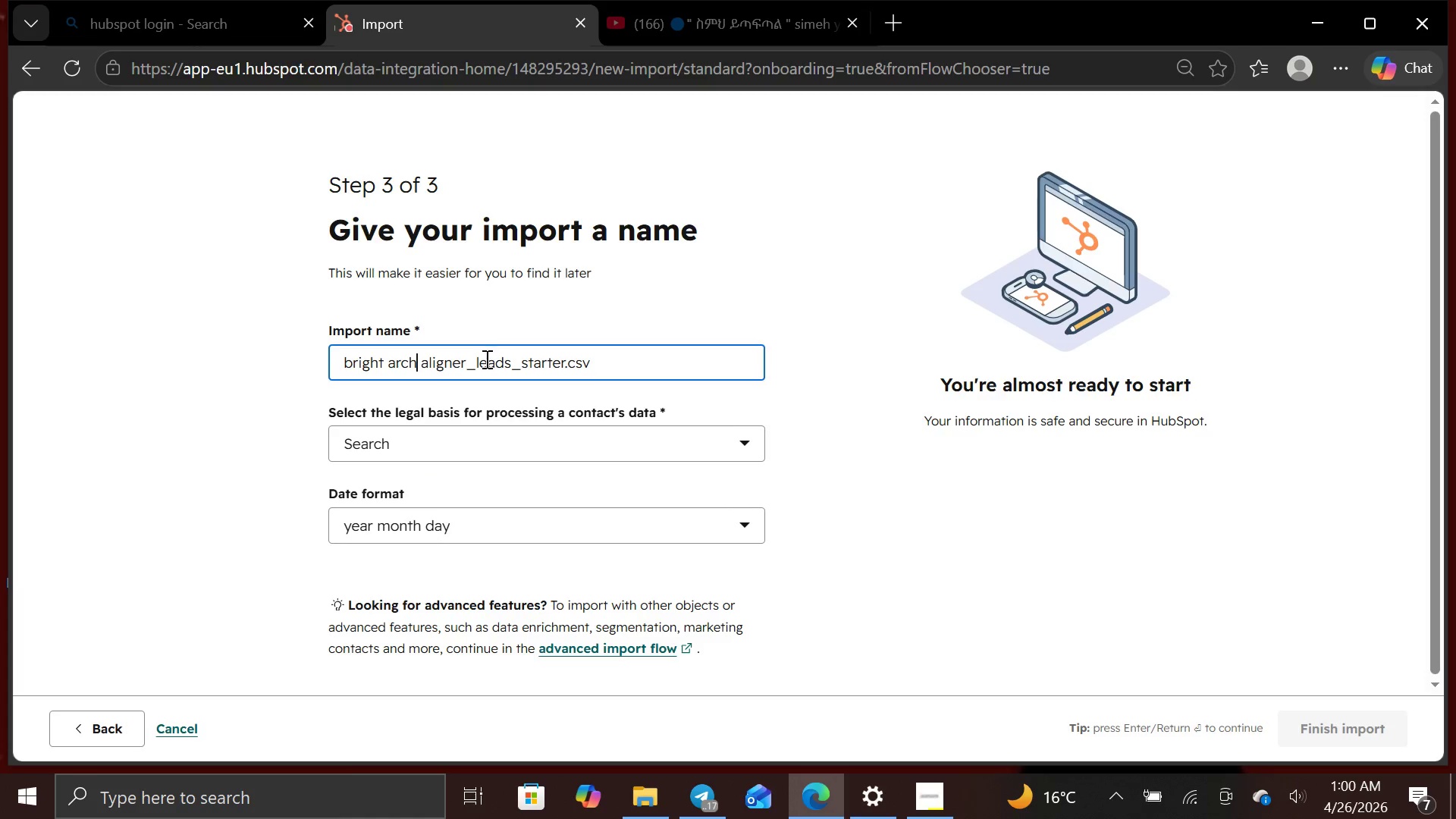 
left_click([479, 366])
 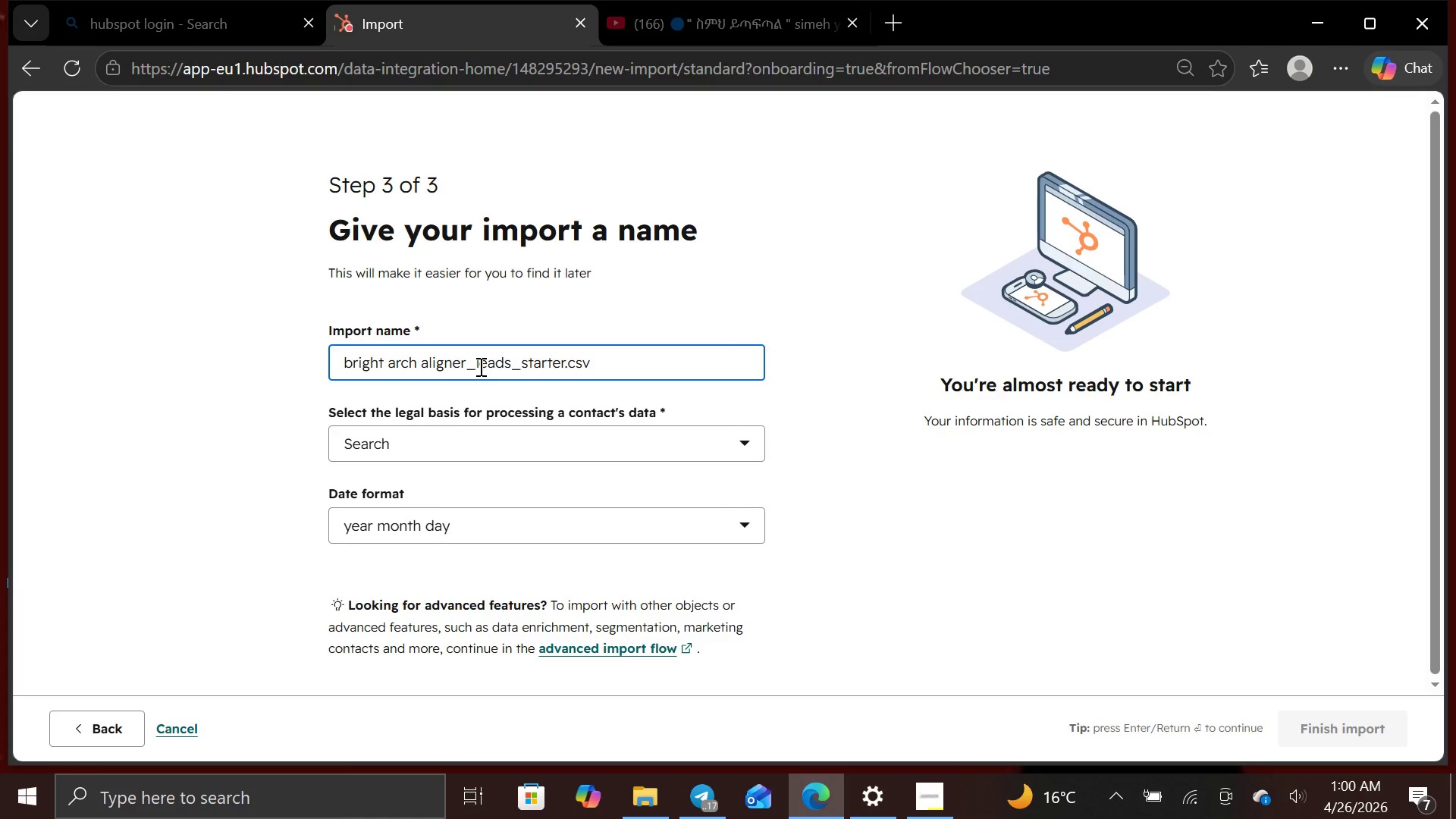 
key(Backspace)
 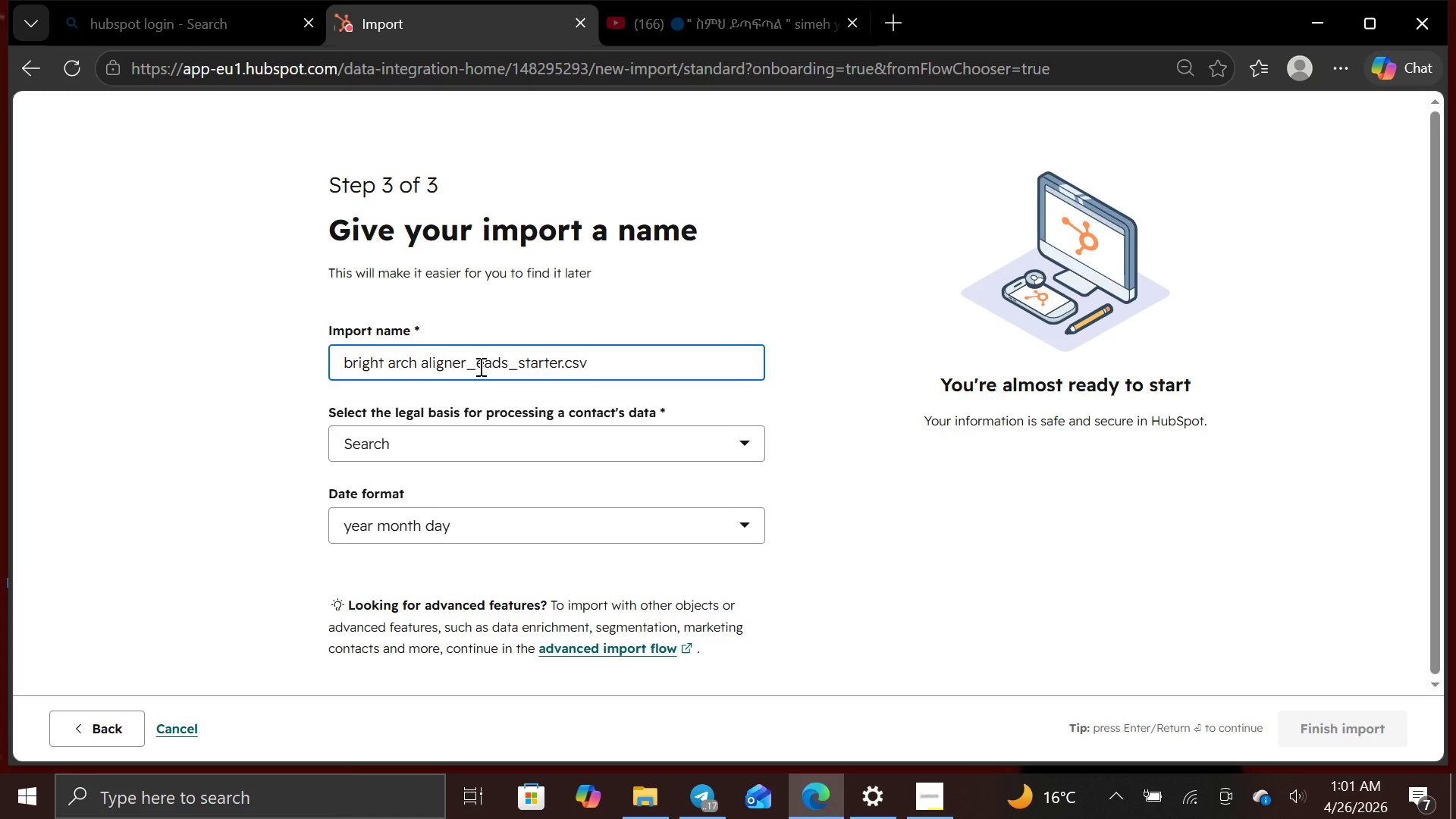 
key(Backspace)
 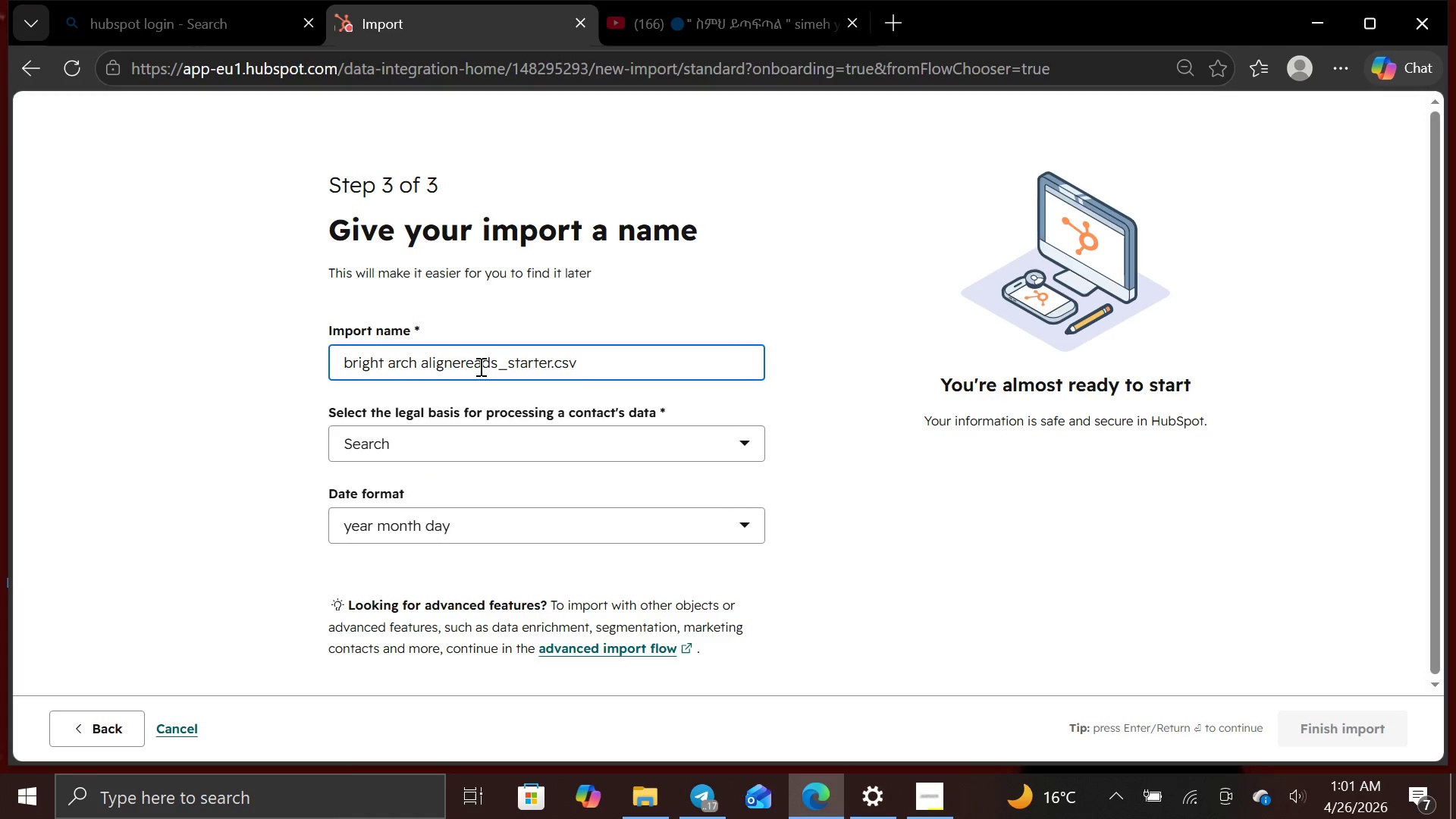 
key(L)
 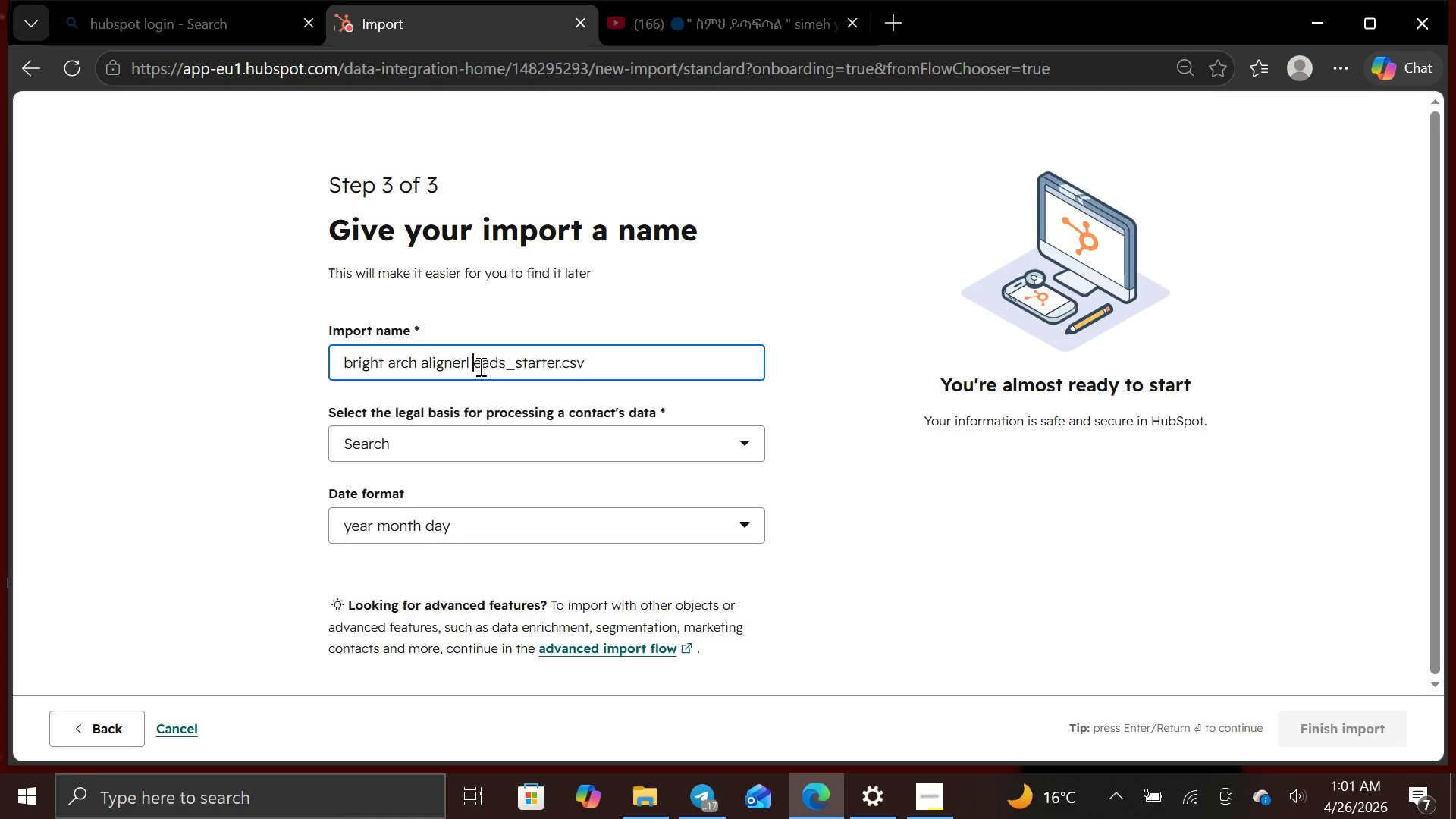 
key(Space)
 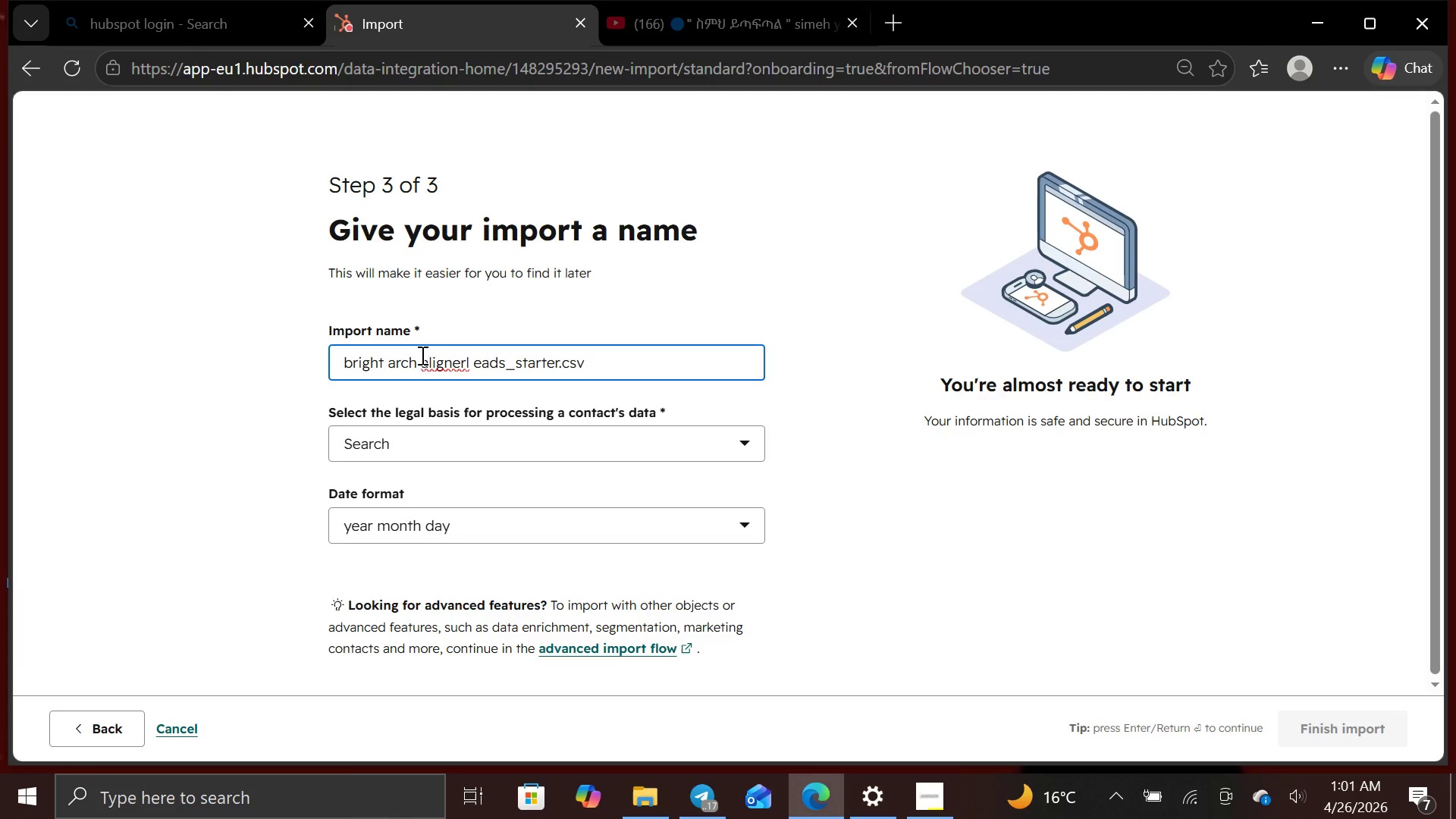 
left_click([435, 362])
 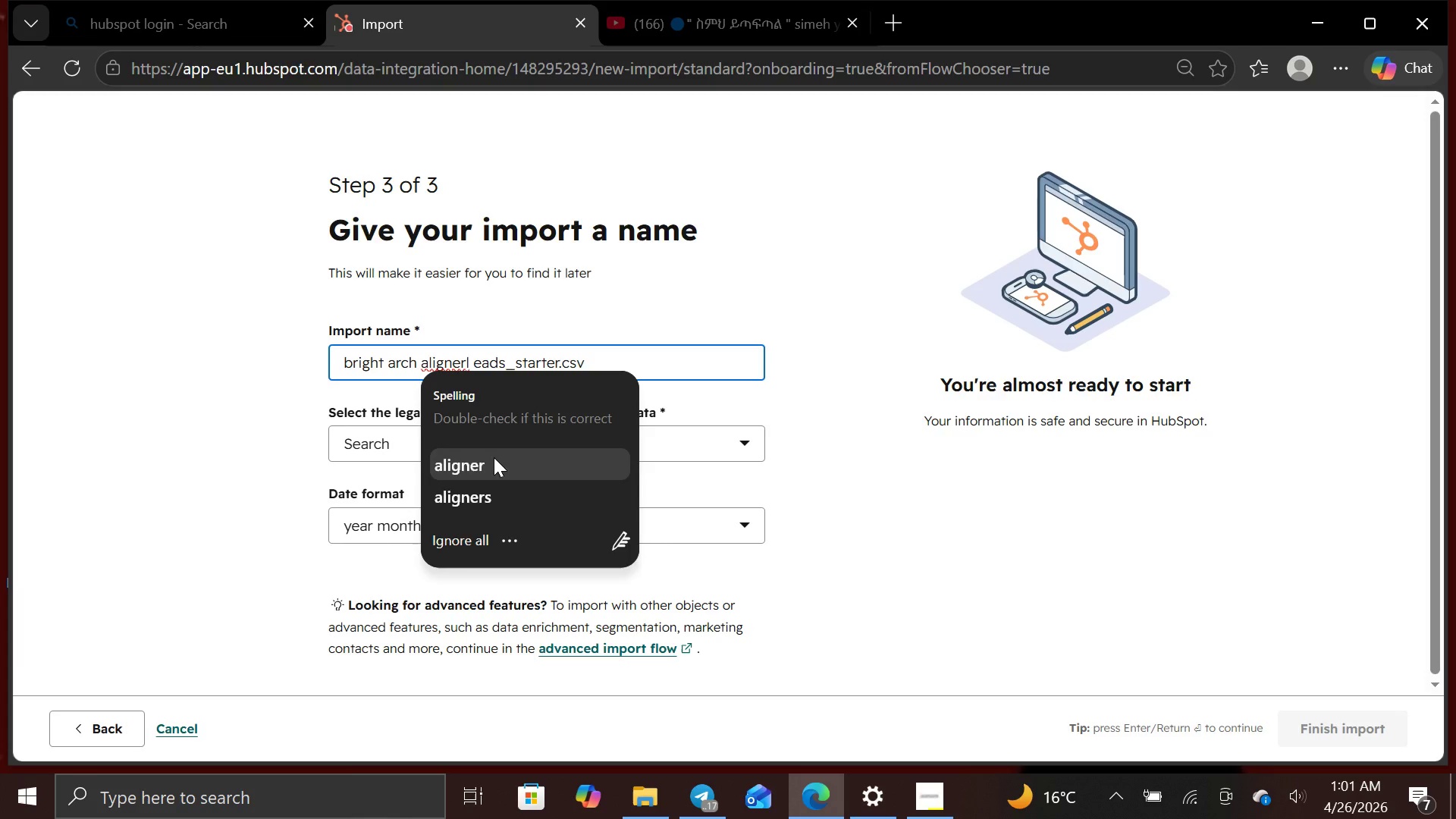 
left_click([494, 457])
 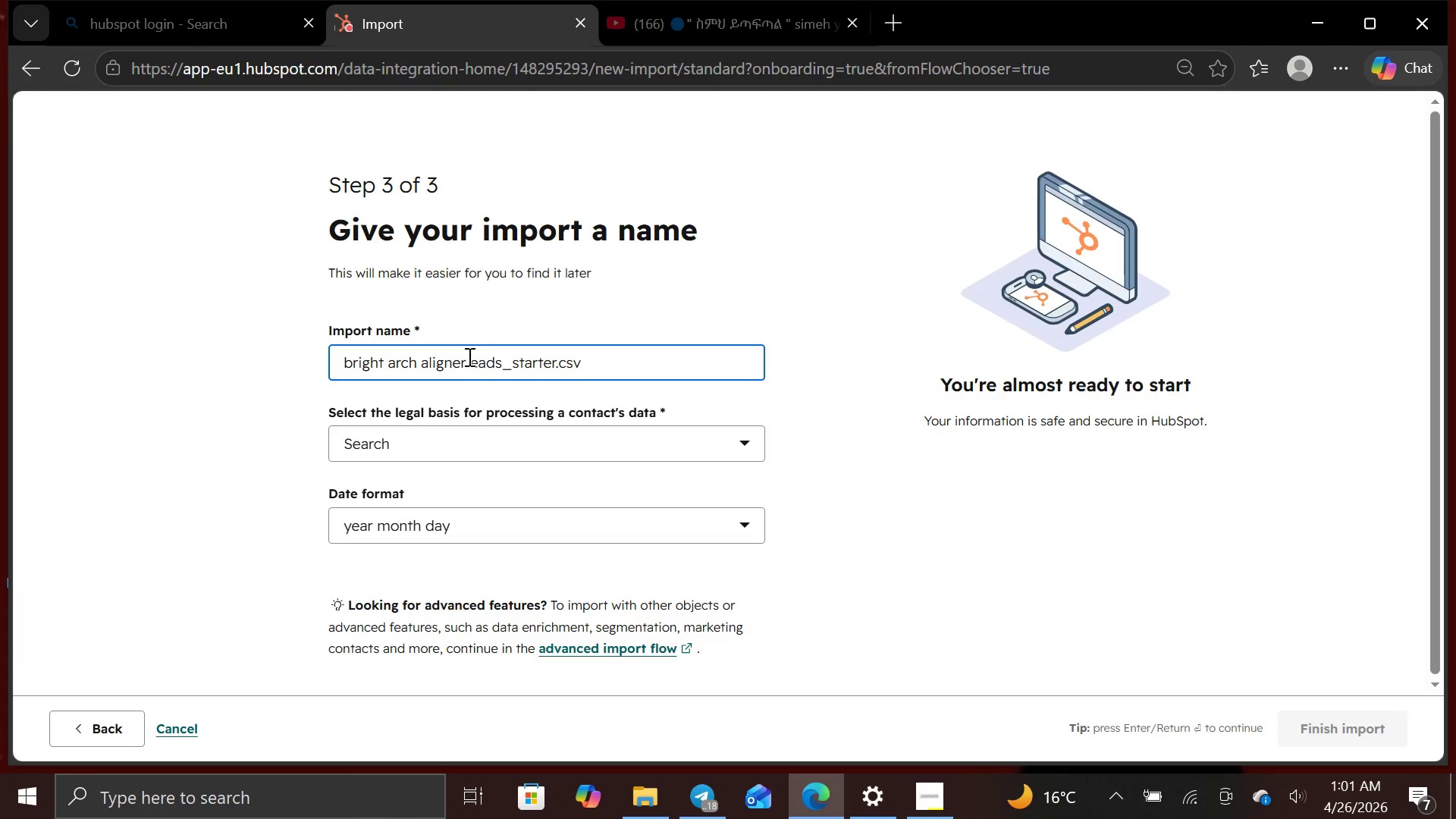 
left_click([468, 356])
 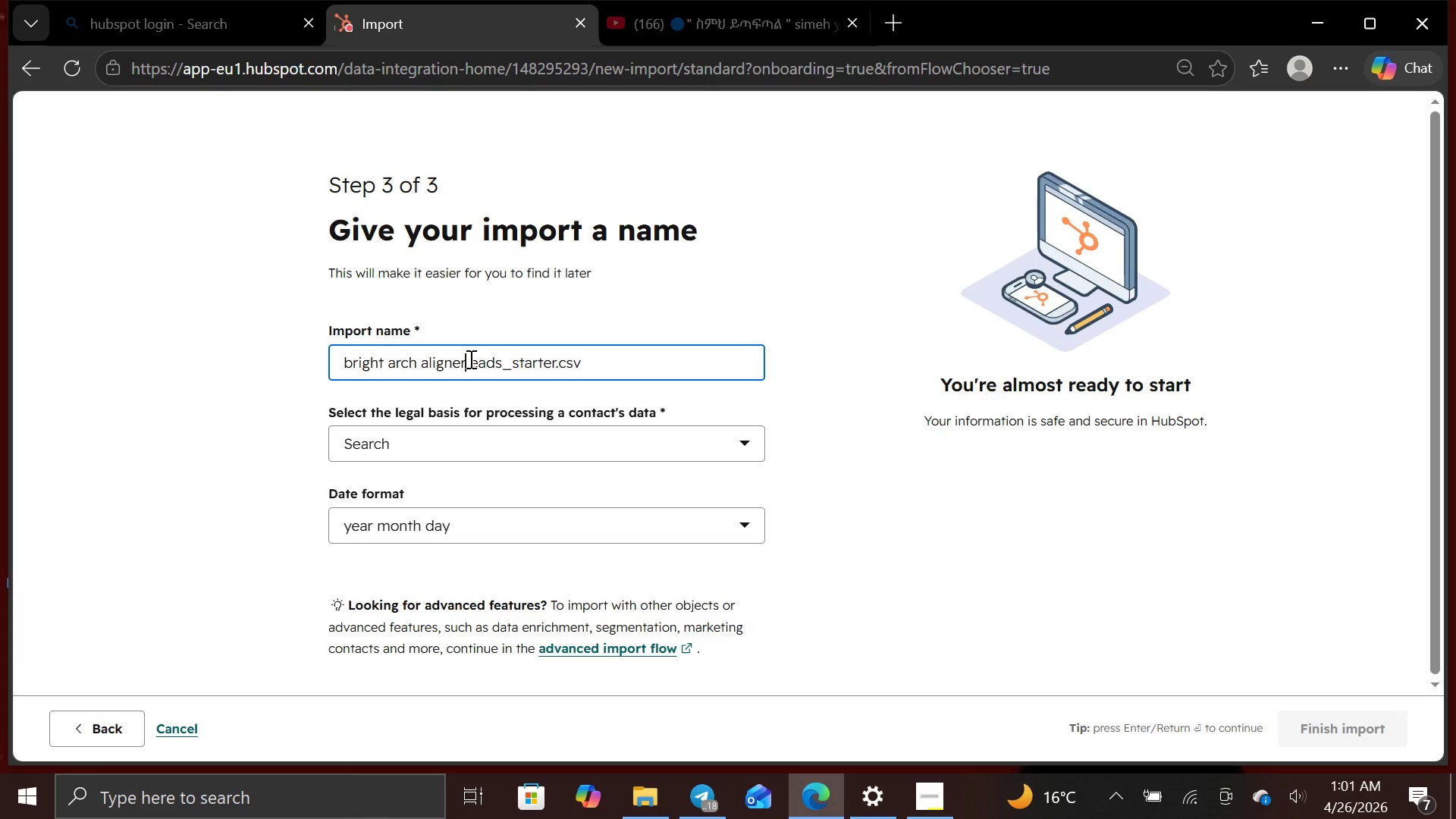 
left_click([470, 359])
 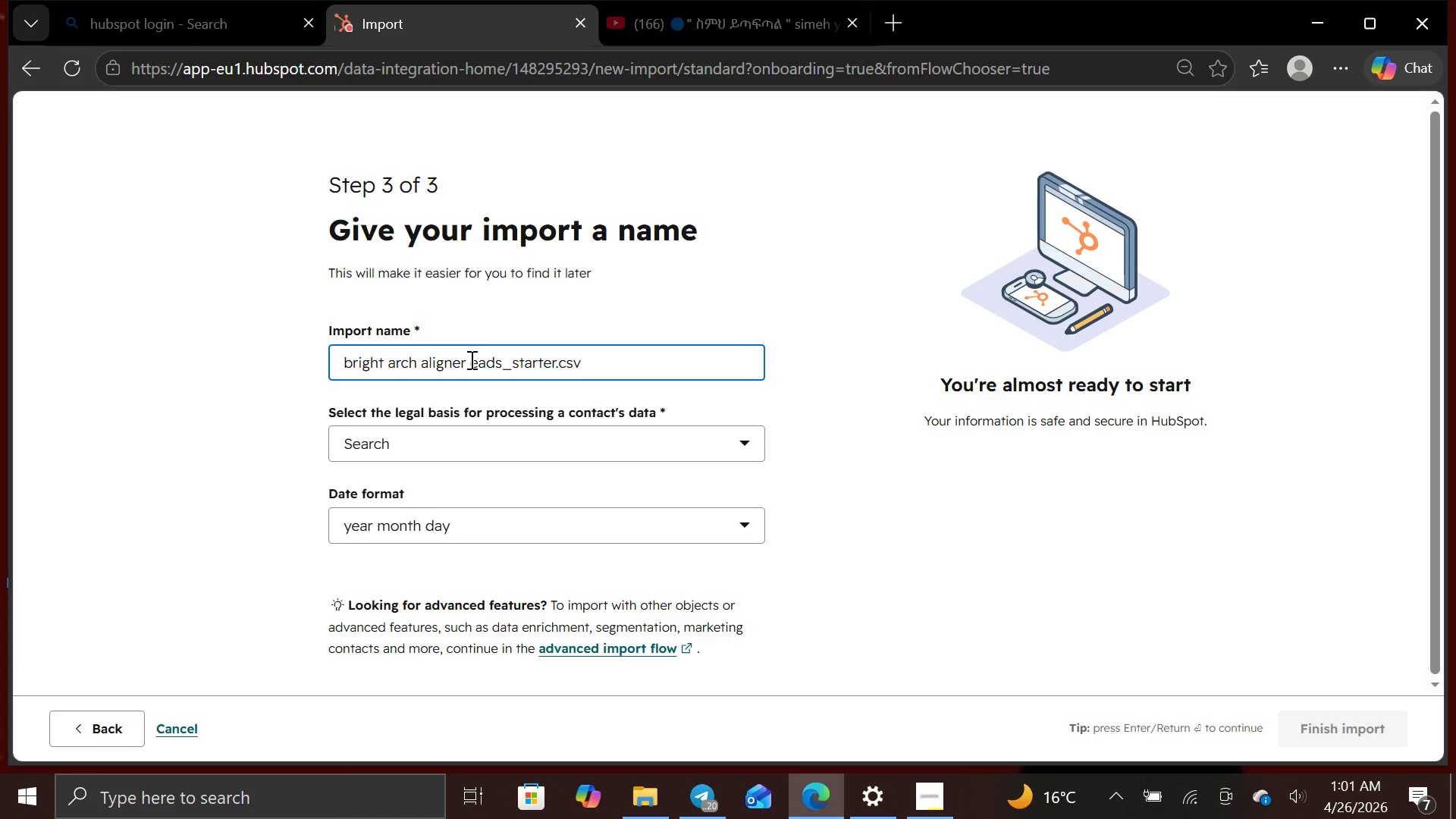 
key(L)
 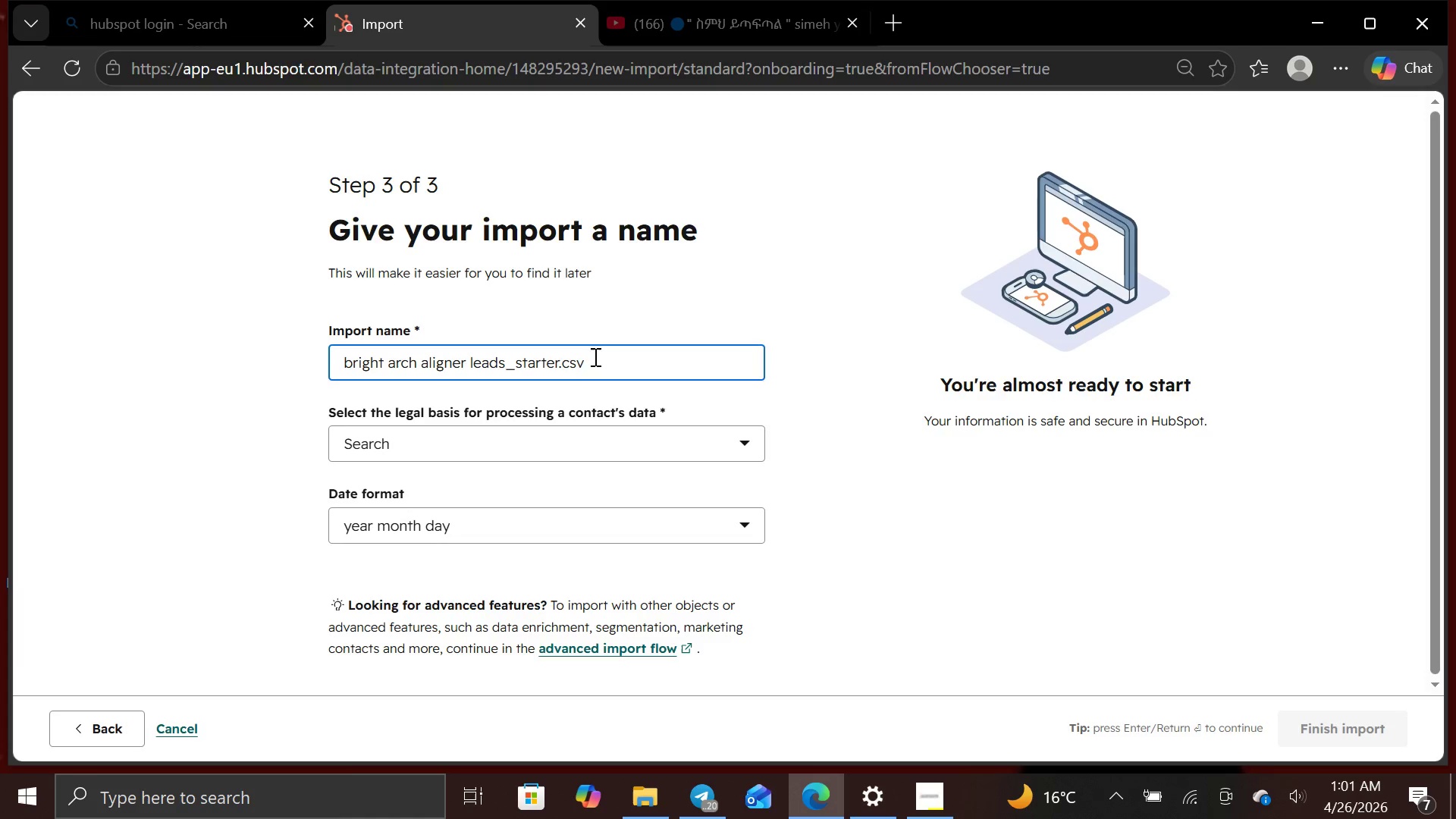 
left_click([588, 362])
 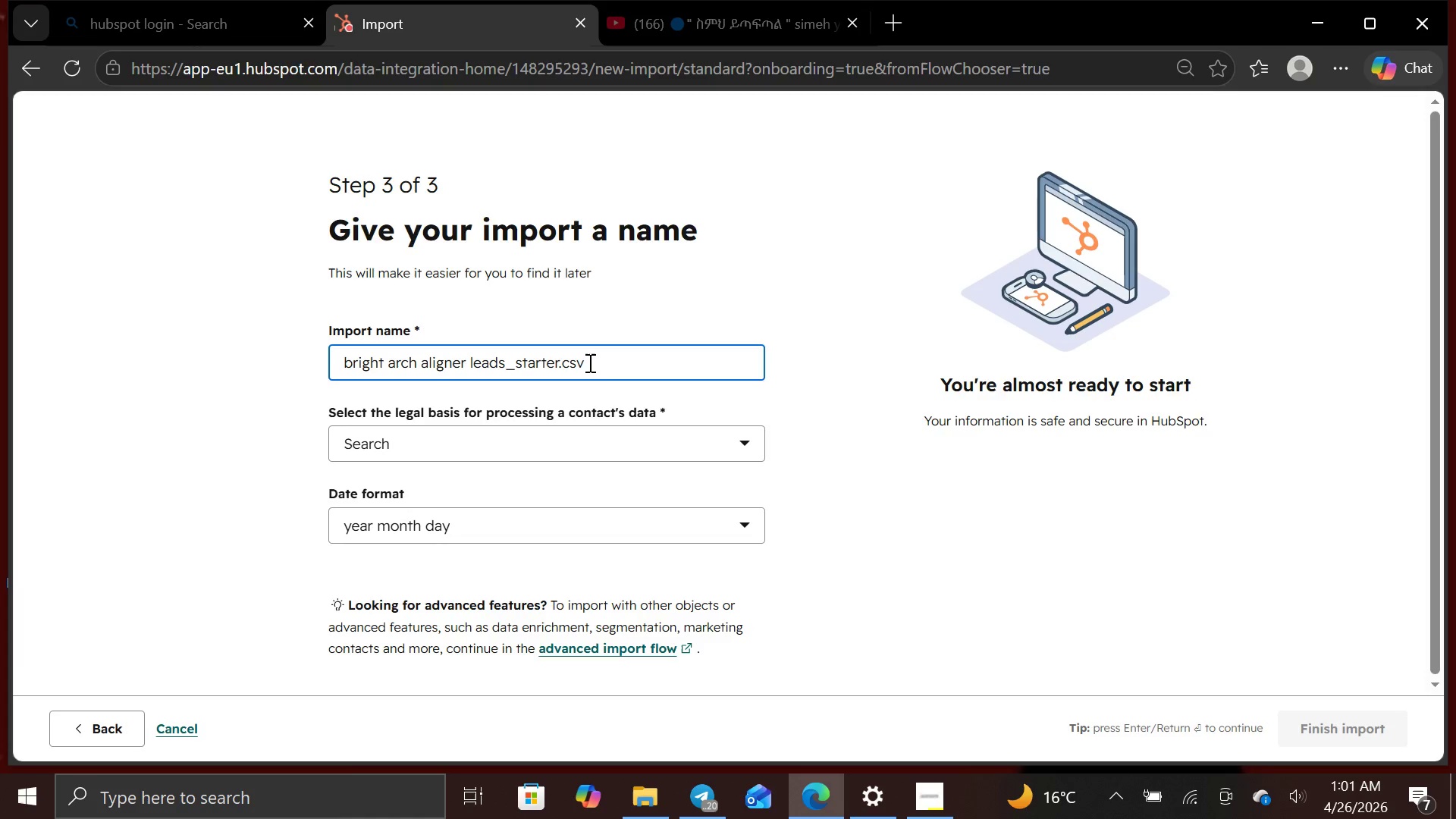 
hold_key(key=Backspace, duration=0.66)
 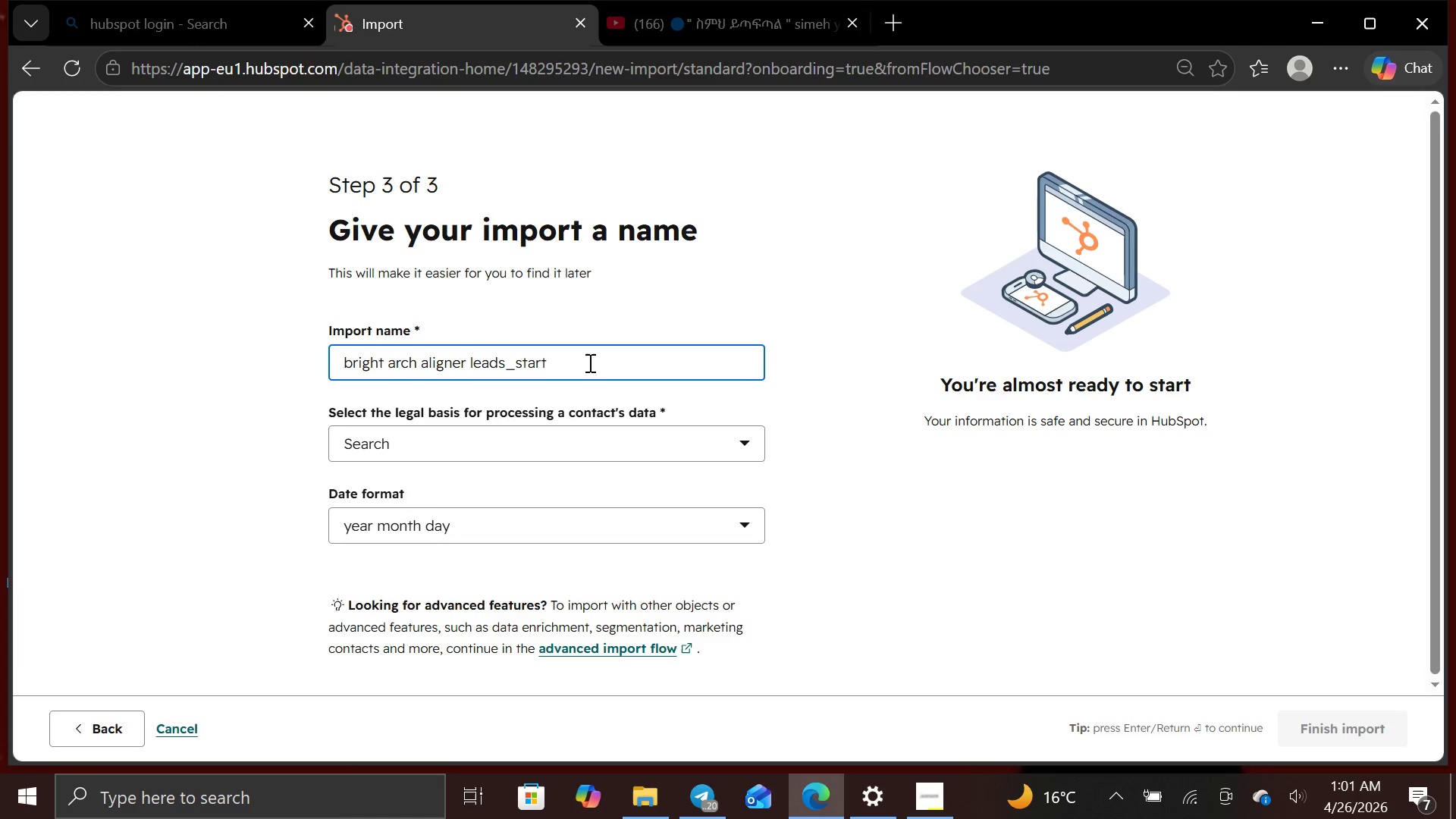 
hold_key(key=Backspace, duration=0.64)
 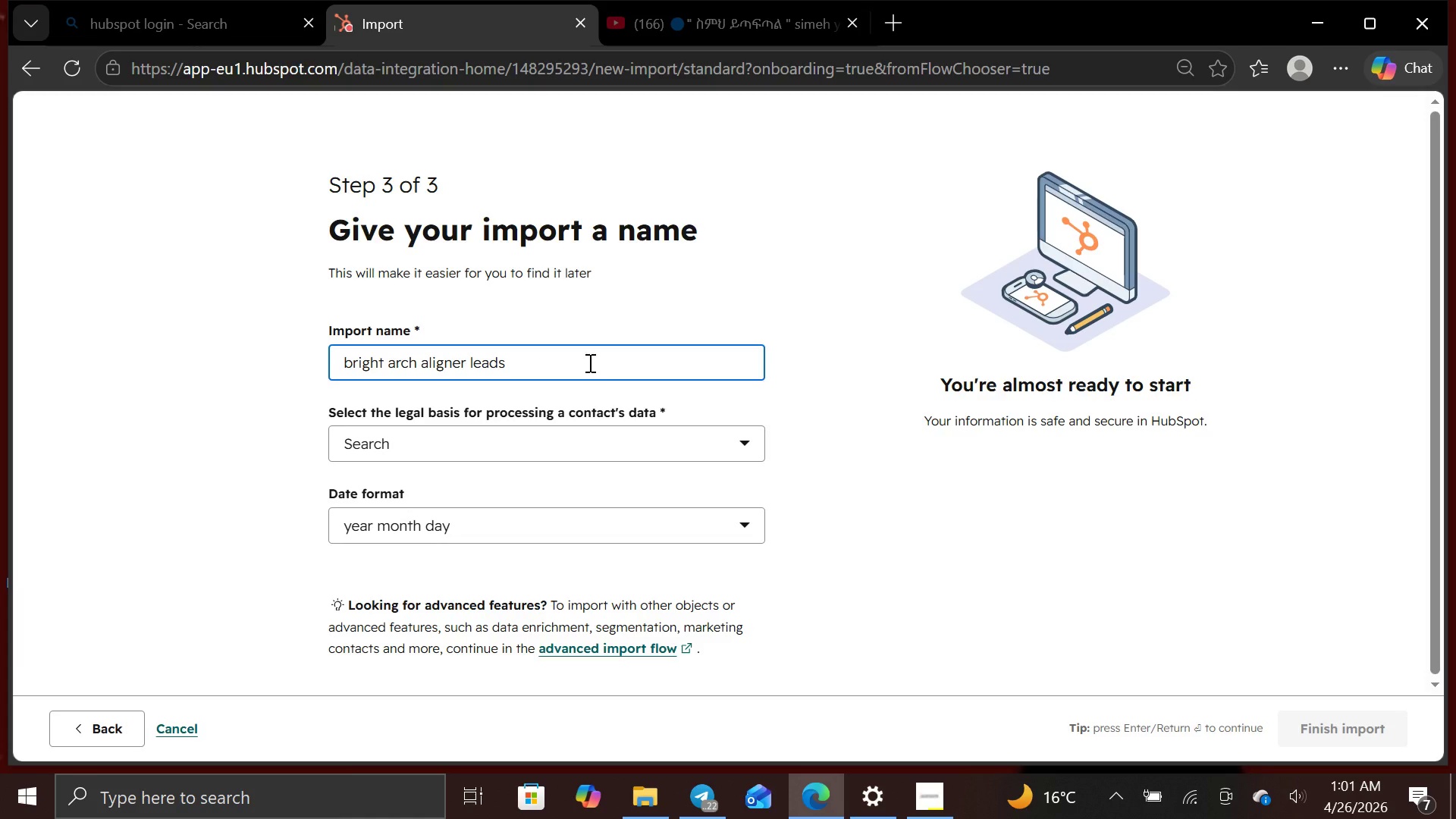 
left_click([750, 434])
 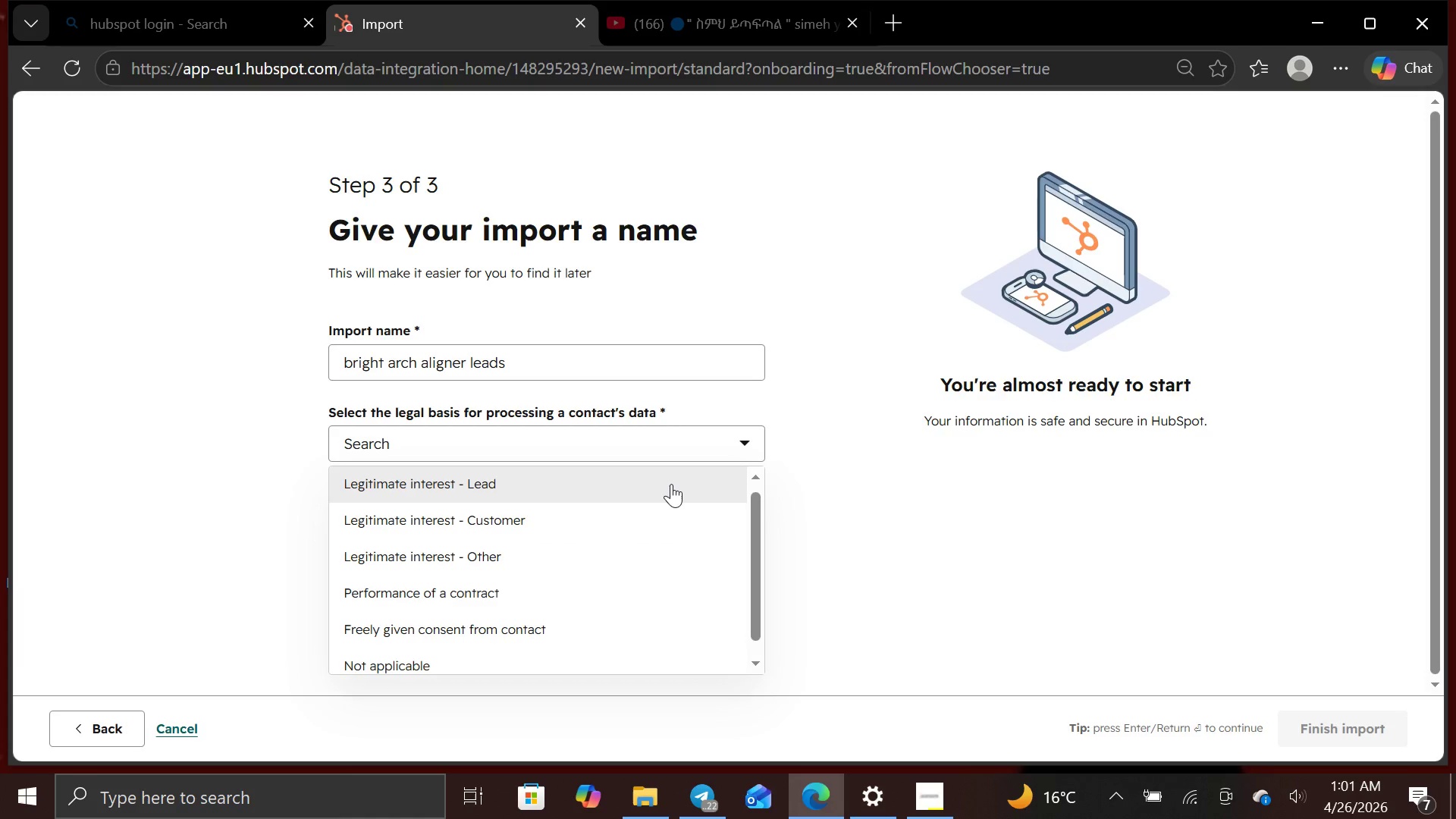 
left_click([671, 483])
 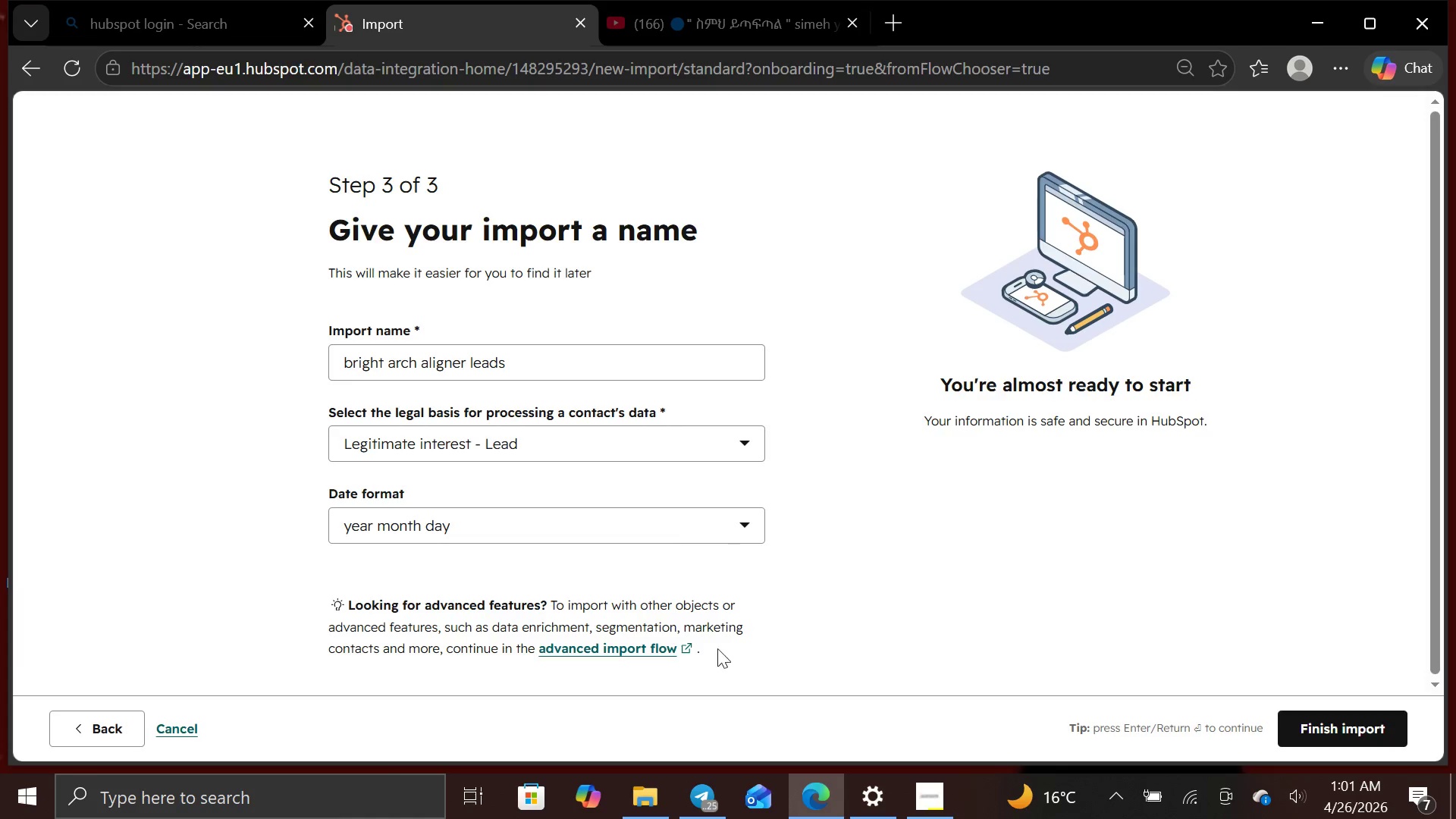 
wait(7.59)
 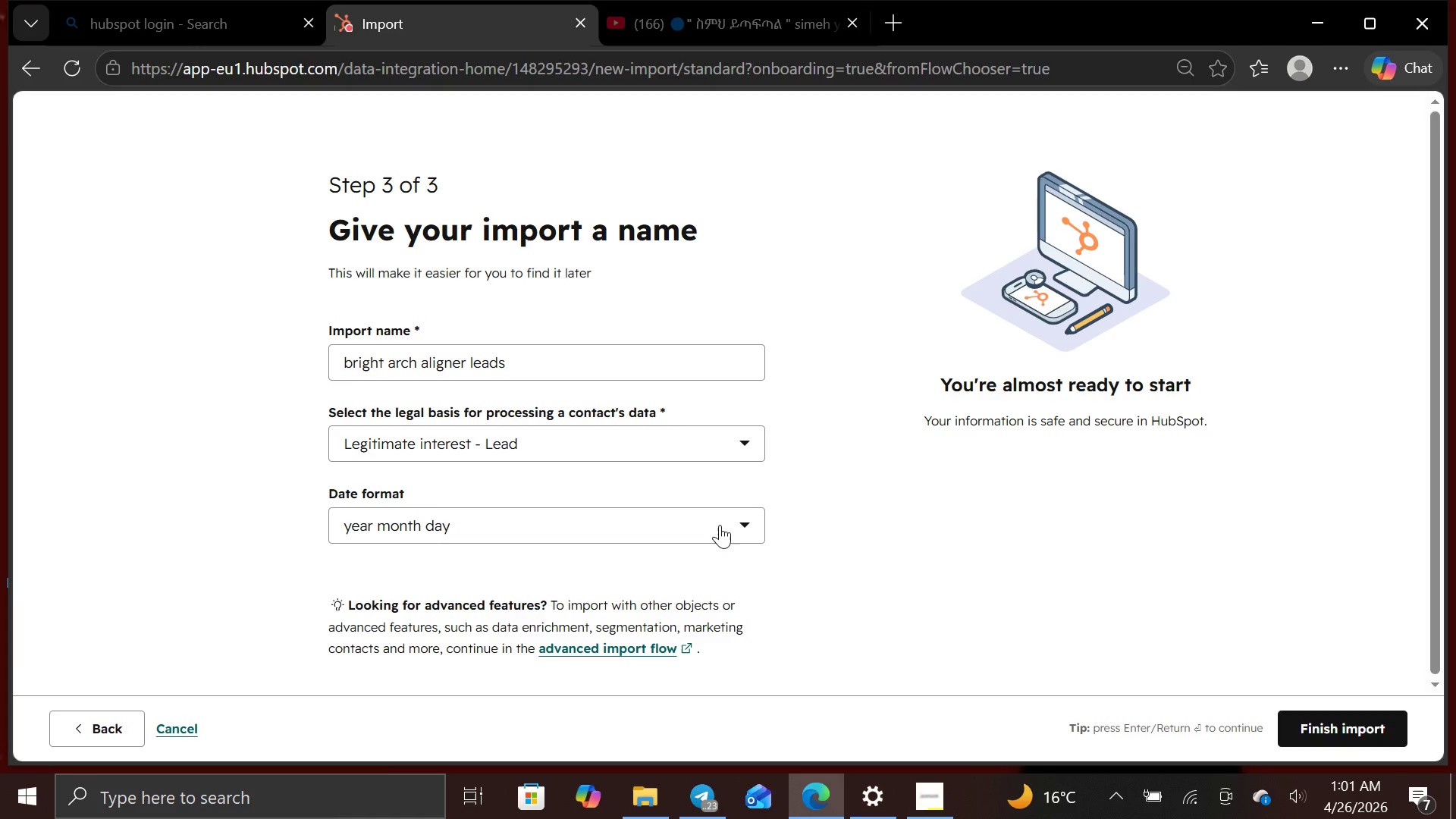 
left_click([654, 802])
 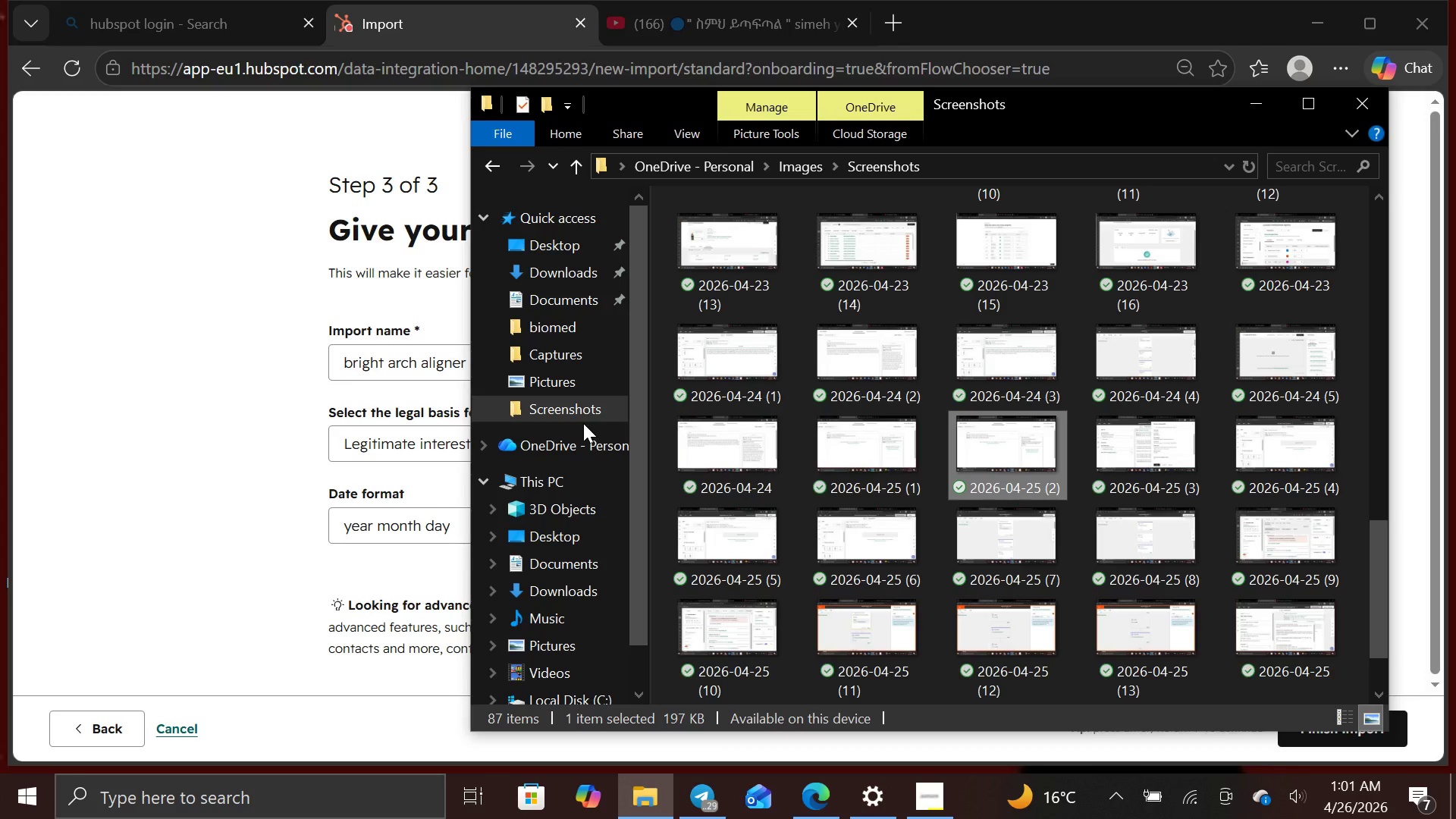 
wait(7.94)
 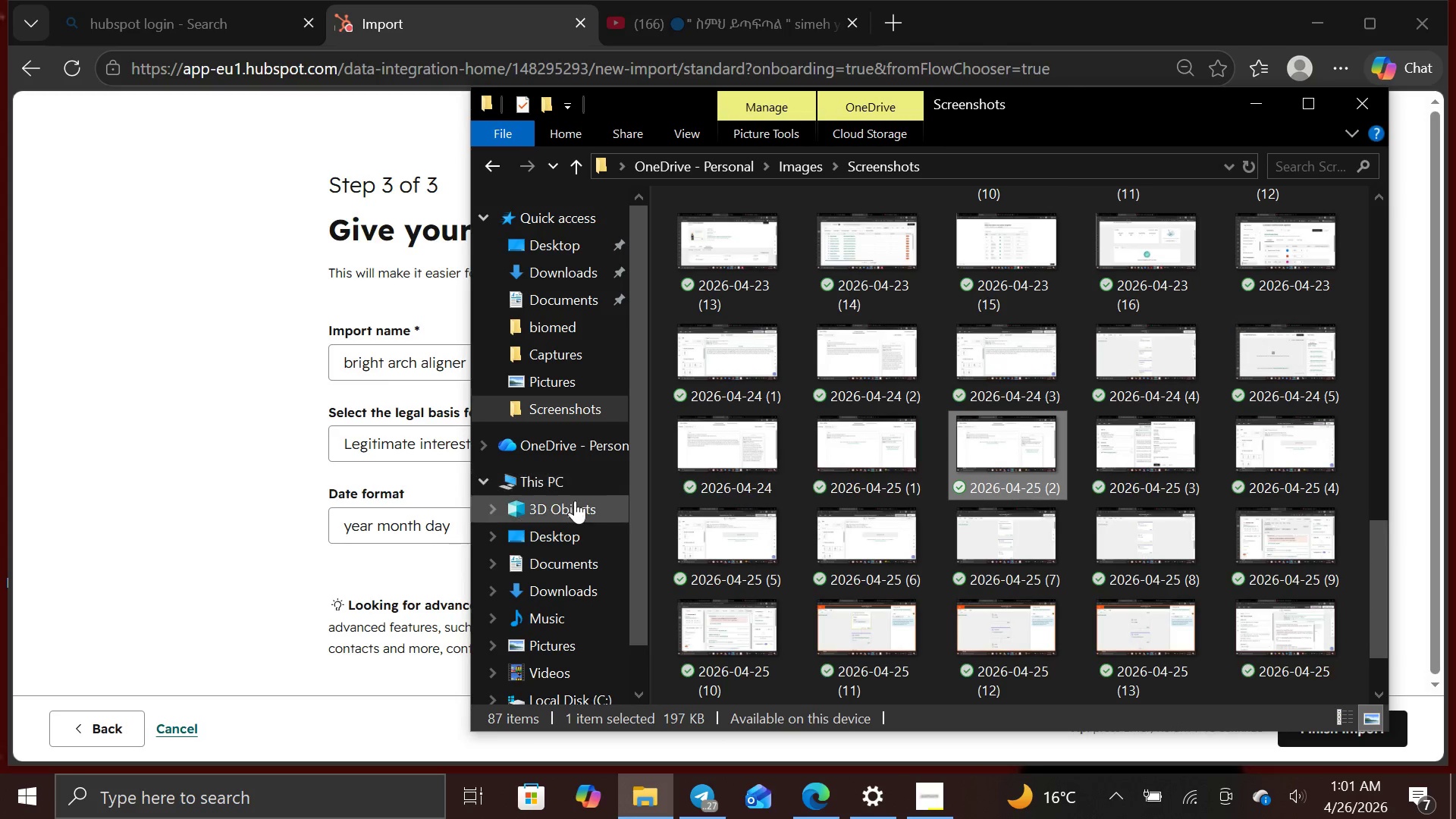 
left_click([563, 587])
 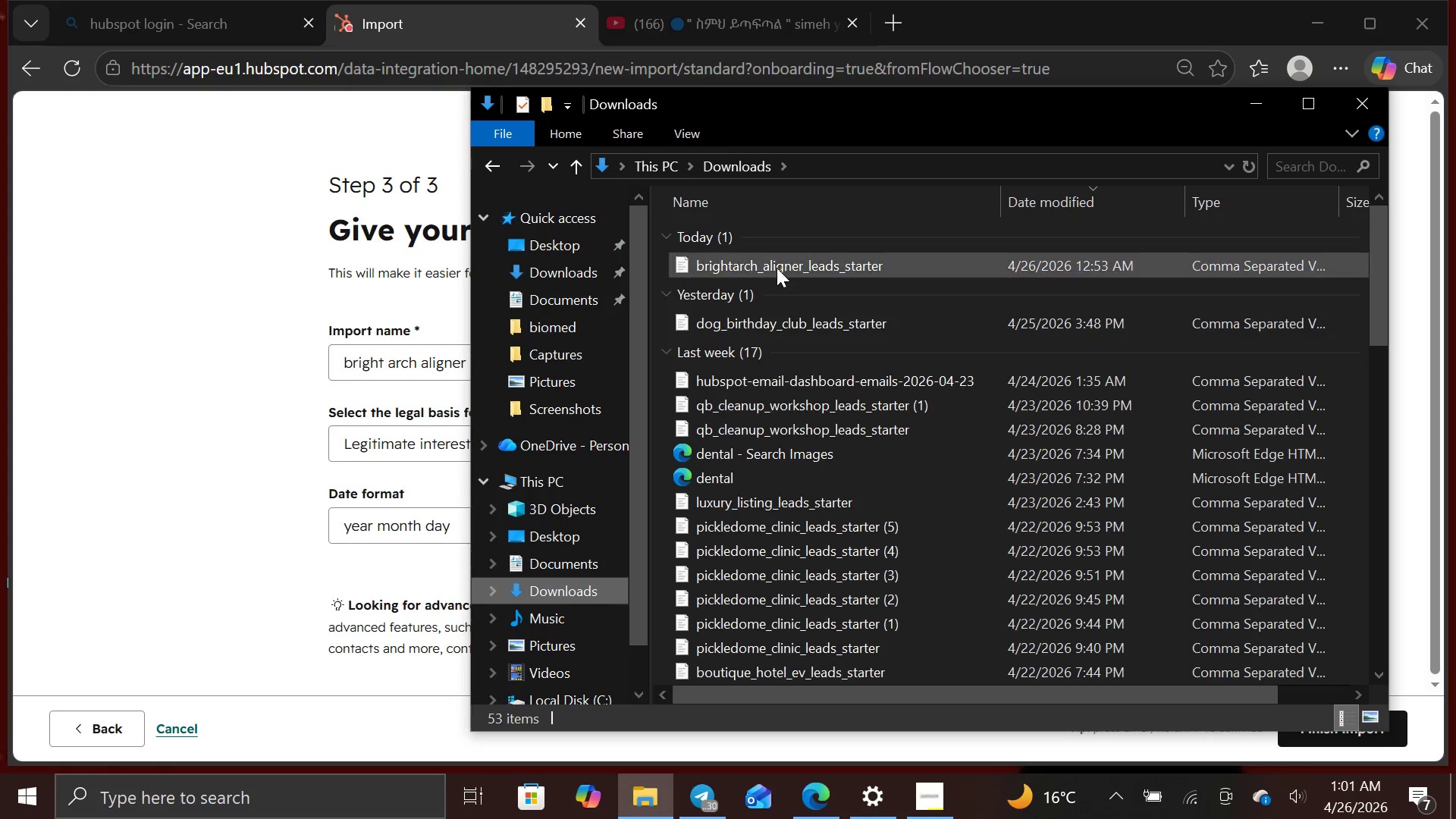 
double_click([774, 259])
 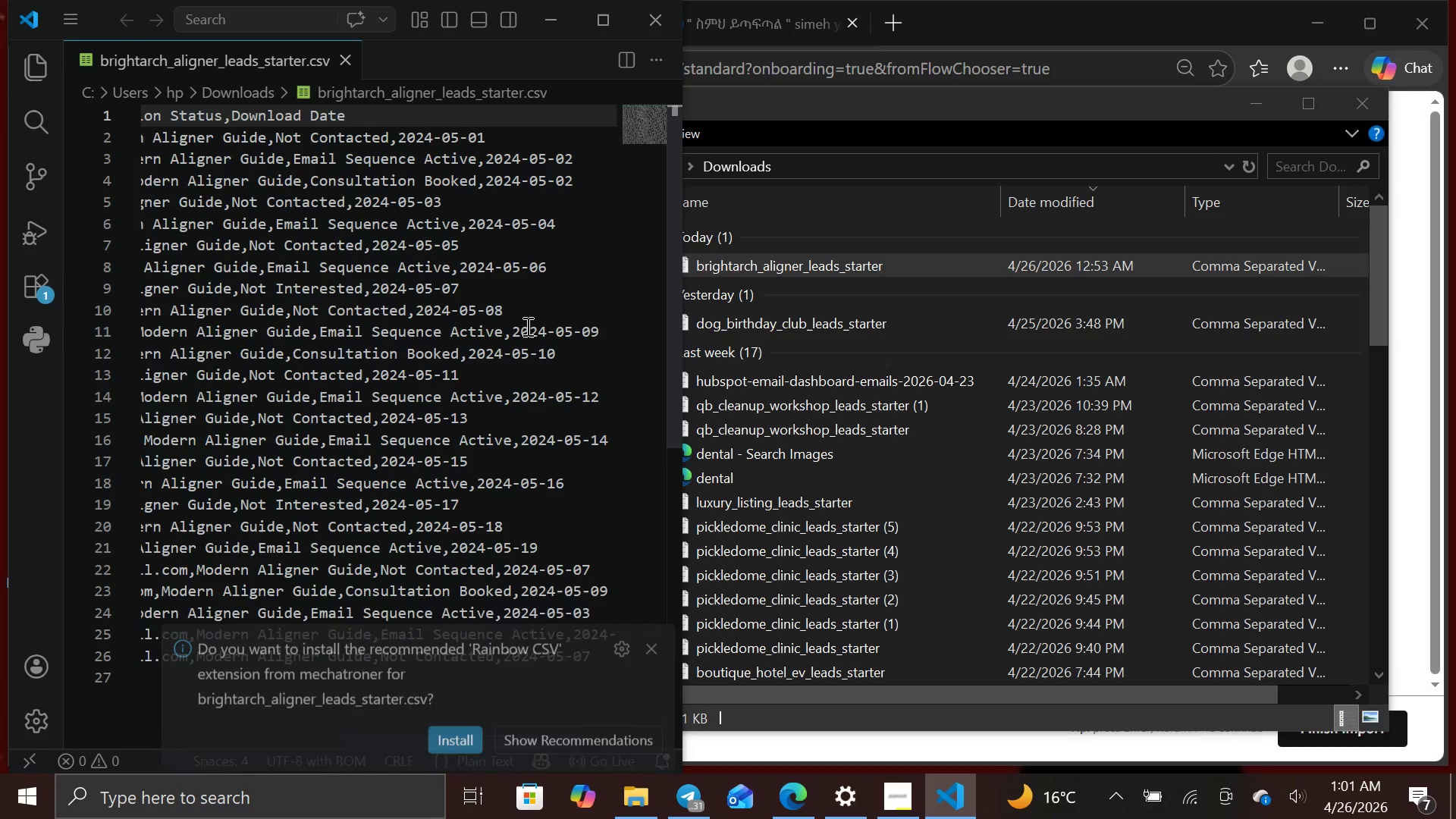 
wait(10.75)
 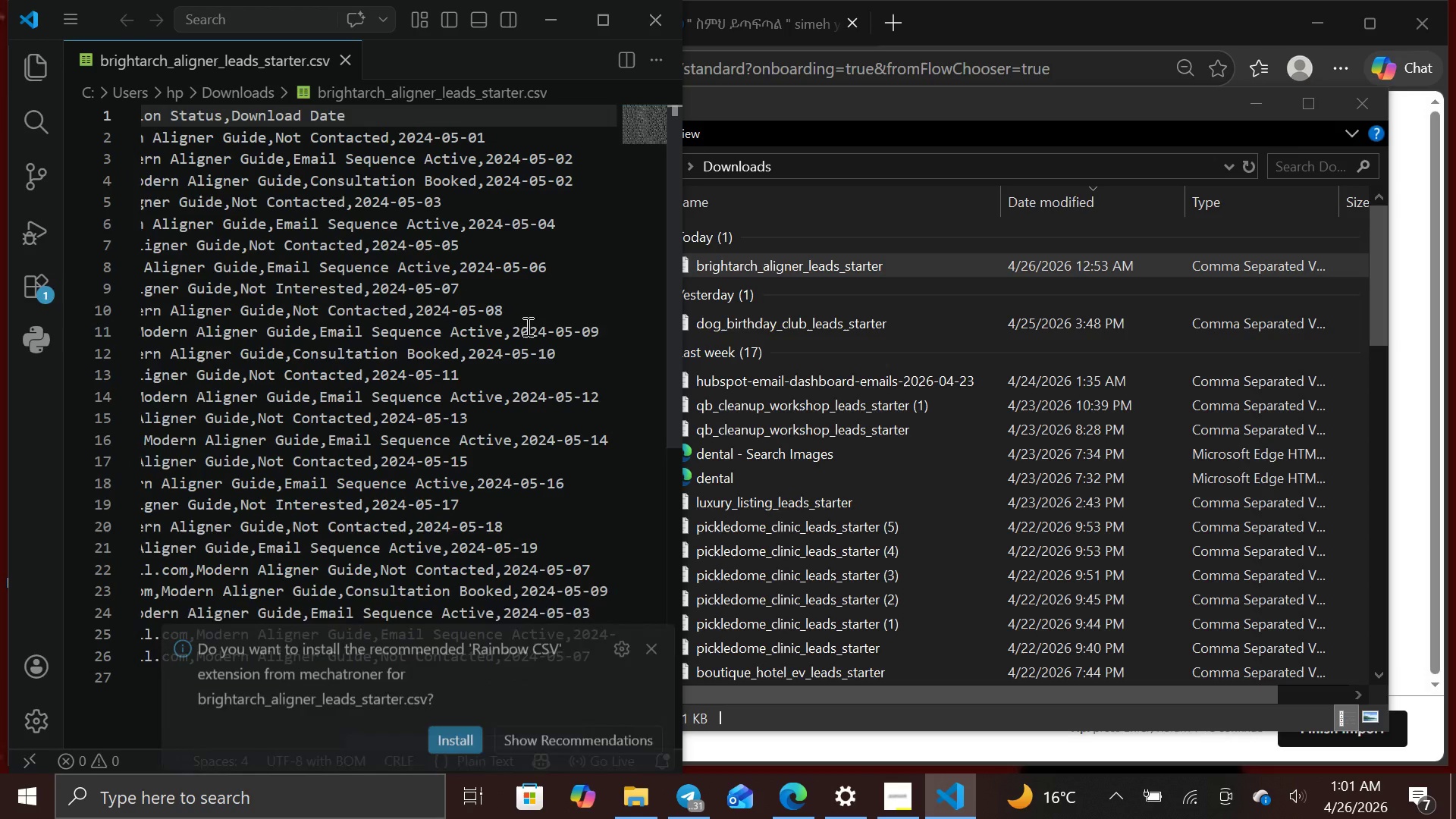 
left_click([649, 14])
 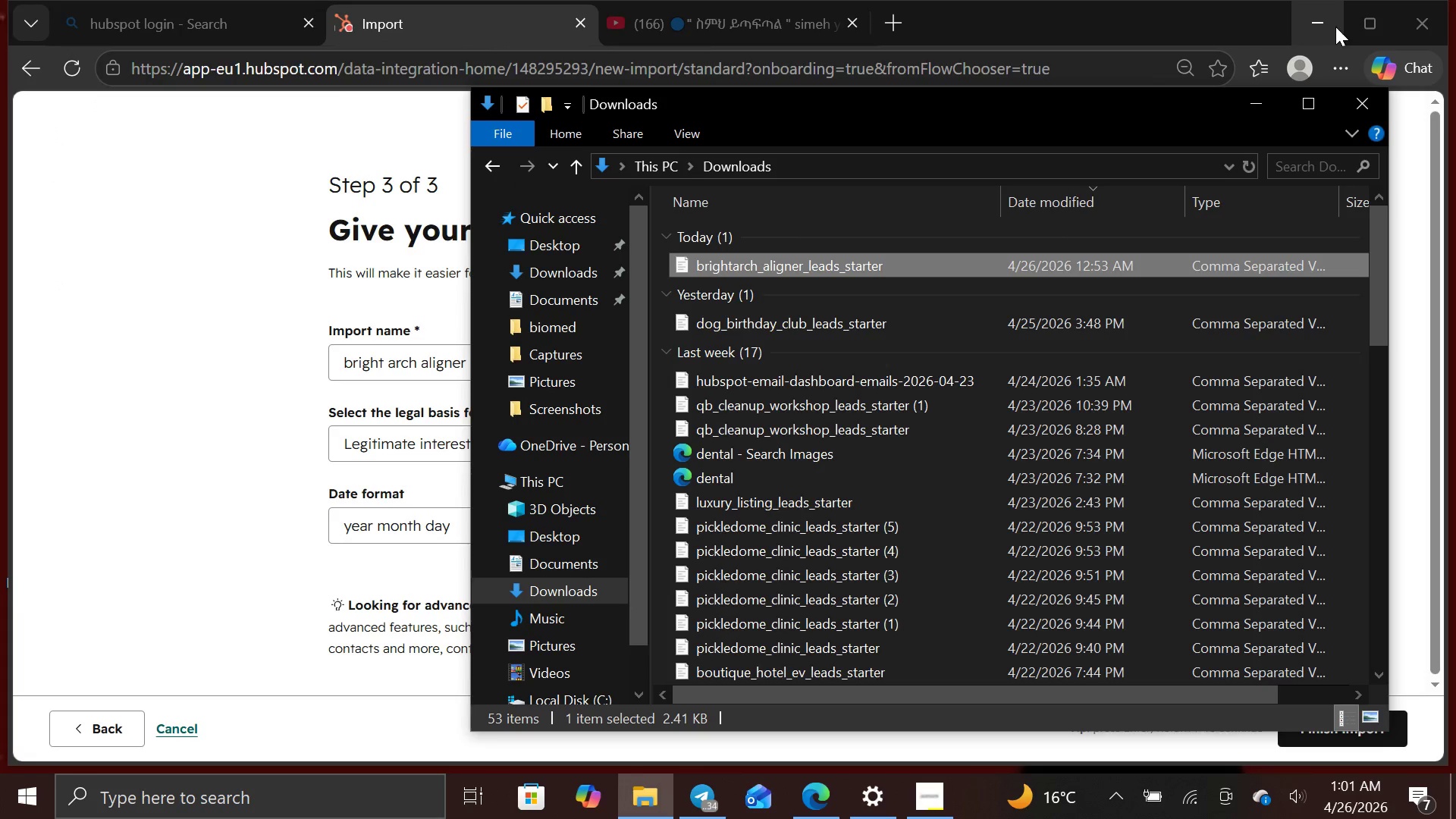 
left_click([1329, 27])
 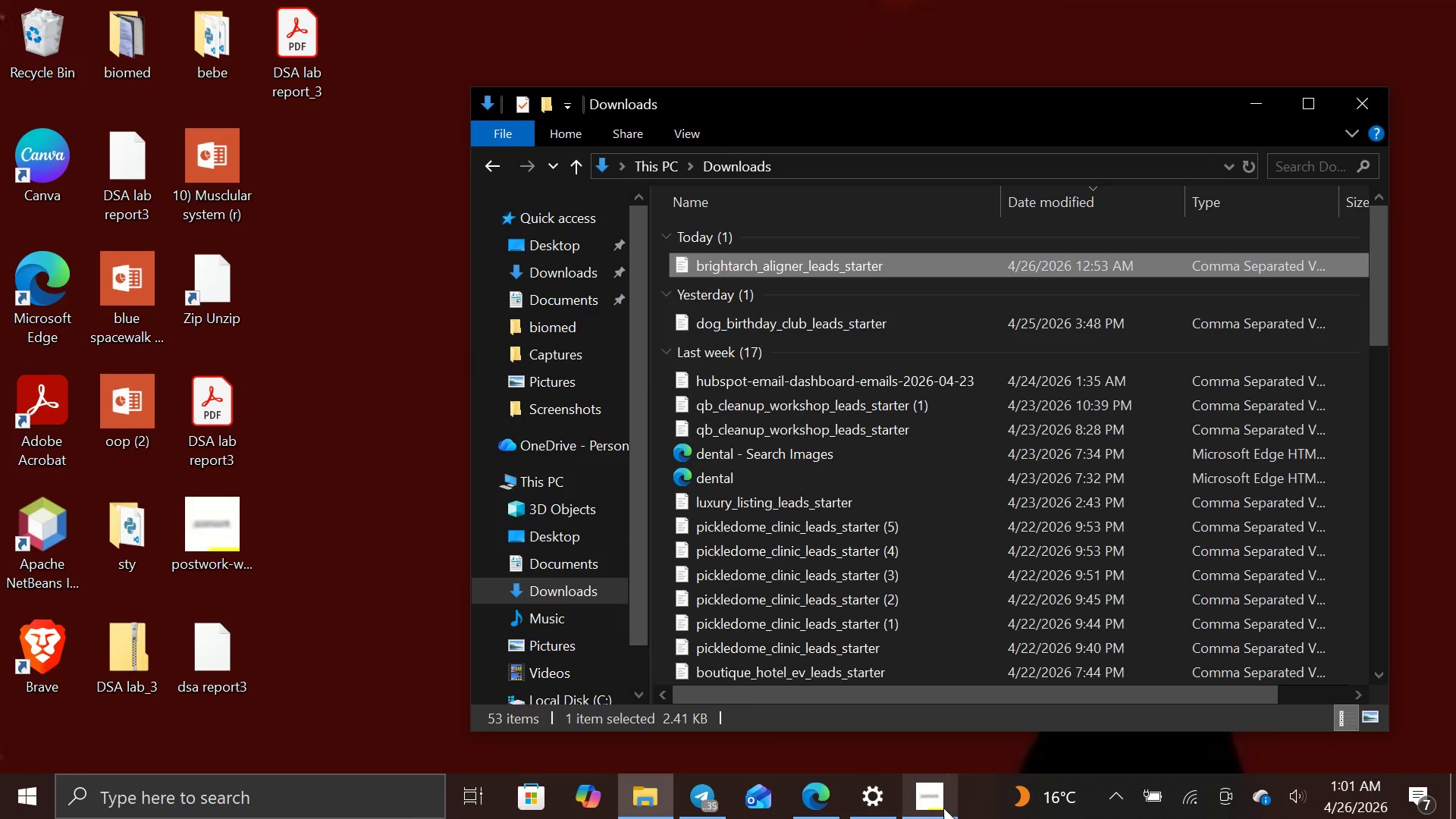 
left_click([810, 795])
 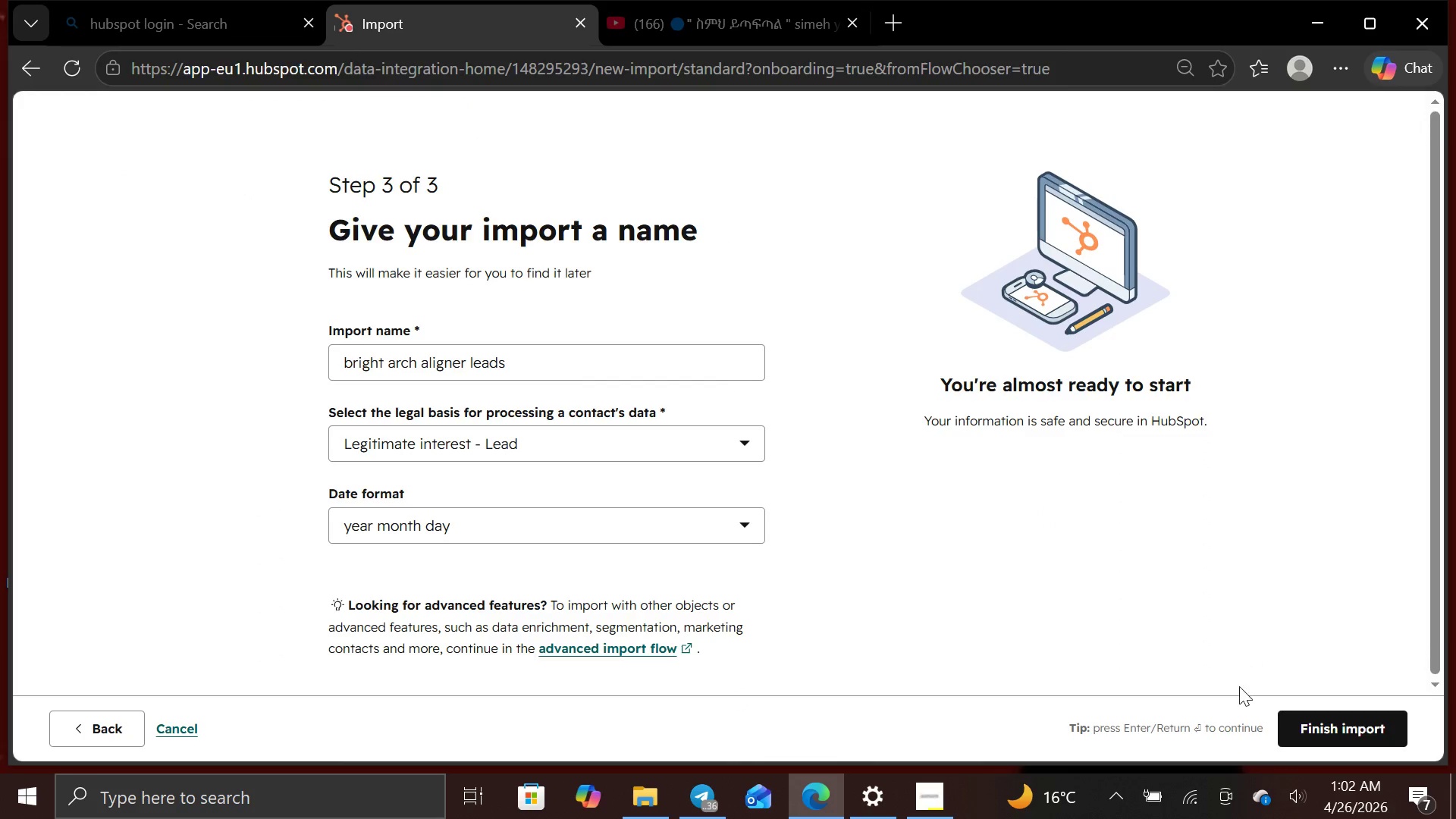 
left_click([1318, 741])
 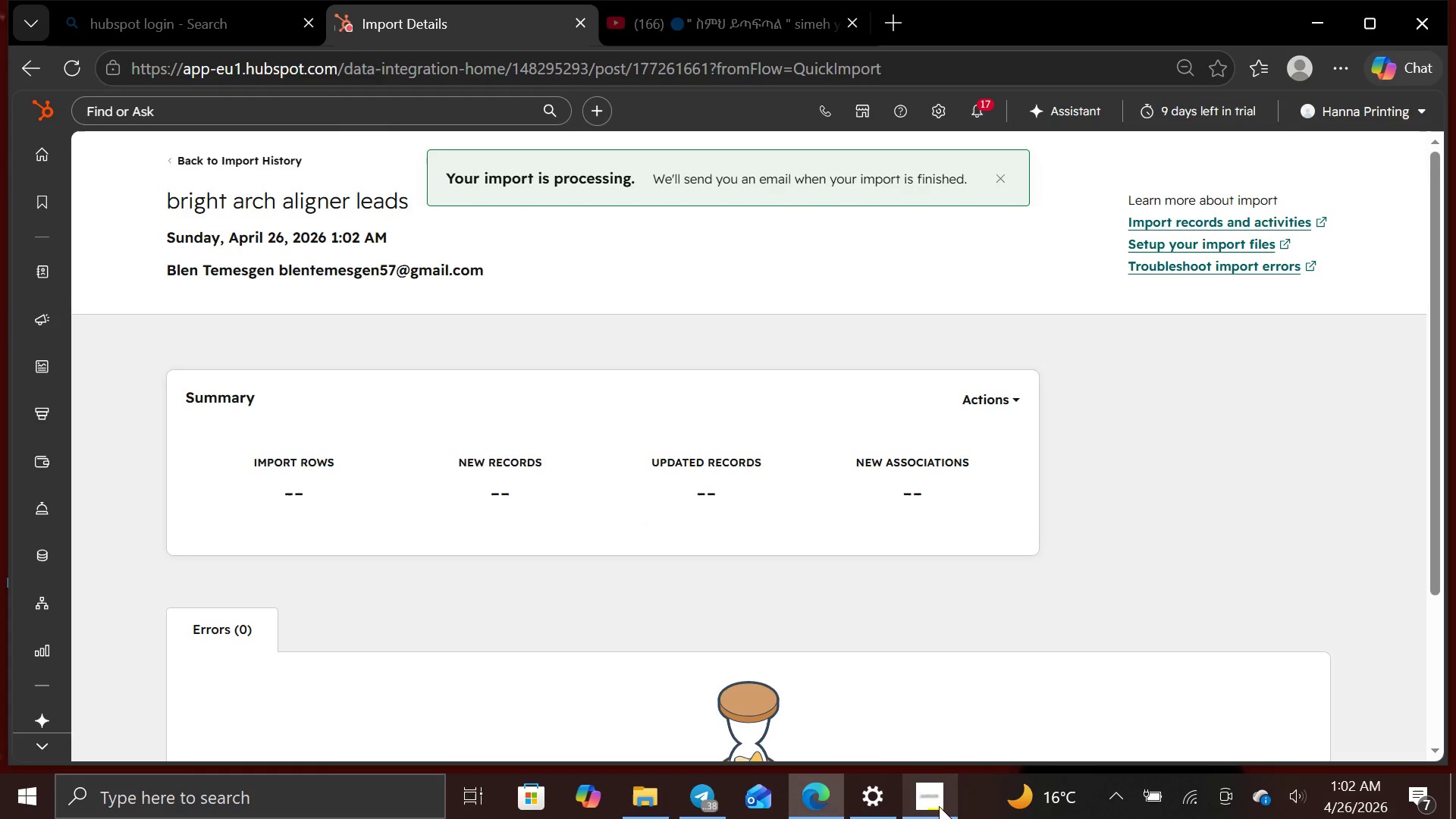 
left_click([939, 806])